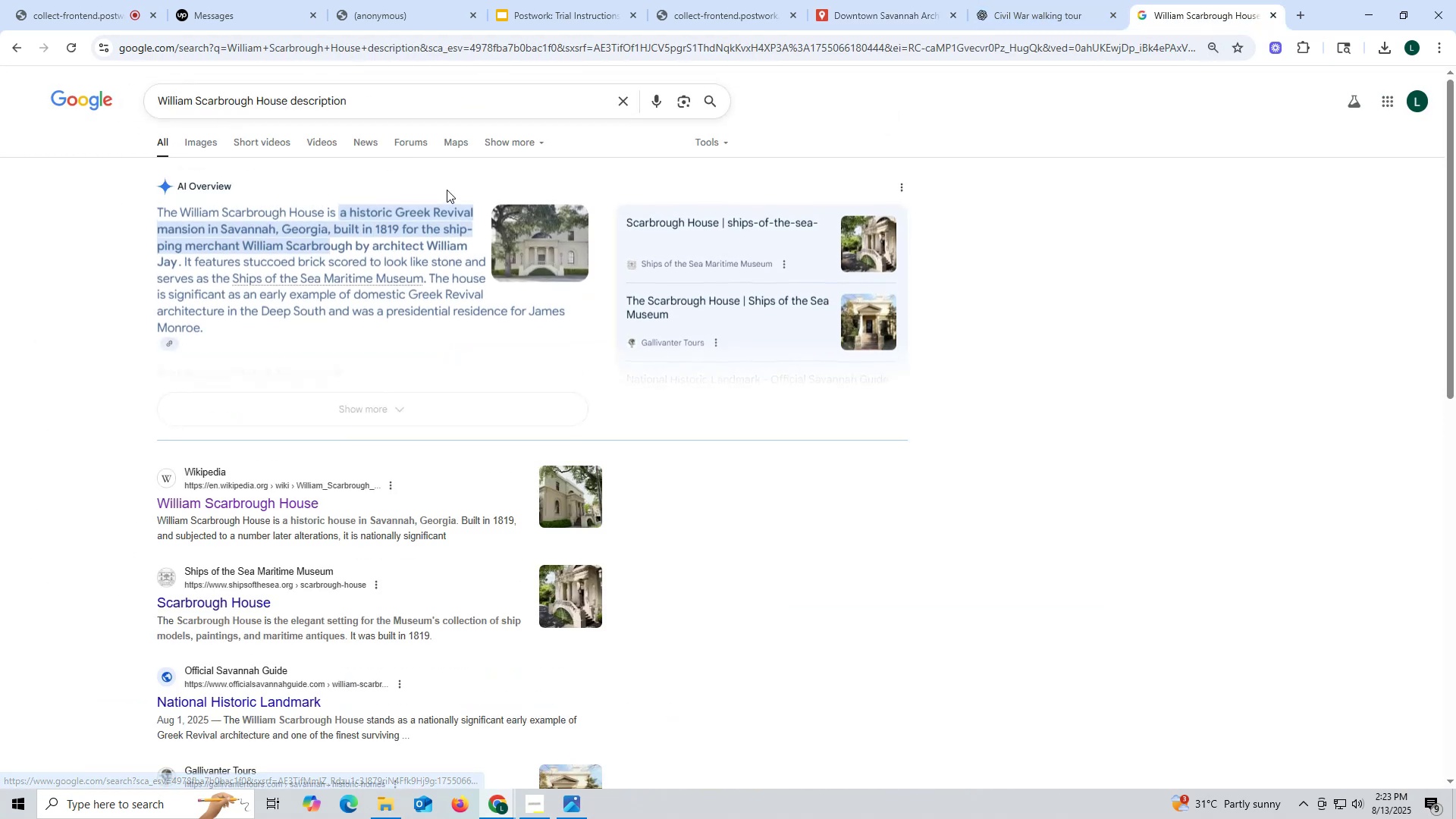 
left_click_drag(start_coordinate=[149, 208], to_coordinate=[213, 331])
 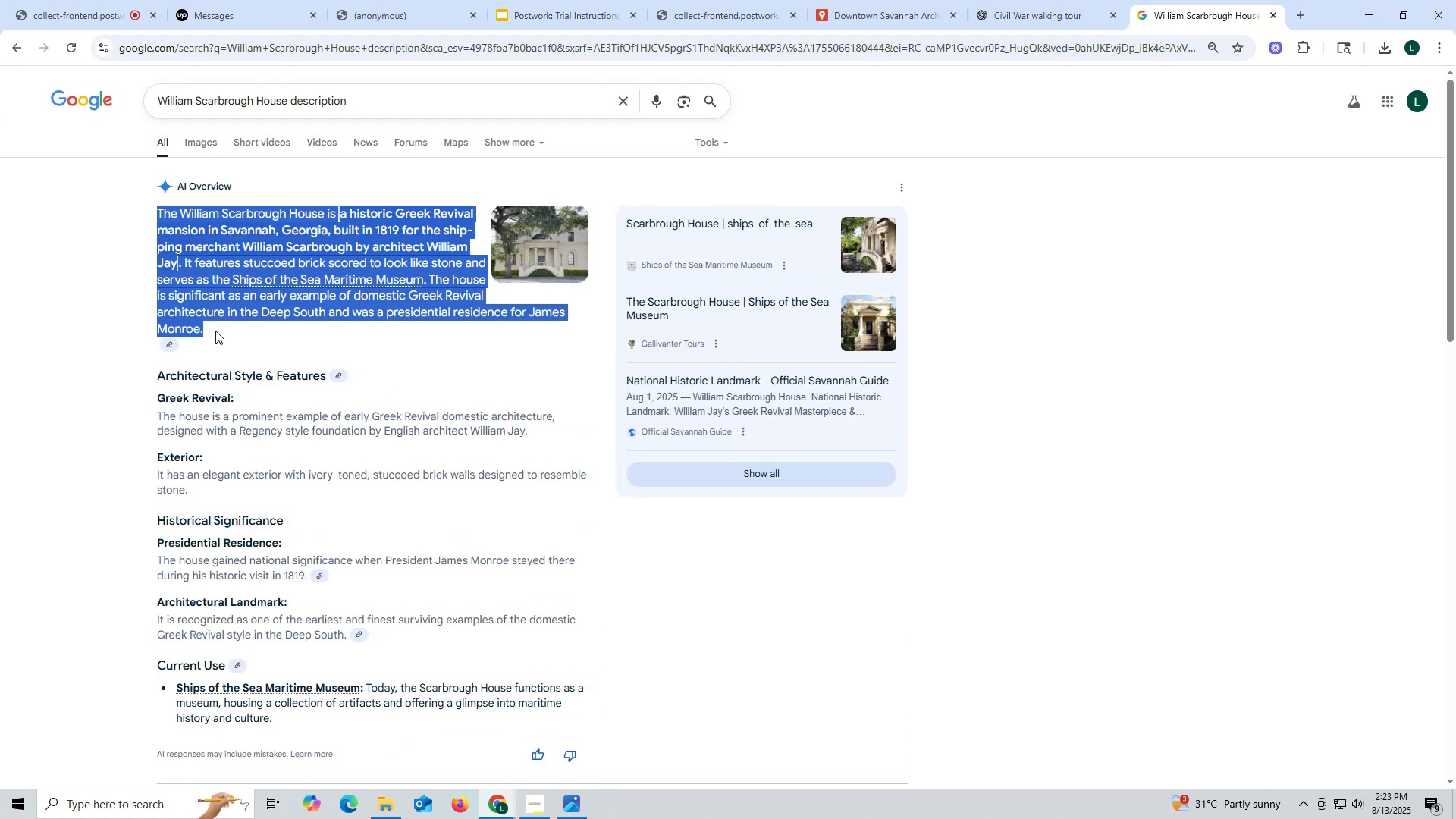 
key(Control+ControlLeft)
 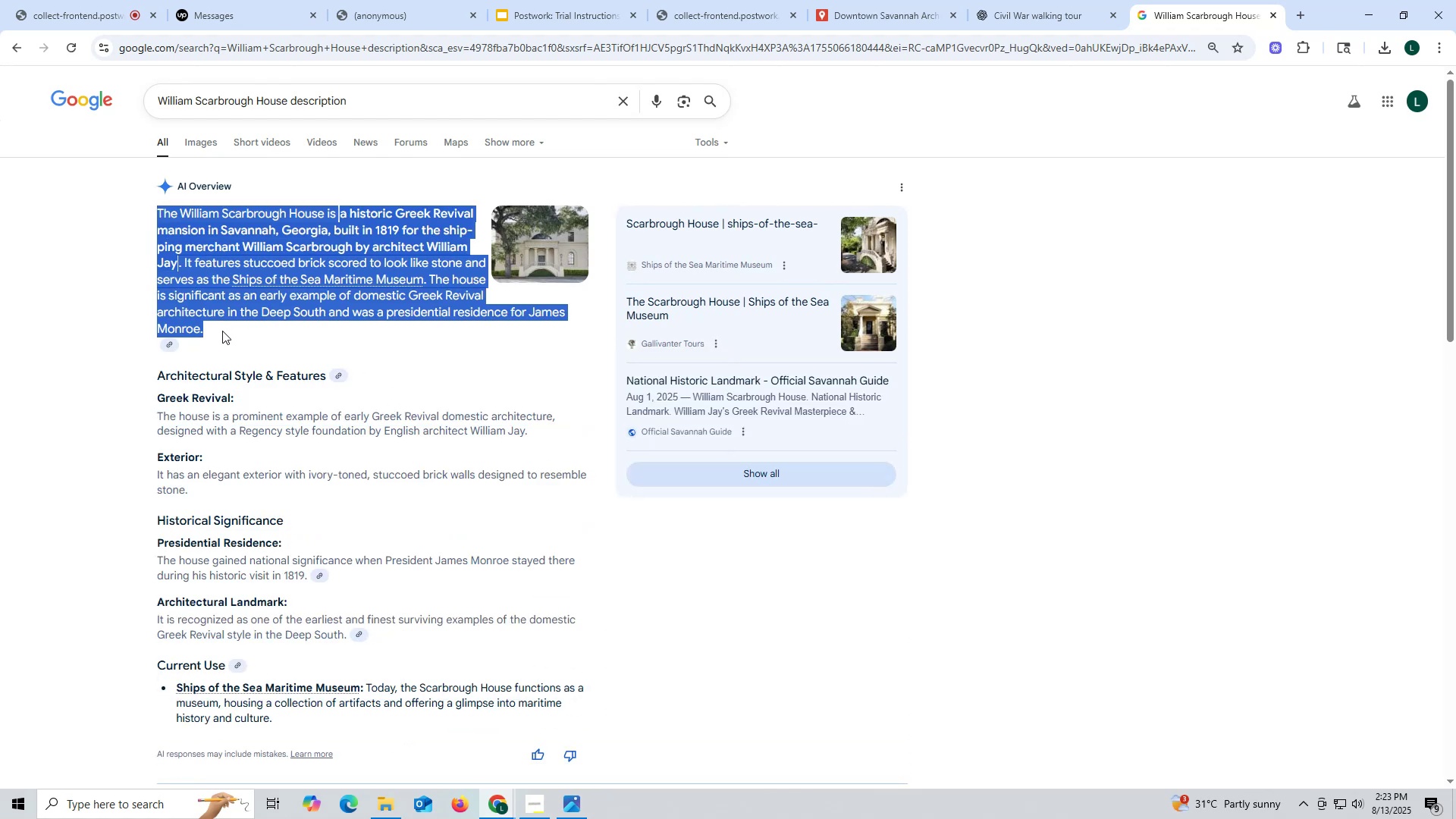 
key(Control+C)
 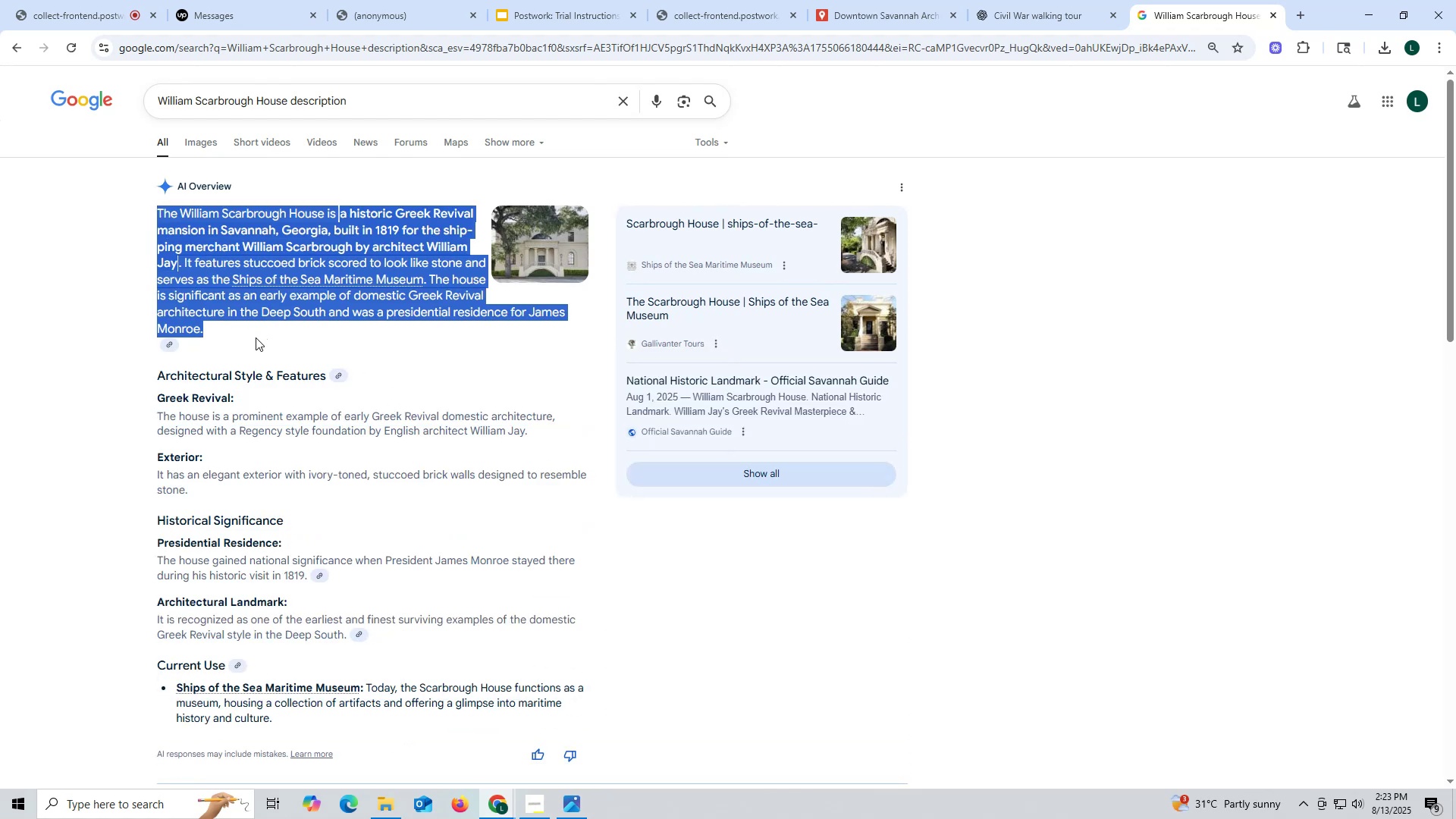 
key(Control+ControlLeft)
 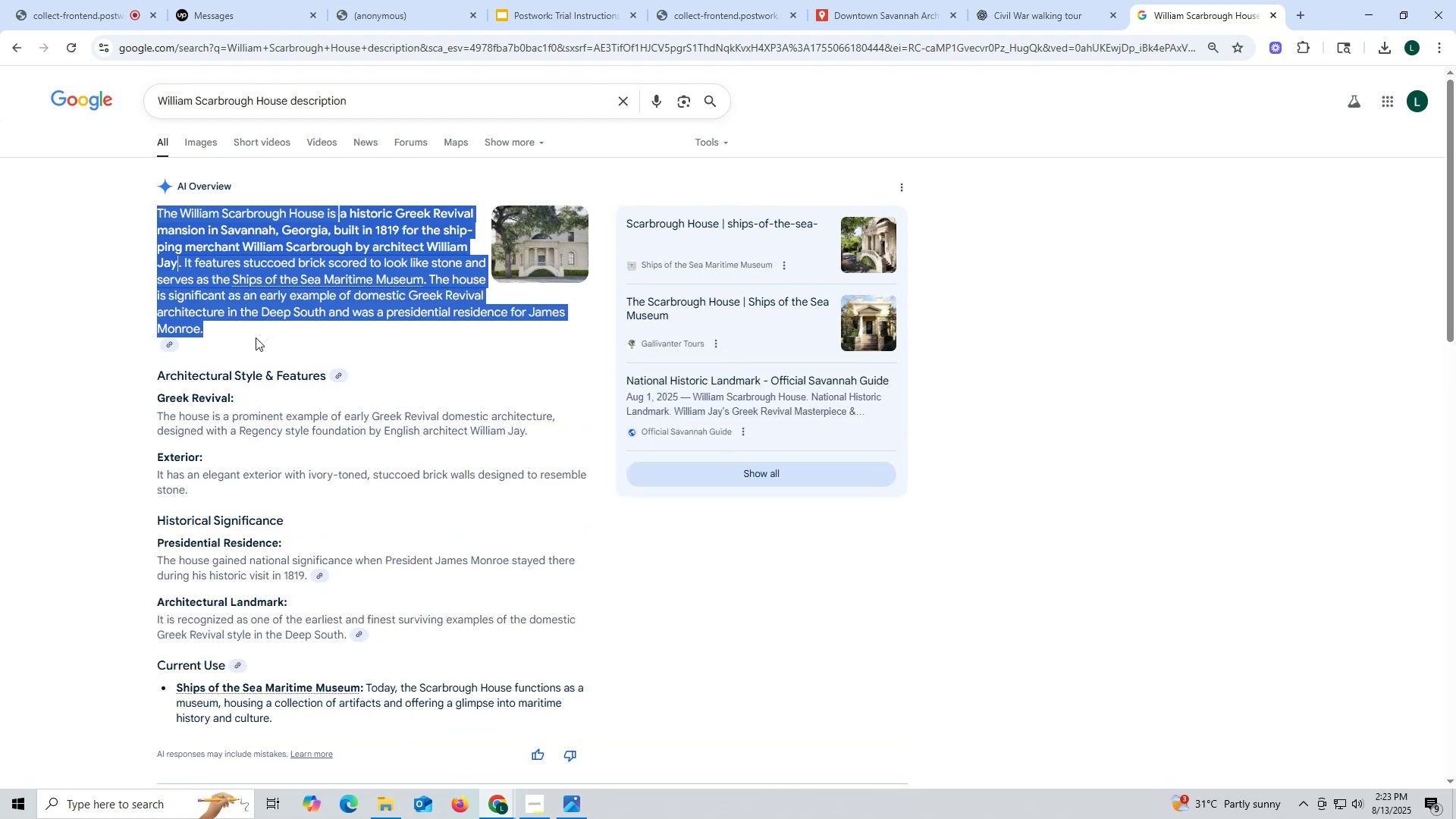 
key(Control+C)
 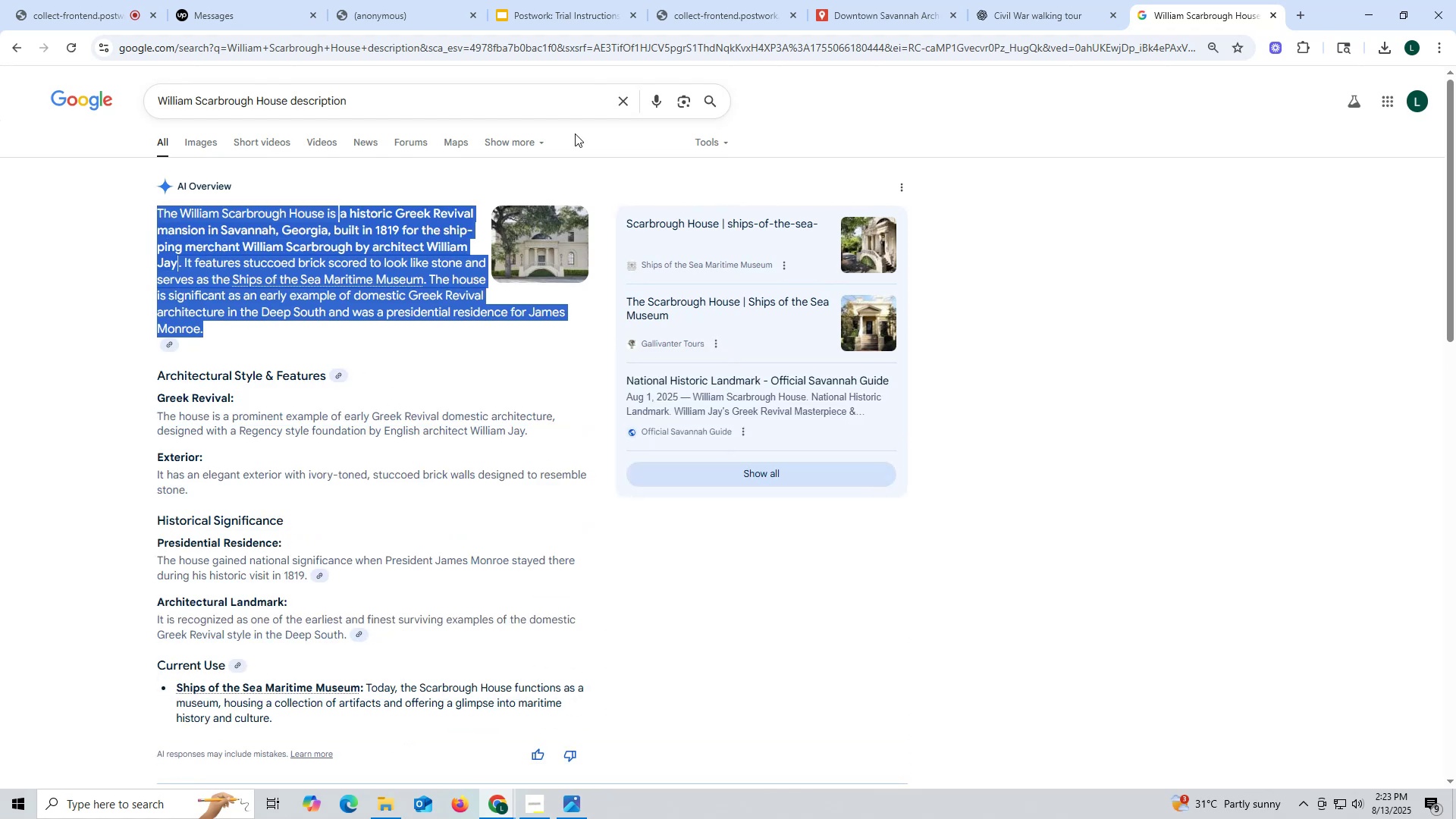 
key(Control+ControlLeft)
 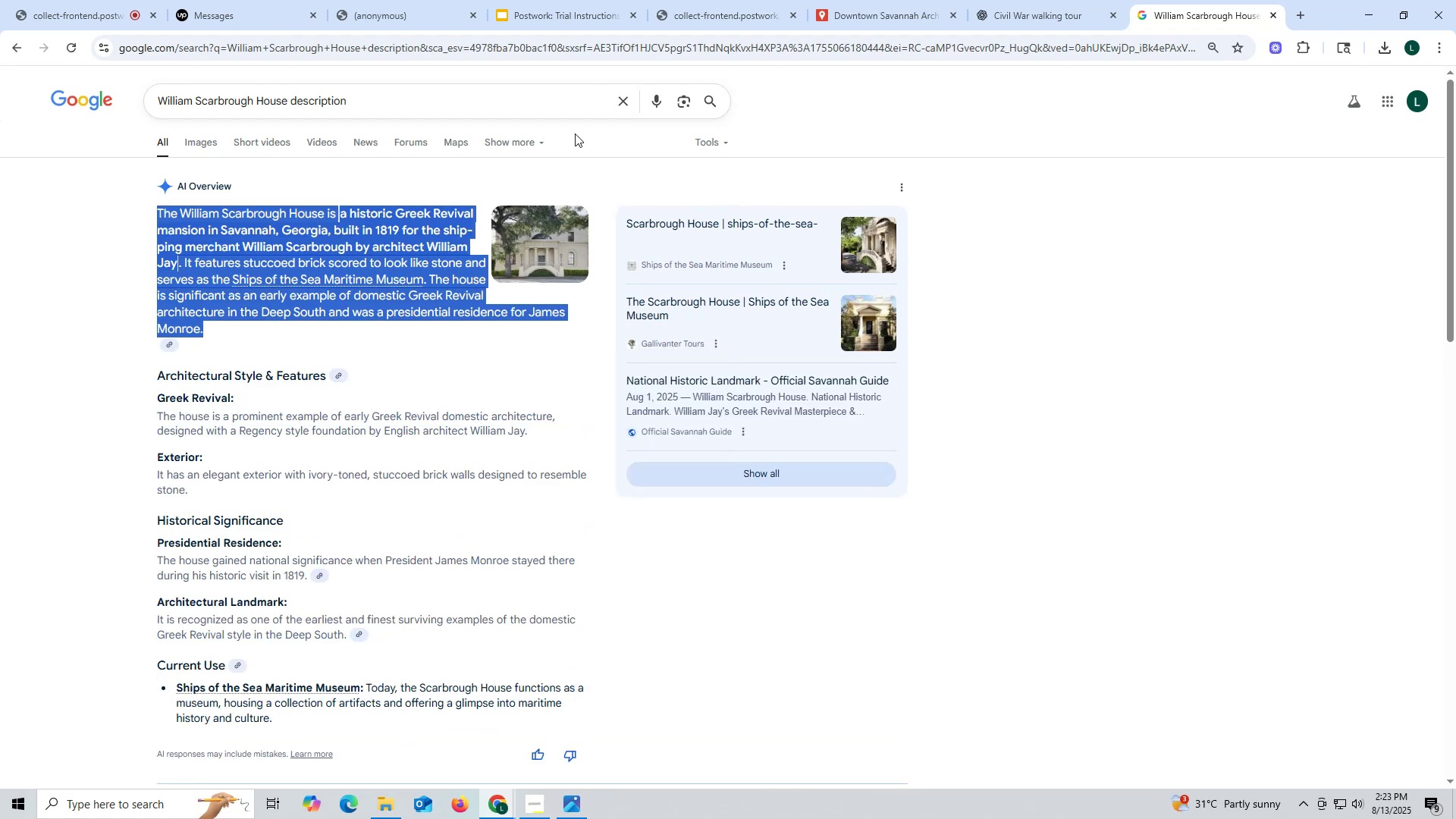 
key(Control+C)
 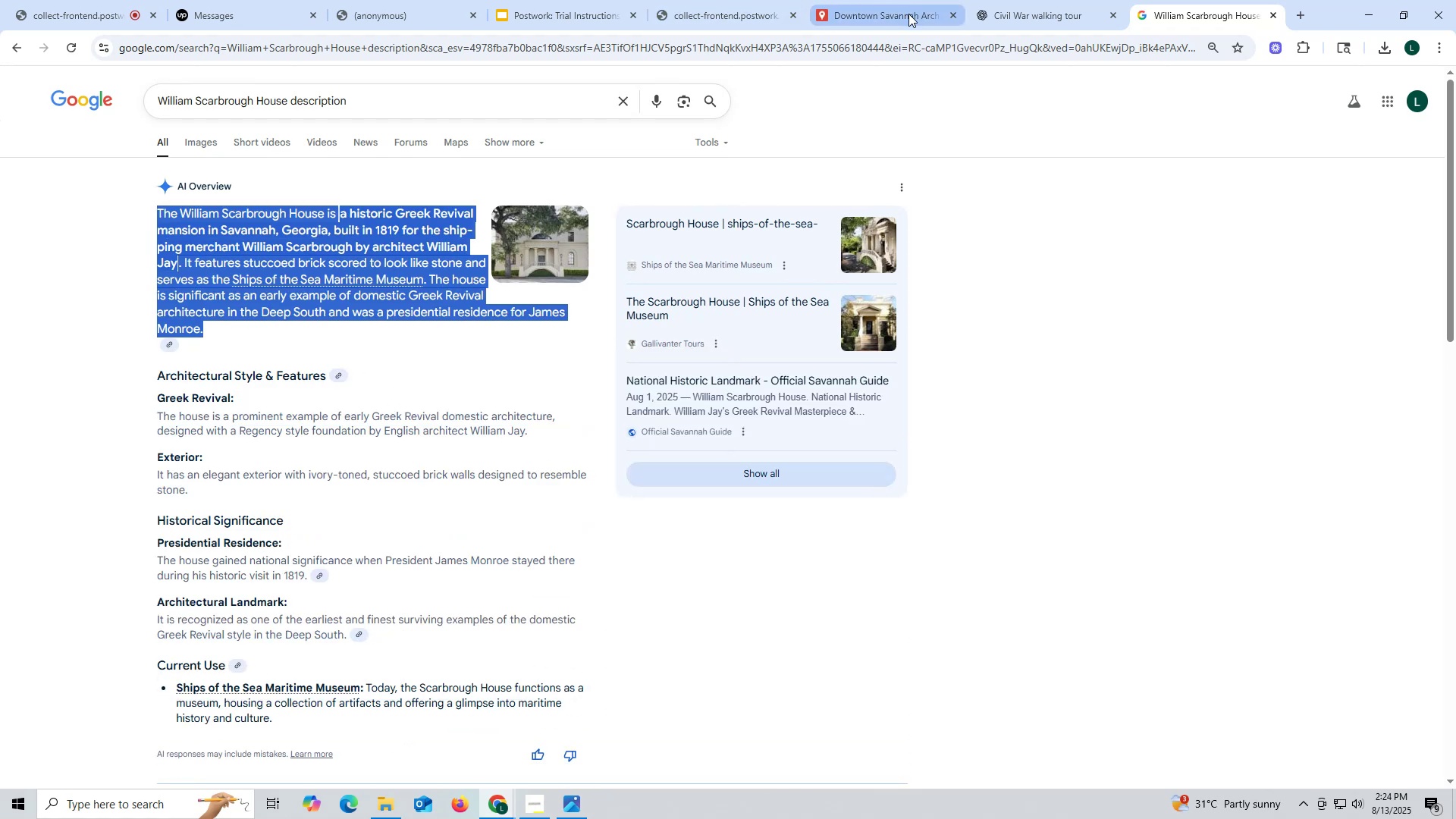 
left_click([855, 15])
 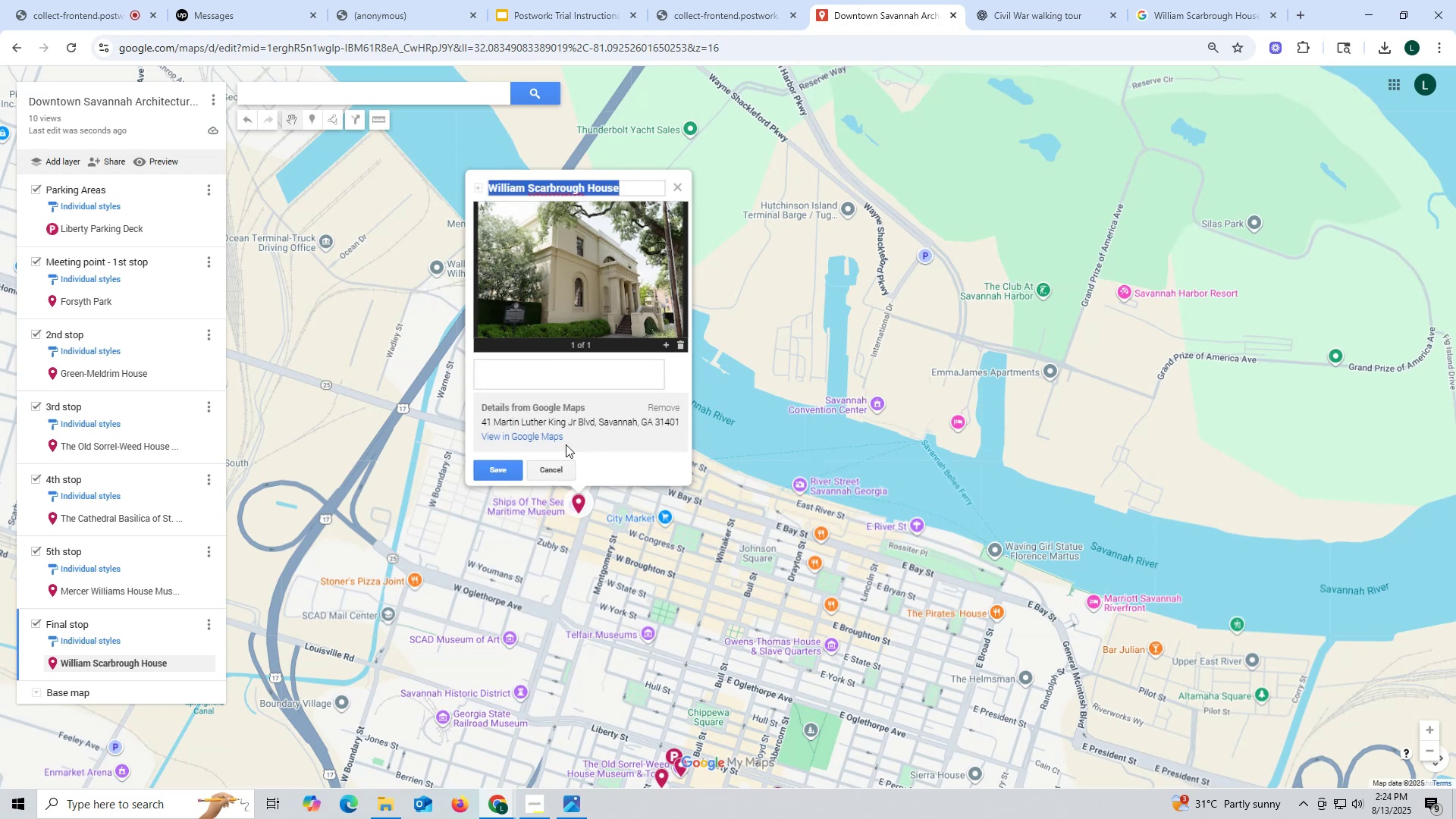 
left_click([494, 369])
 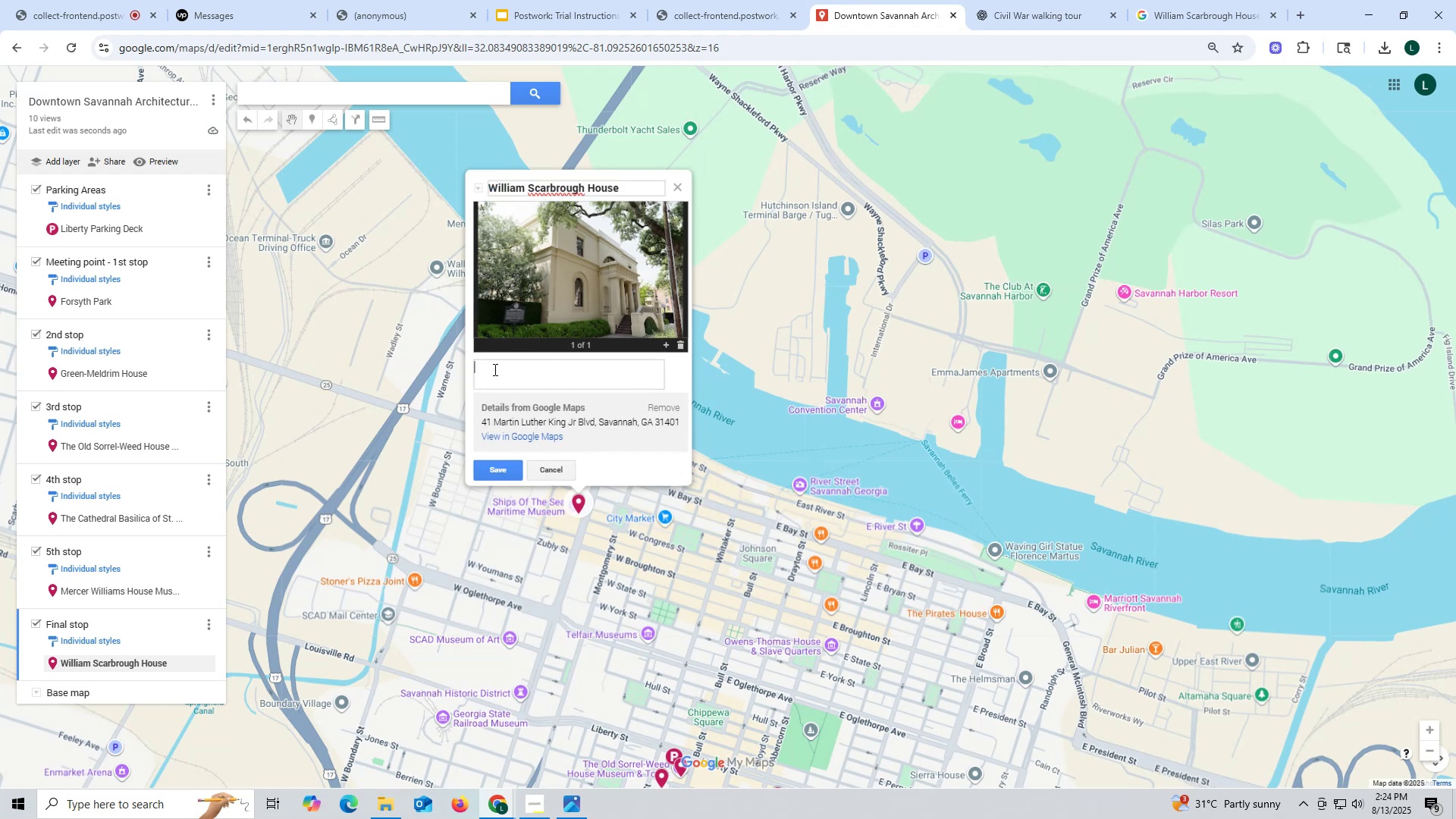 
key(Control+ControlLeft)
 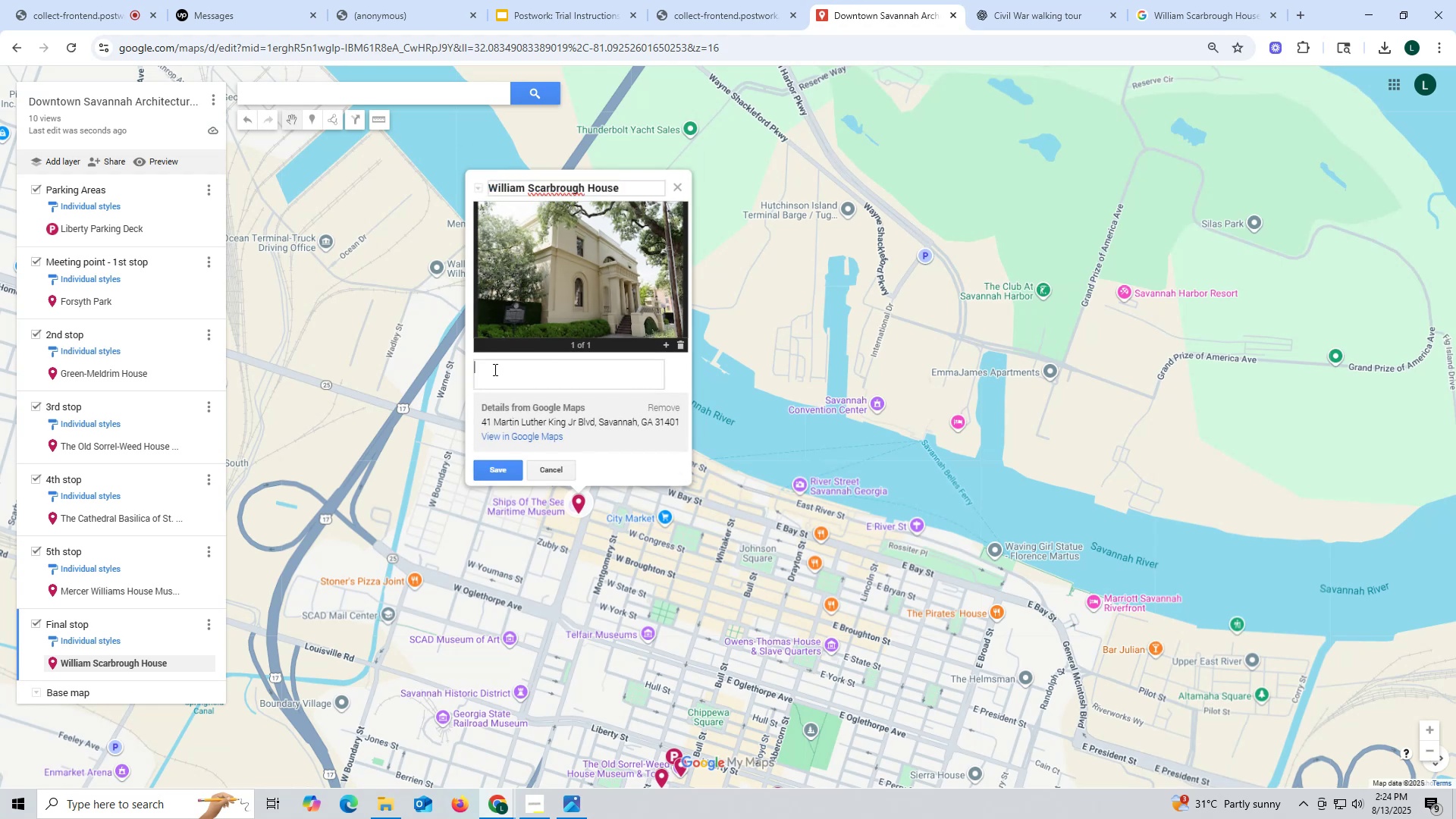 
key(Control+V)
 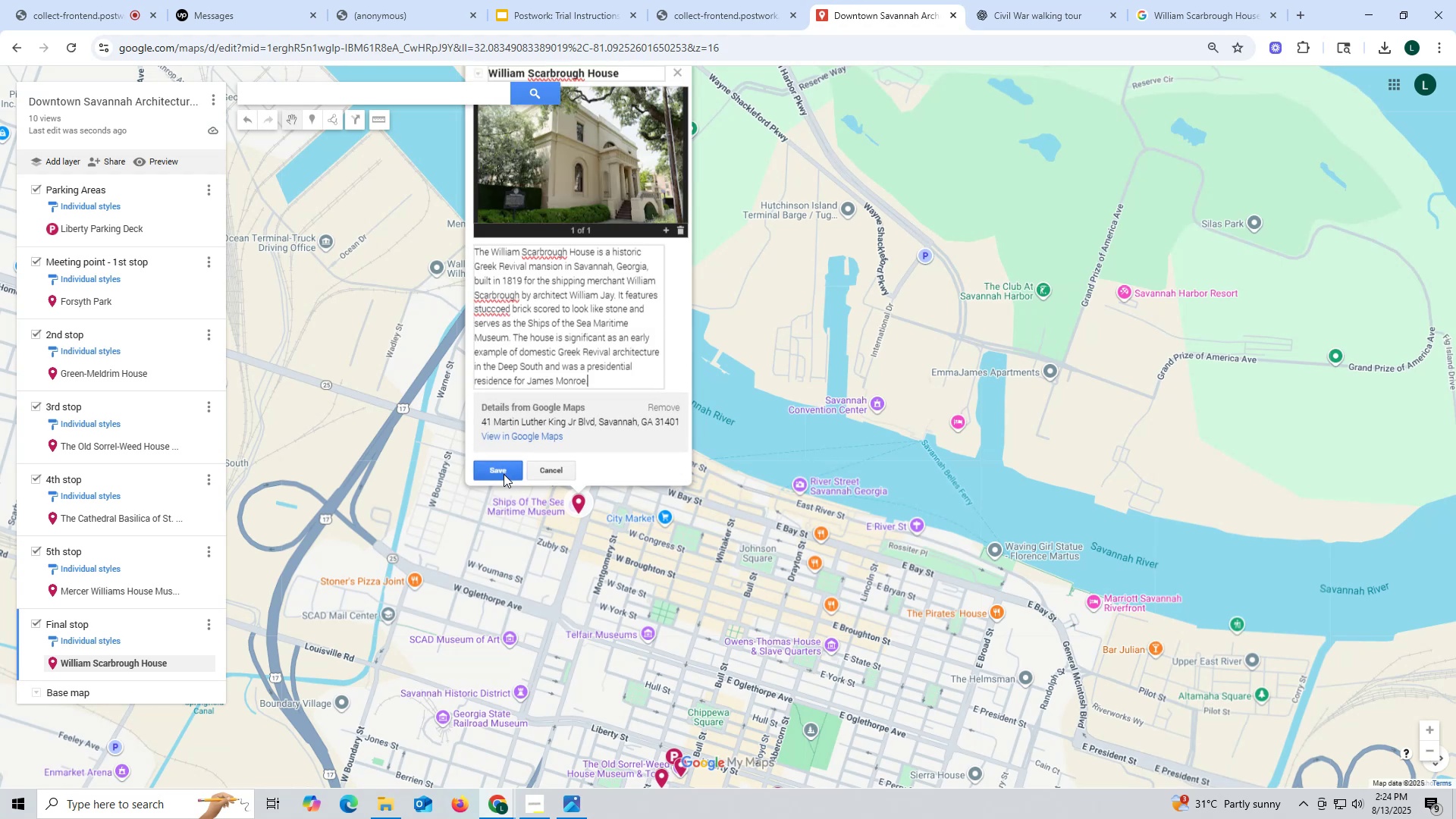 
left_click([504, 474])
 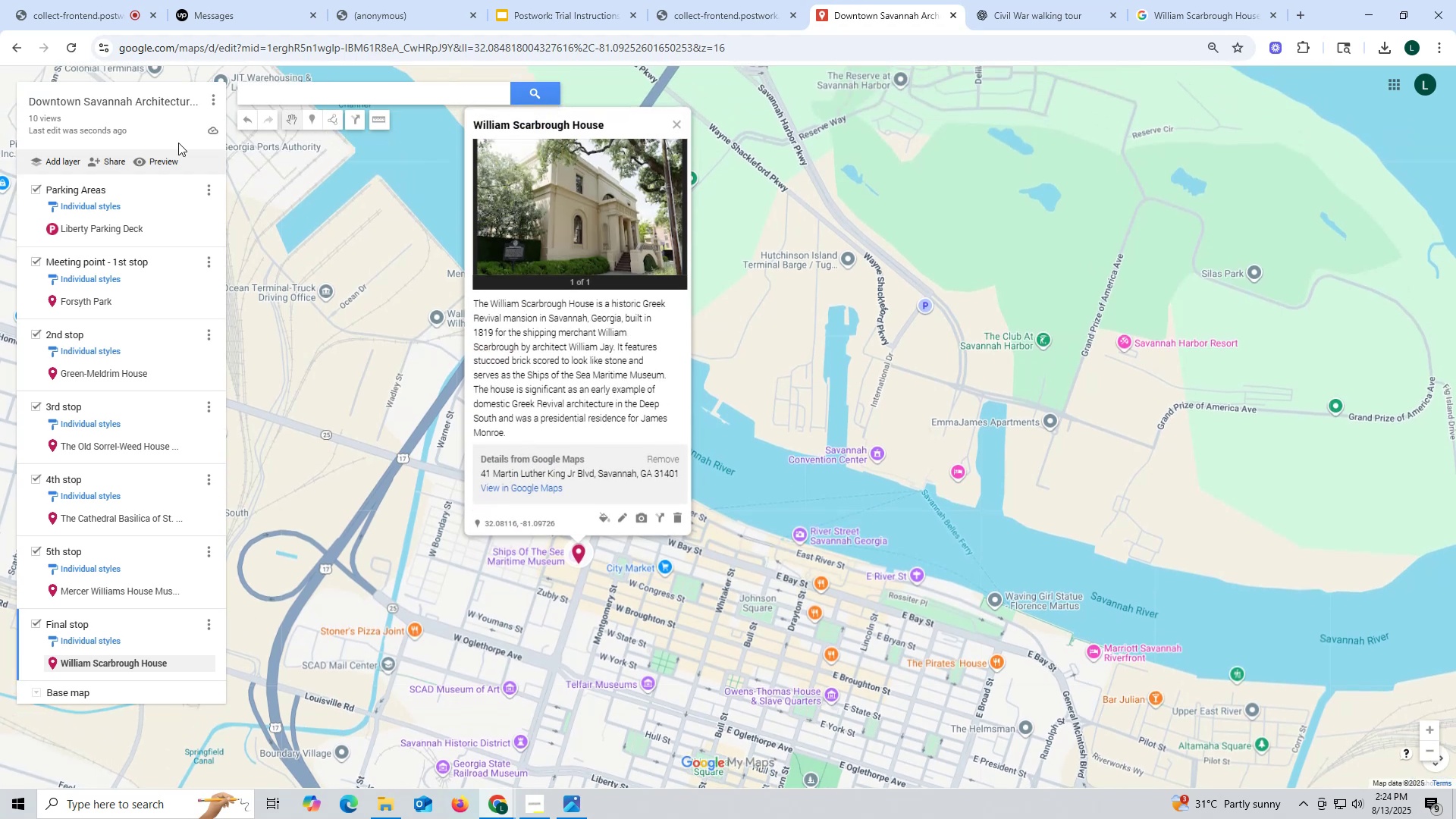 
left_click([156, 161])
 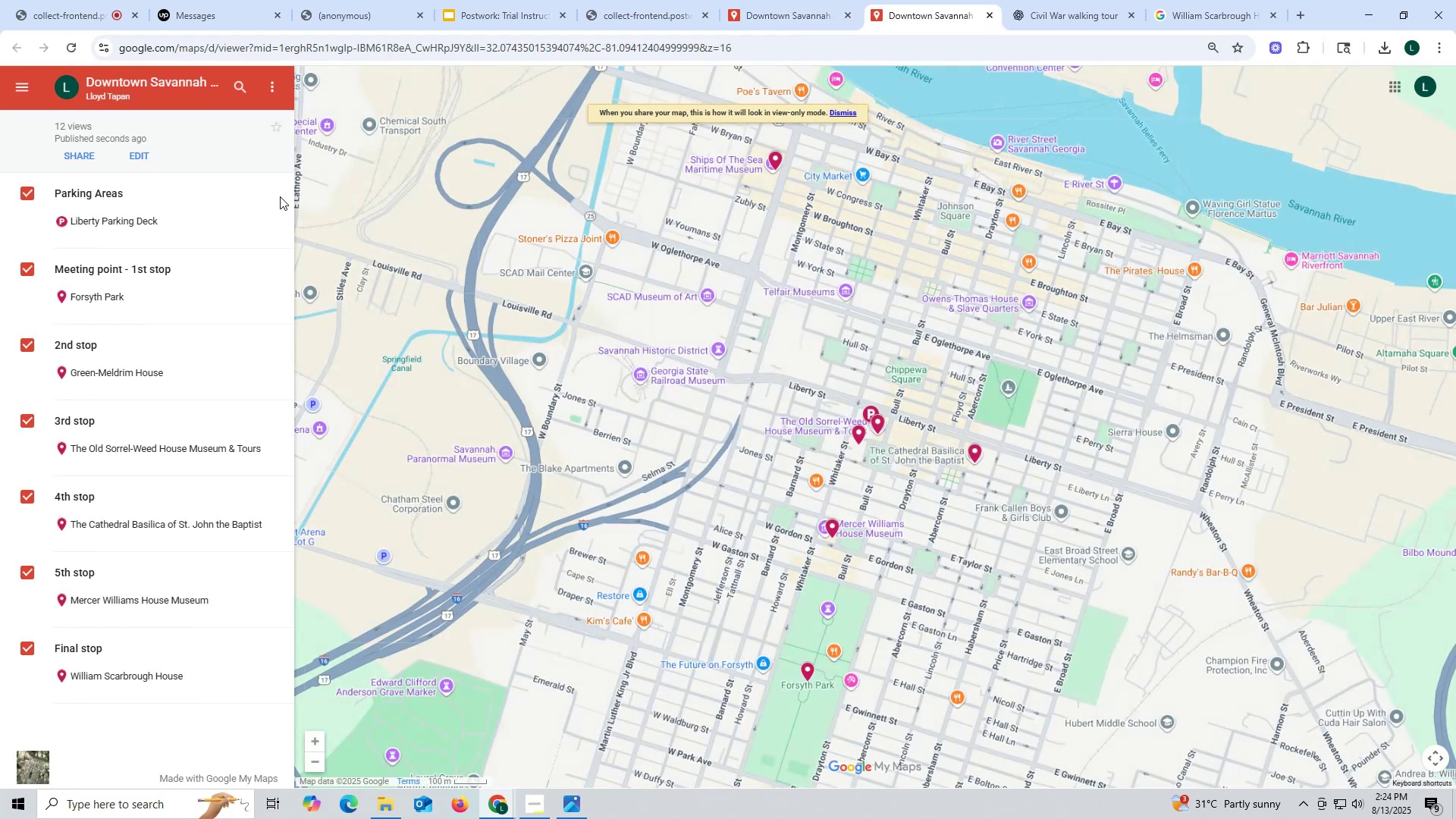 
left_click([211, 221])
 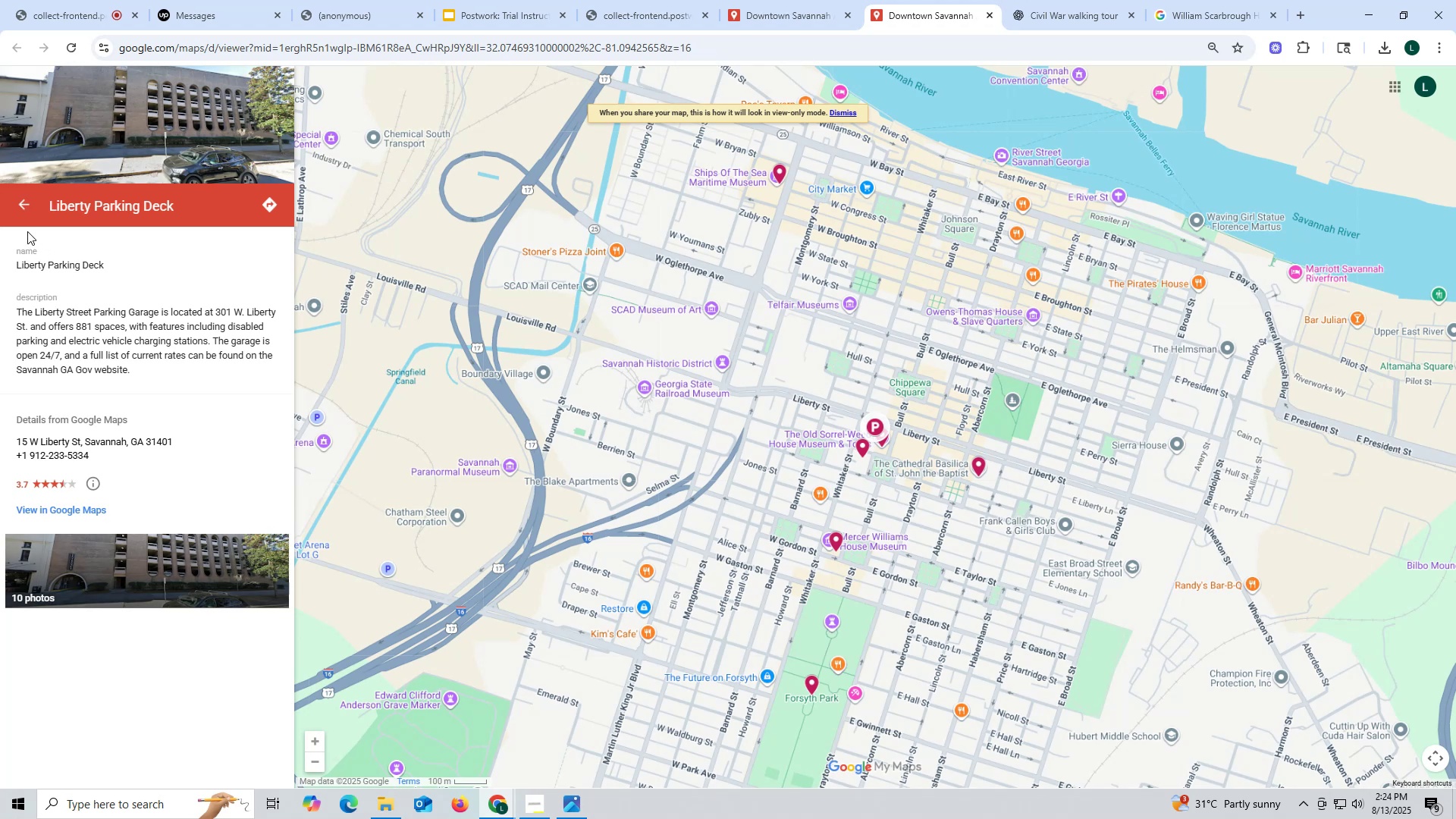 
wait(13.2)
 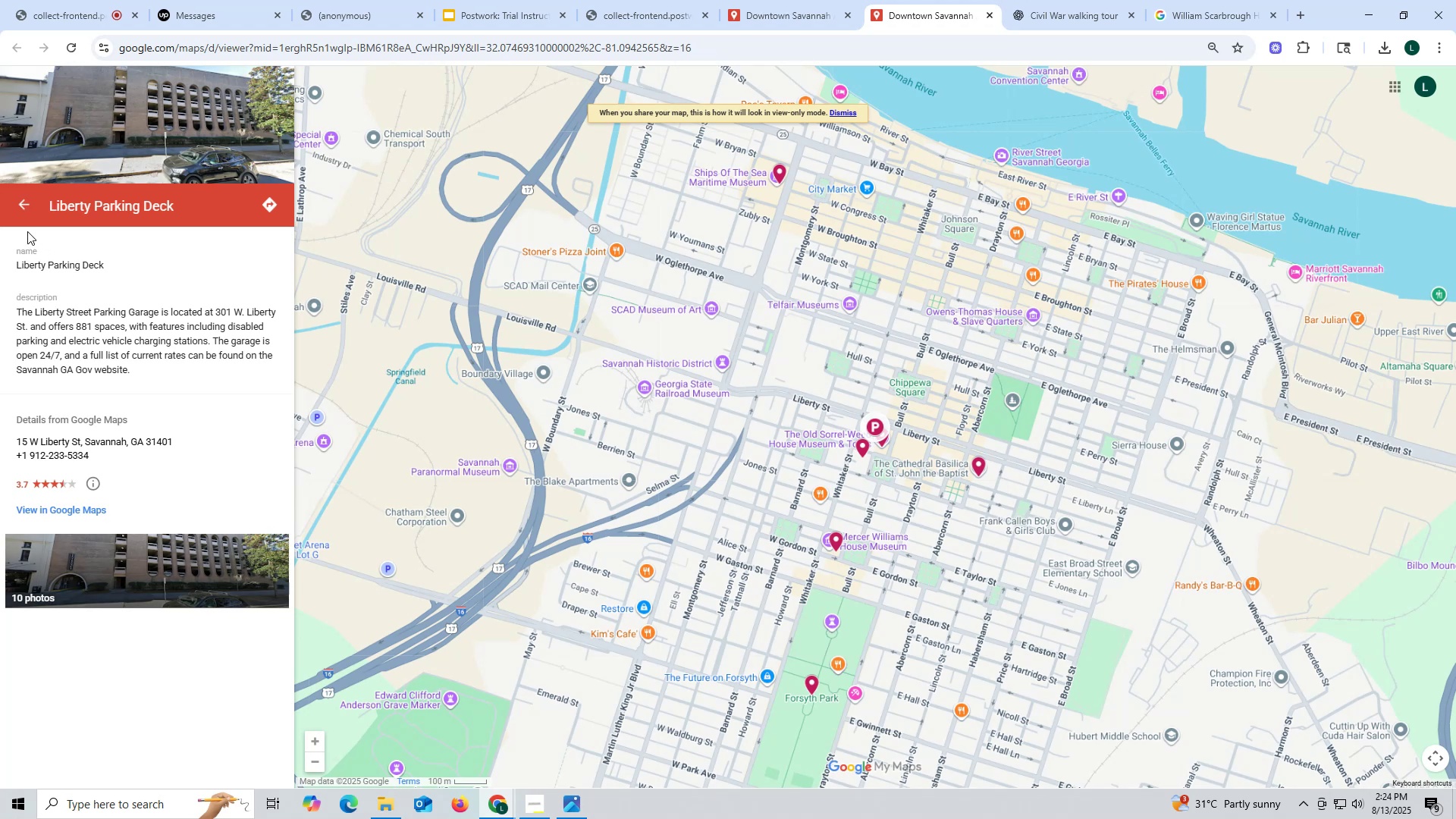 
left_click([26, 199])
 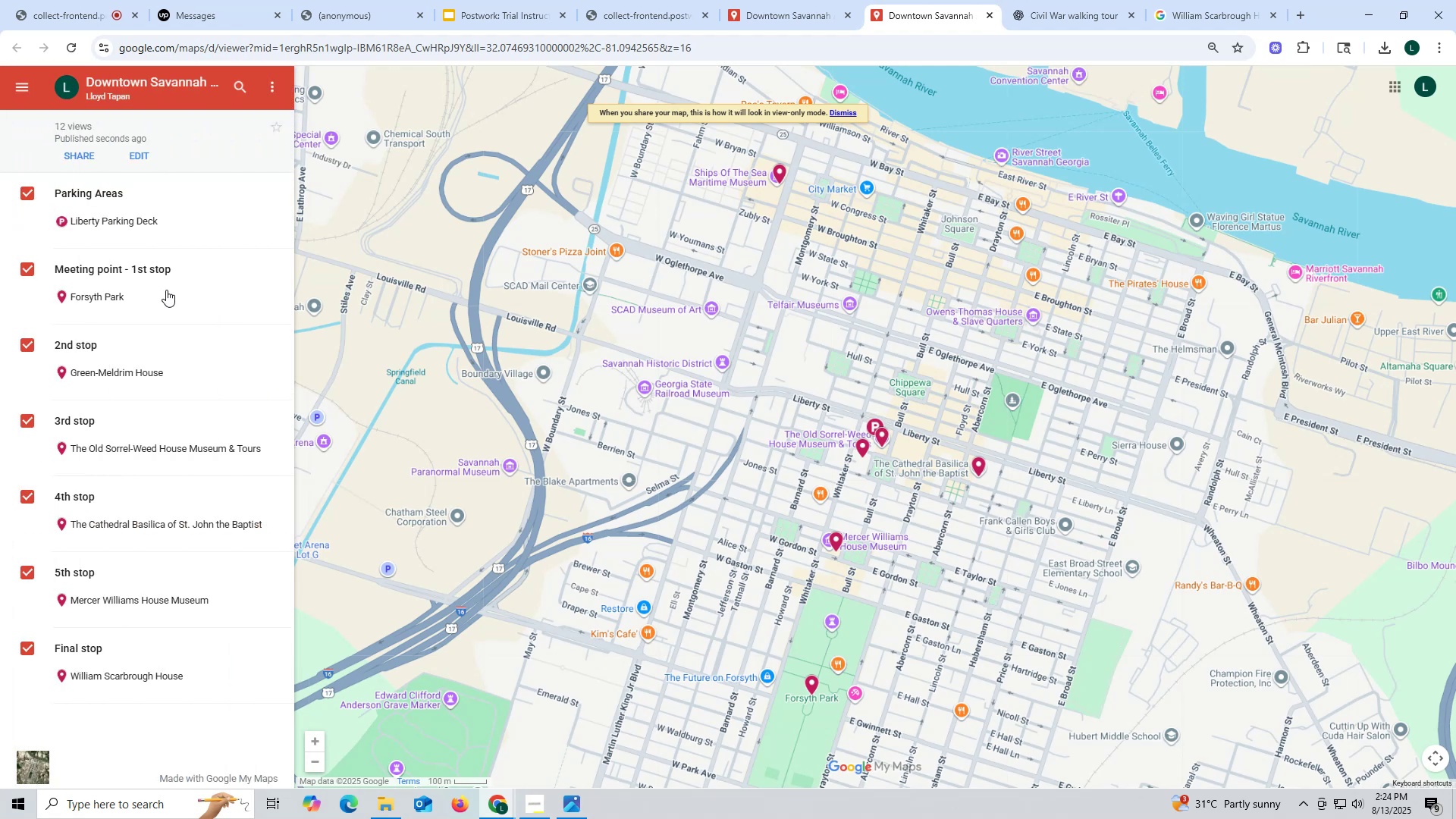 
left_click([180, 290])
 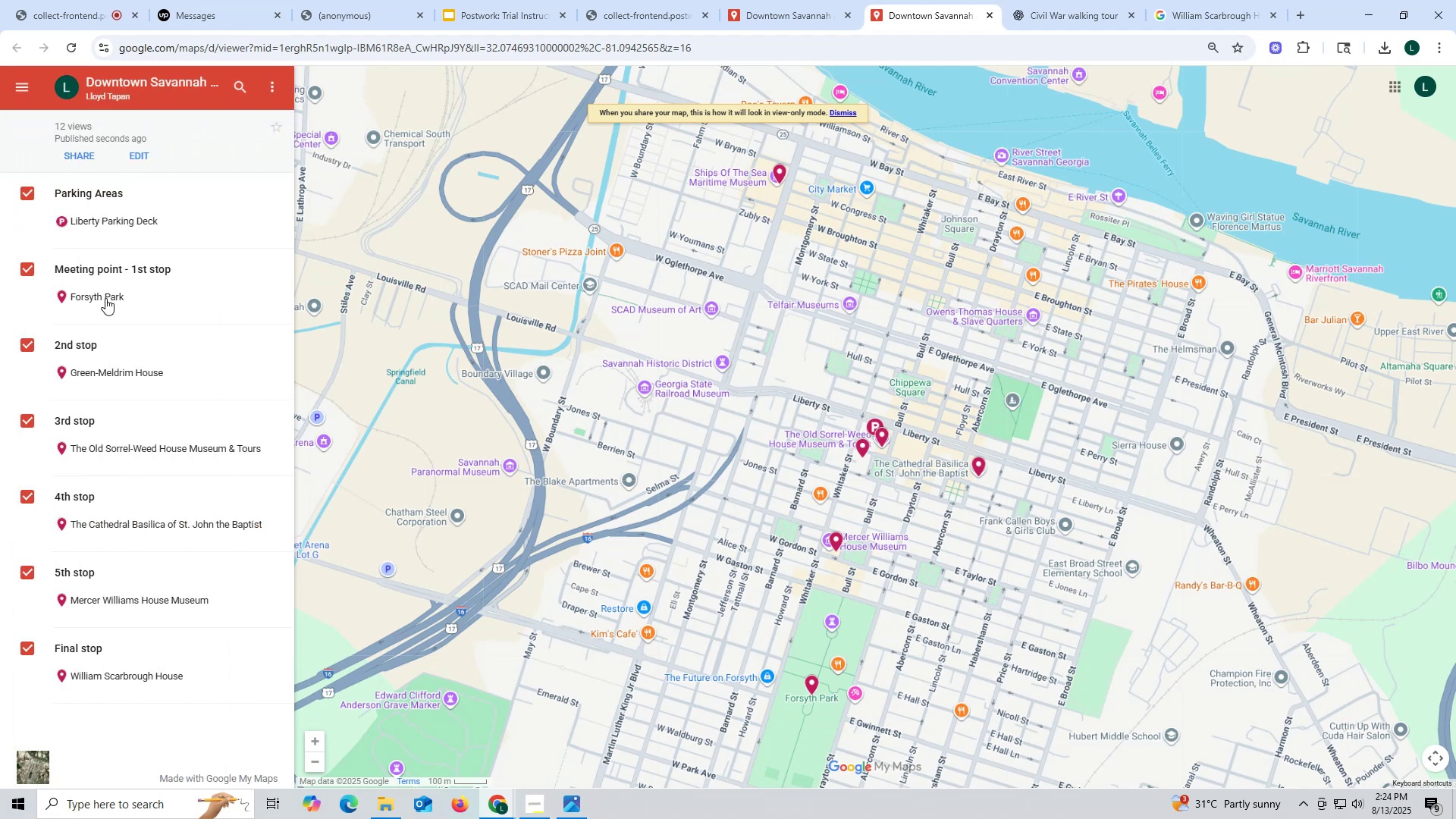 
left_click([94, 294])
 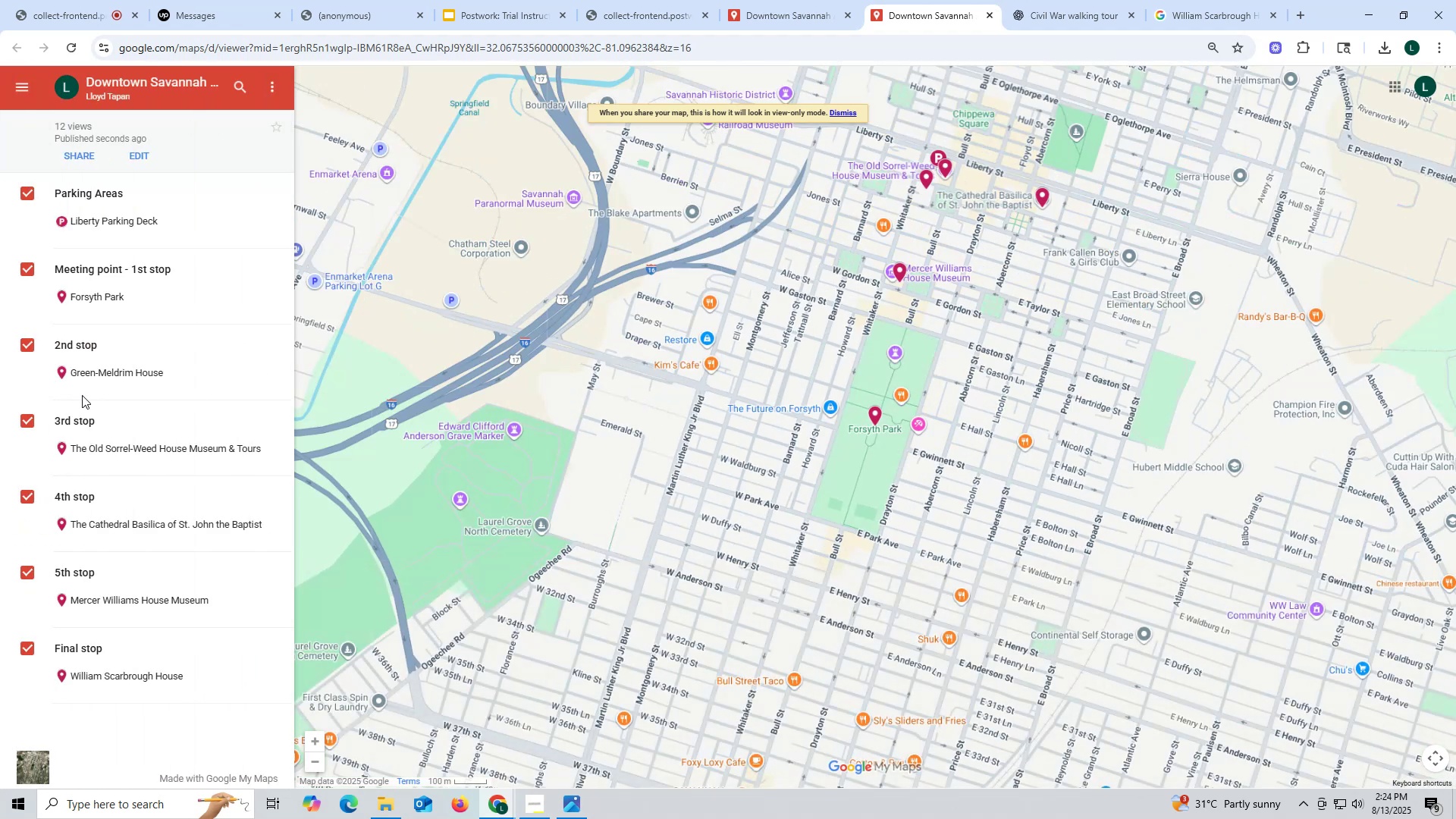 
left_click([111, 376])
 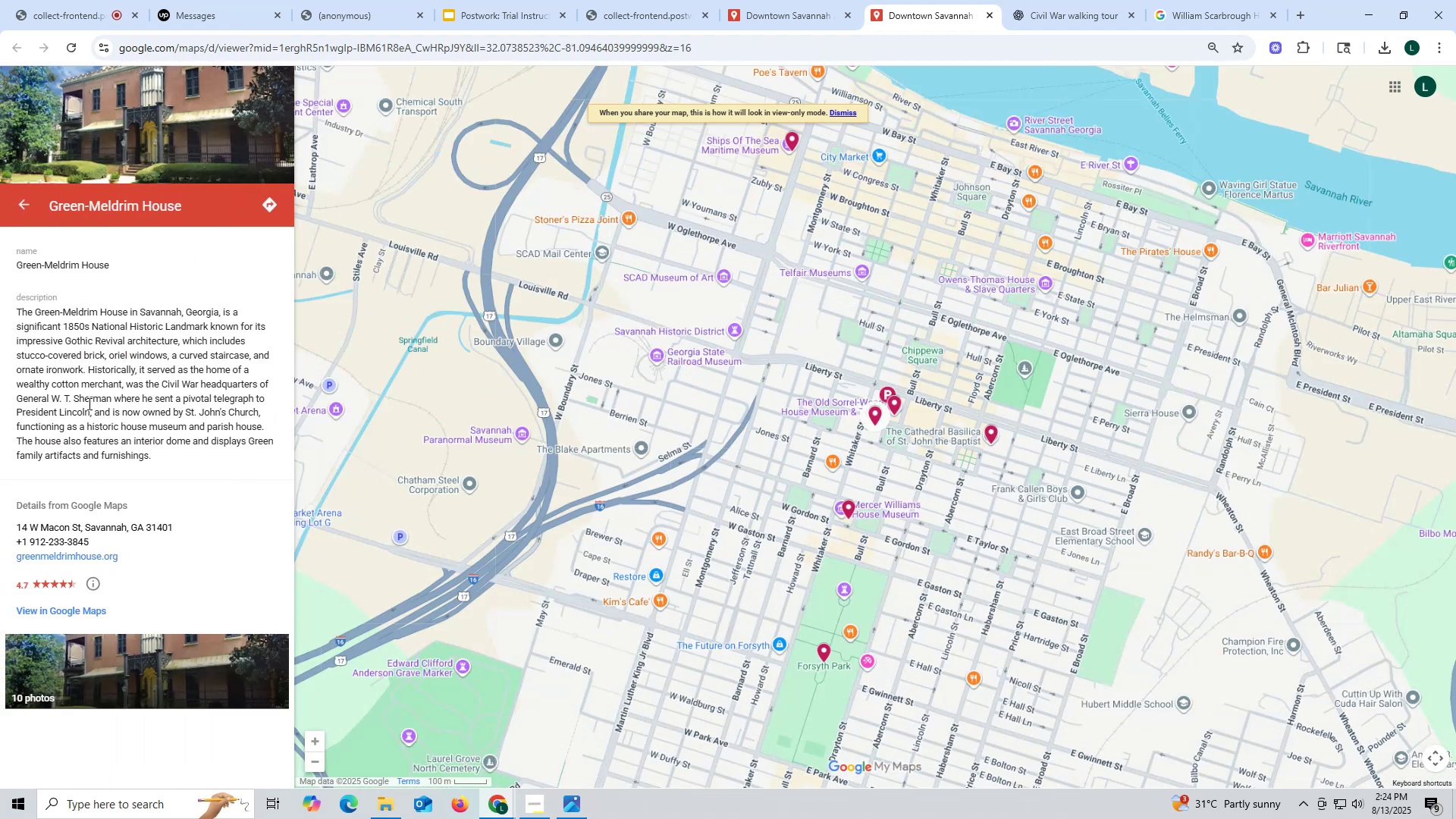 
left_click([22, 208])
 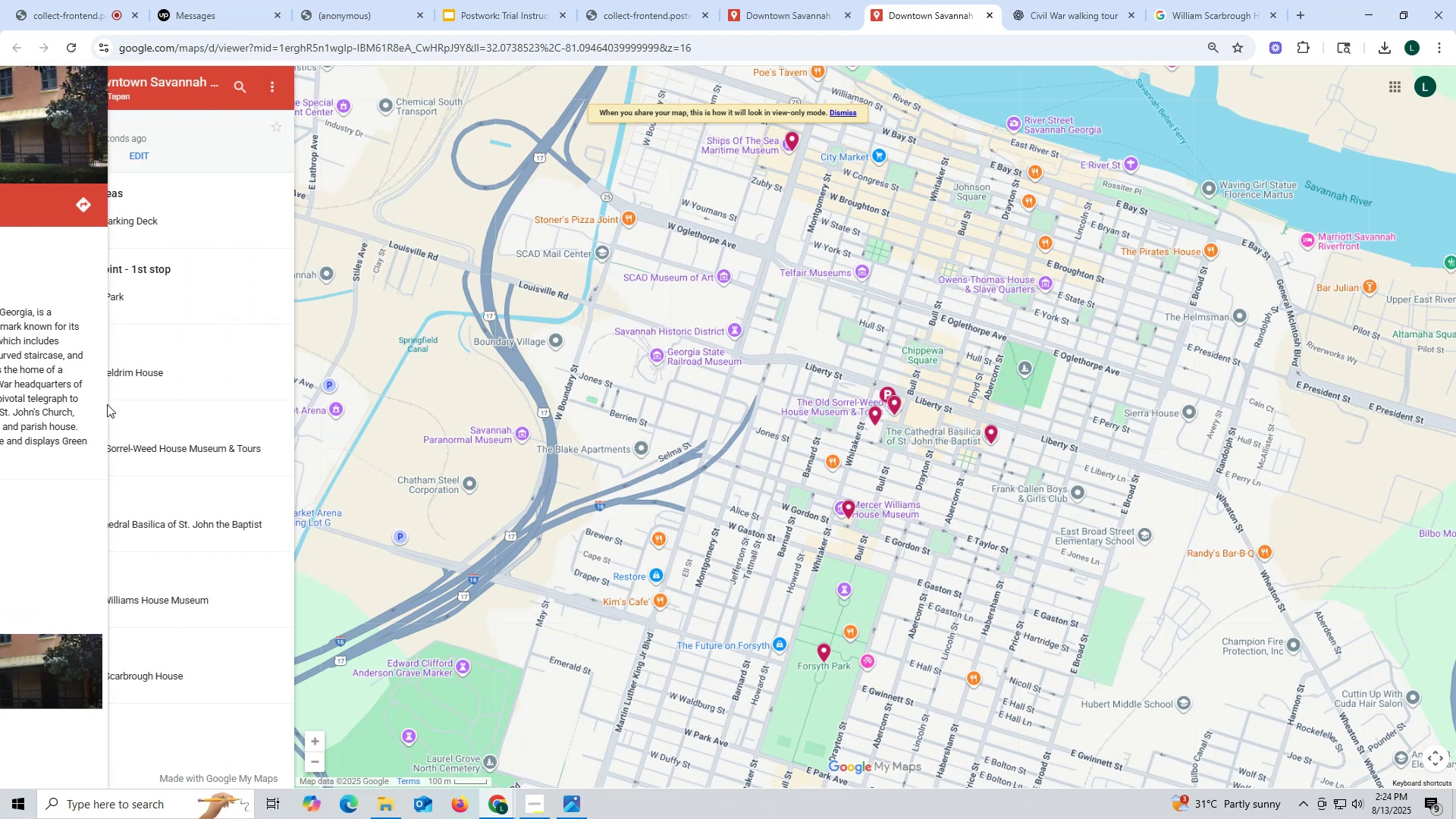 
scroll: coordinate [105, 405], scroll_direction: down, amount: 2.0
 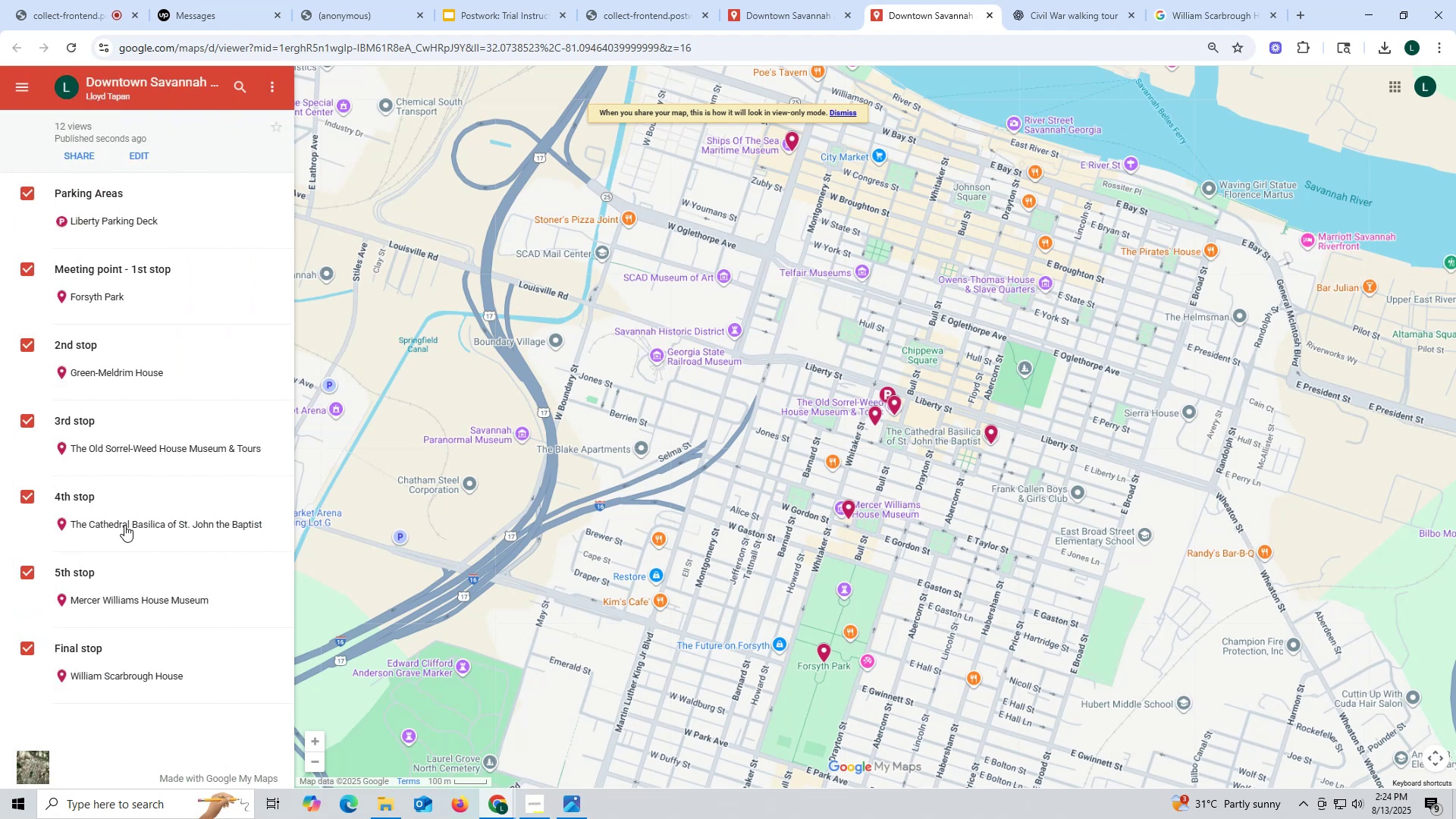 
mouse_move([153, 670])
 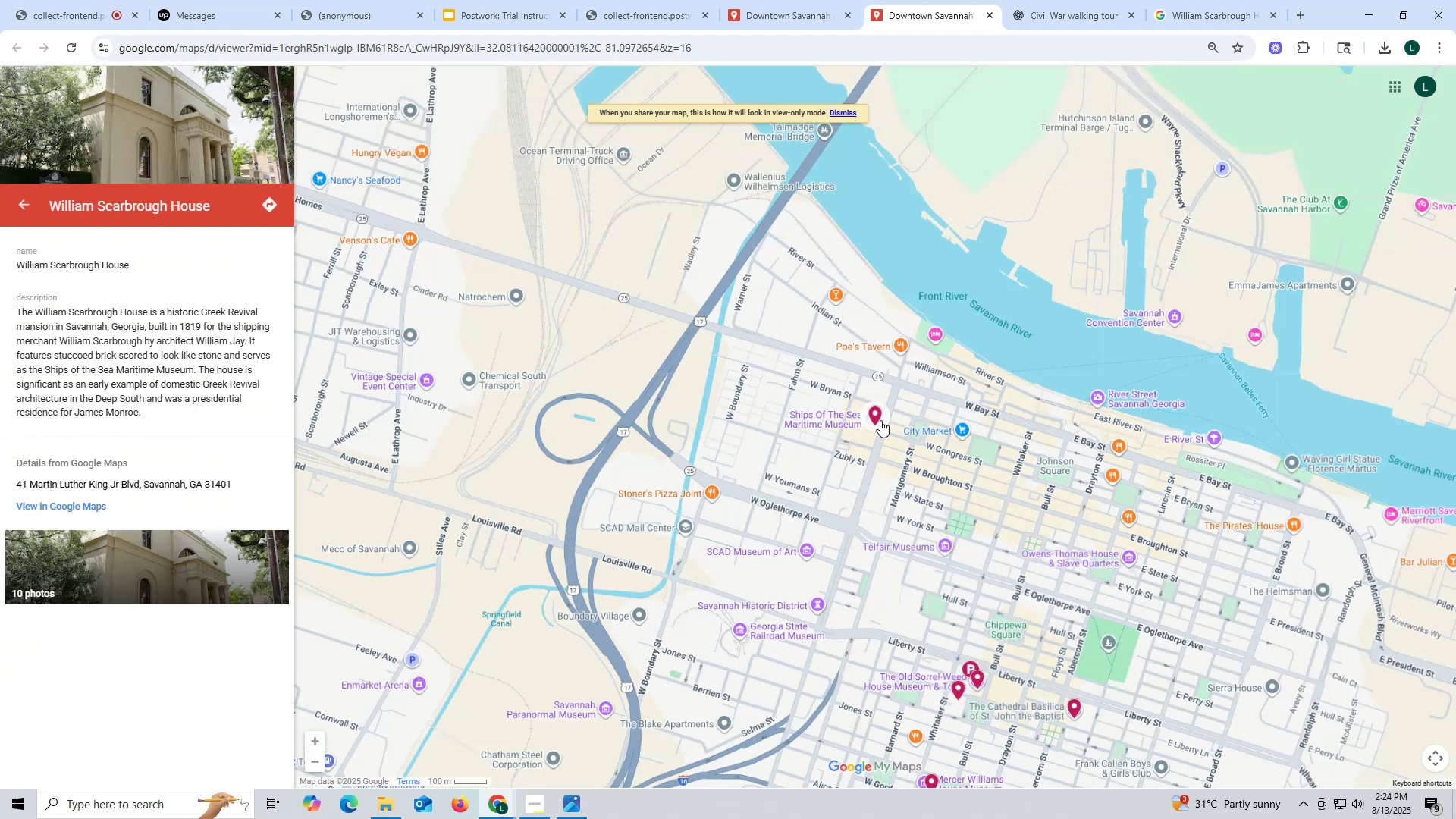 
left_click([879, 420])
 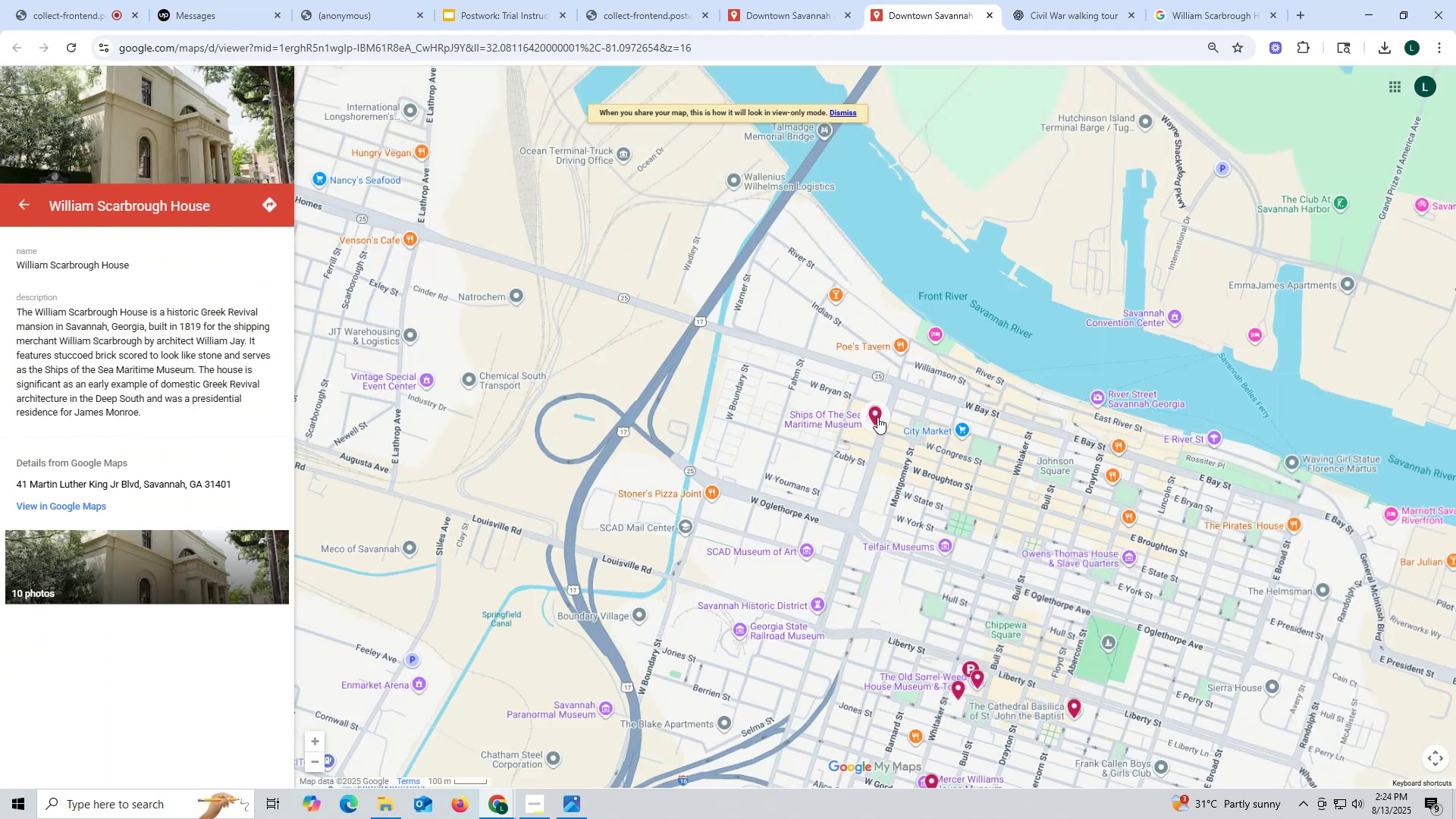 
left_click([877, 417])
 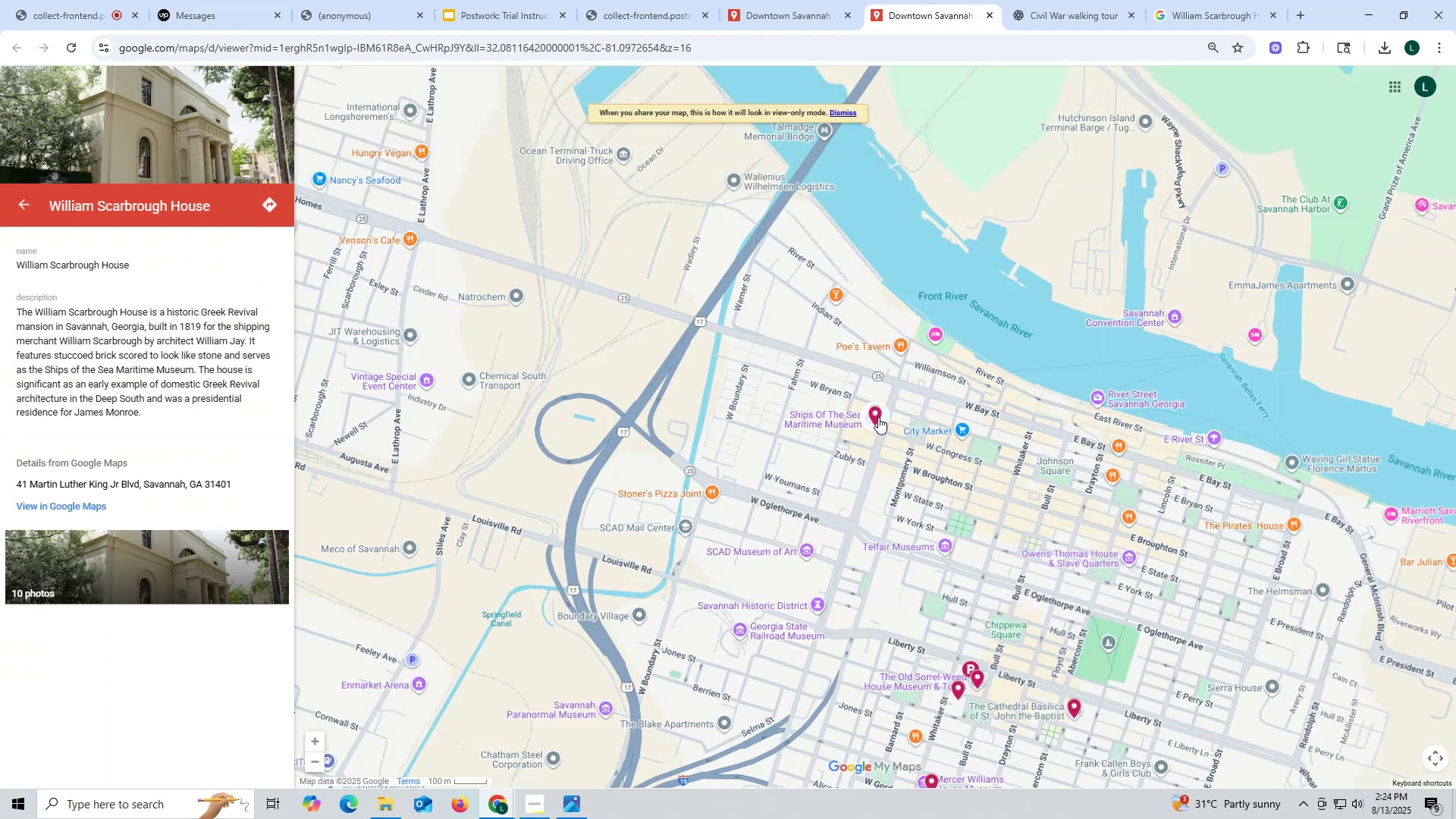 
double_click([878, 417])
 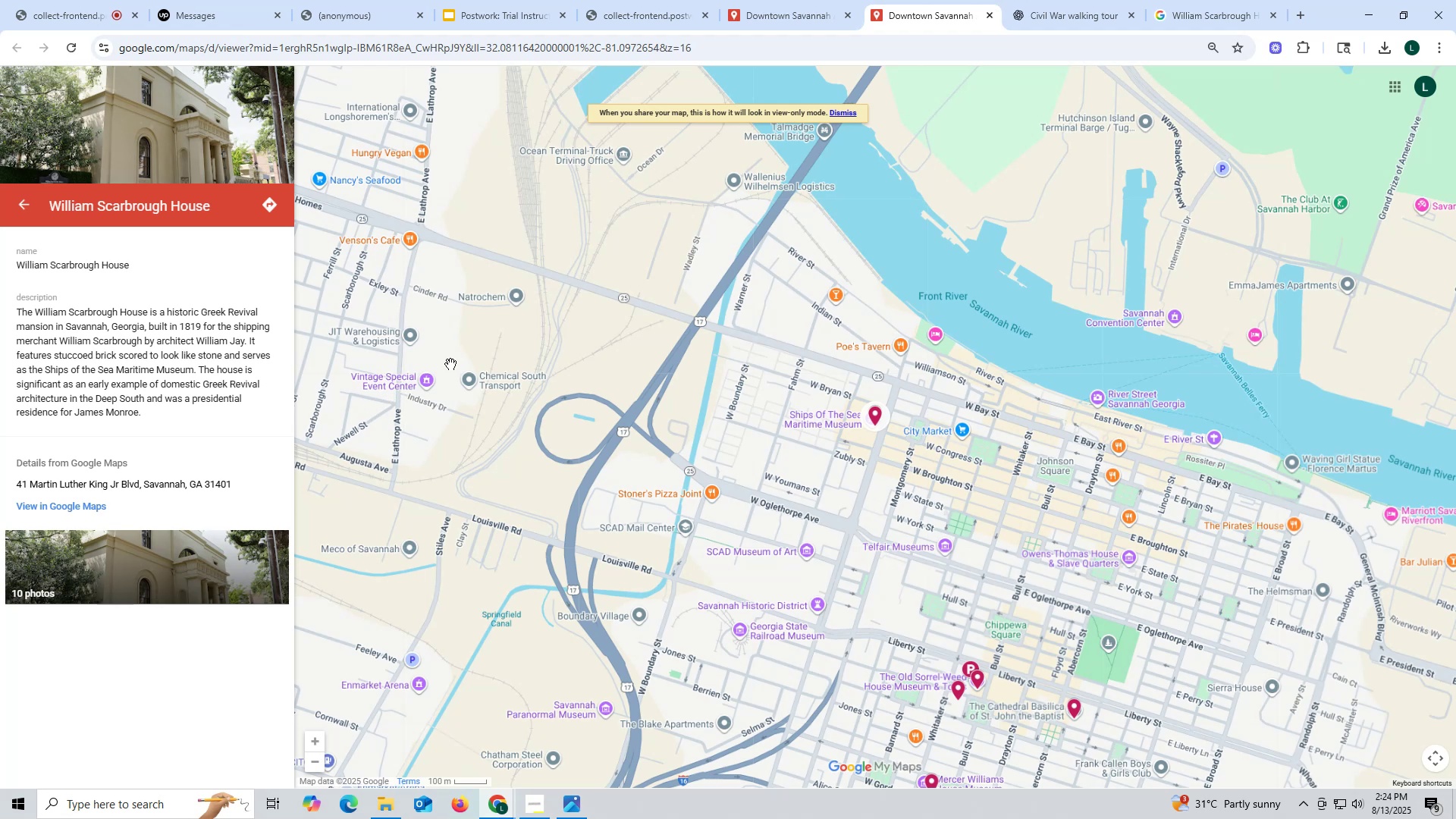 
wait(6.54)
 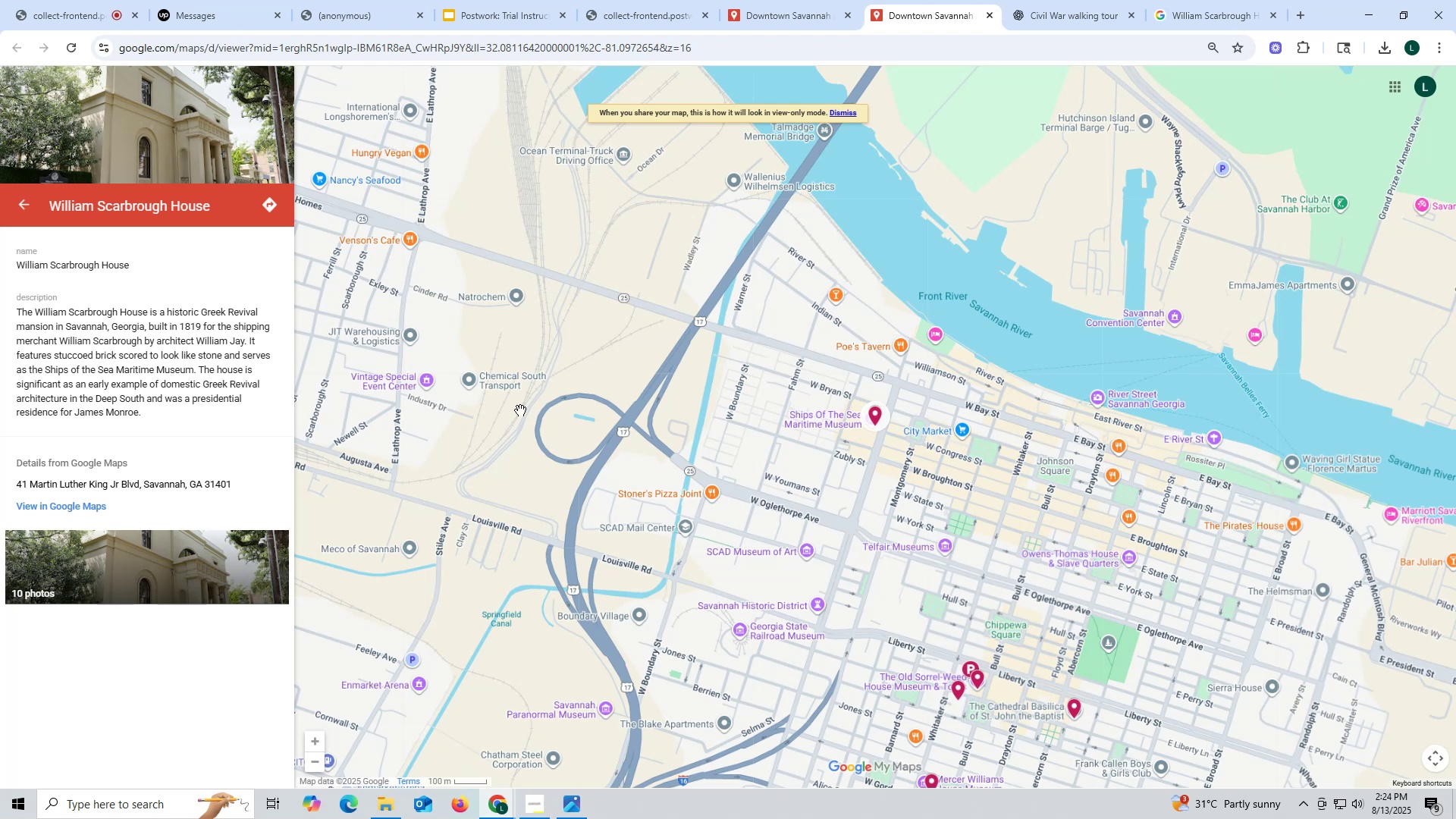 
left_click([17, 199])
 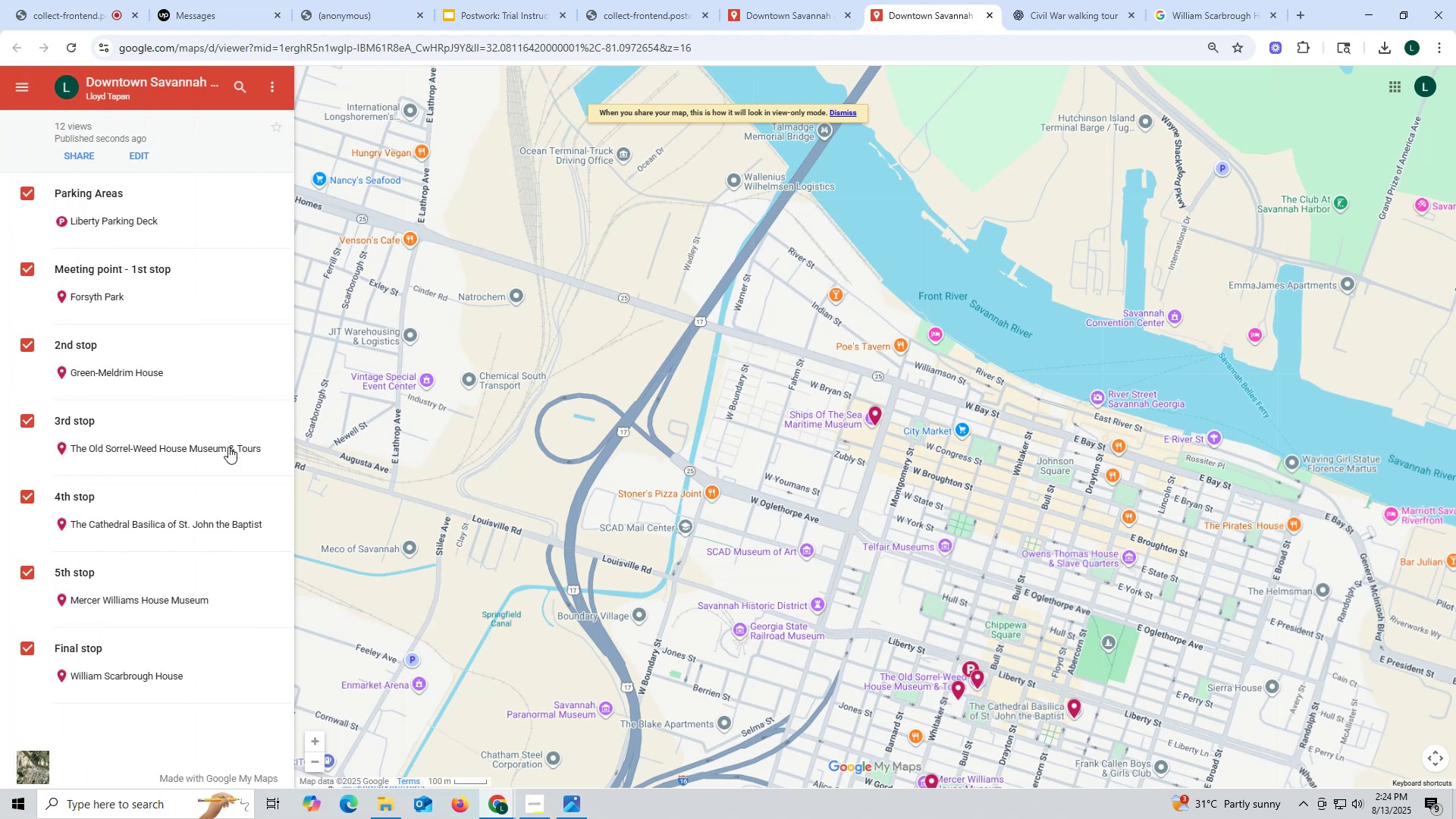 
scroll: coordinate [180, 570], scroll_direction: down, amount: 5.0
 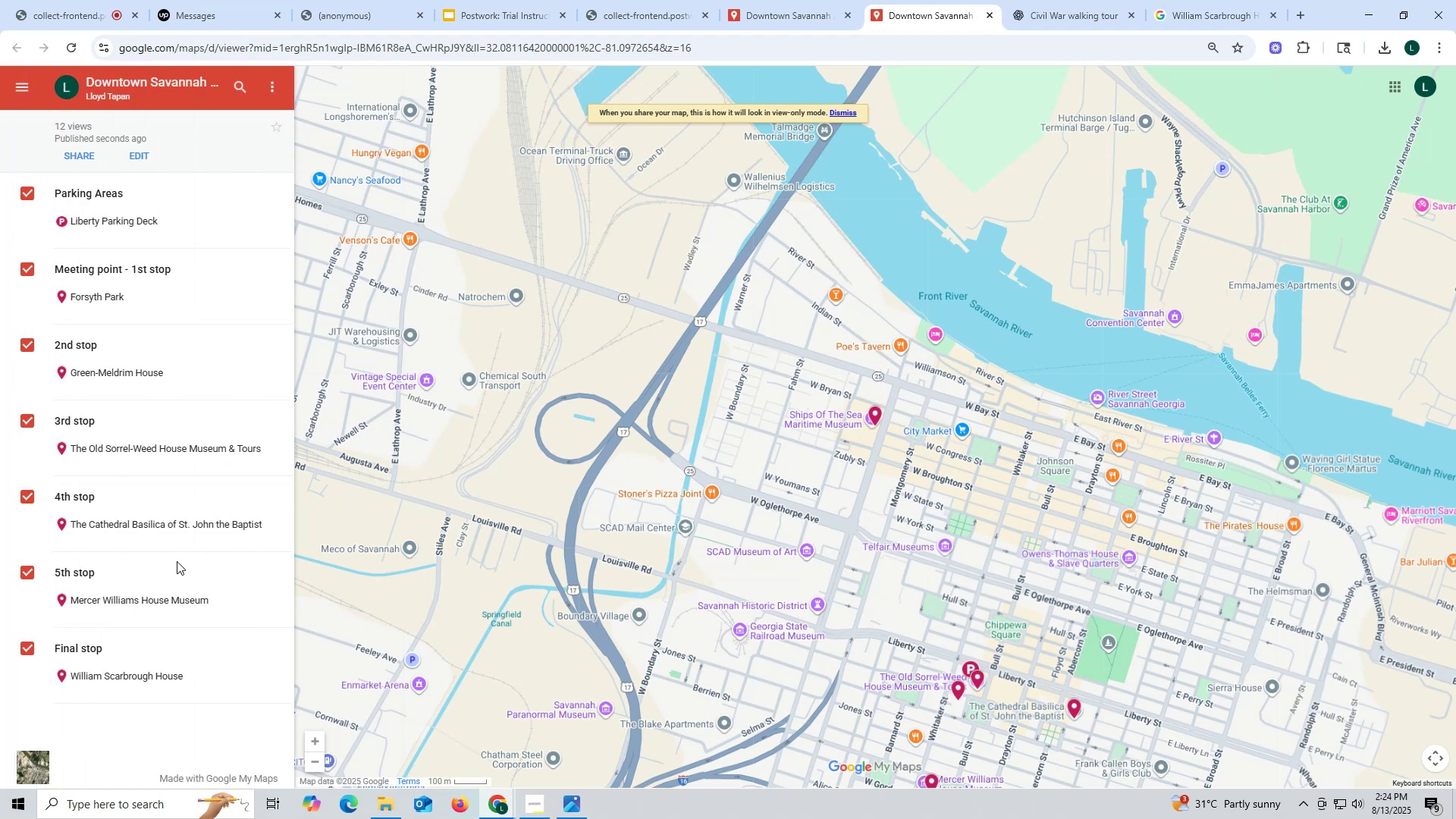 
scroll: coordinate [177, 560], scroll_direction: up, amount: 4.0
 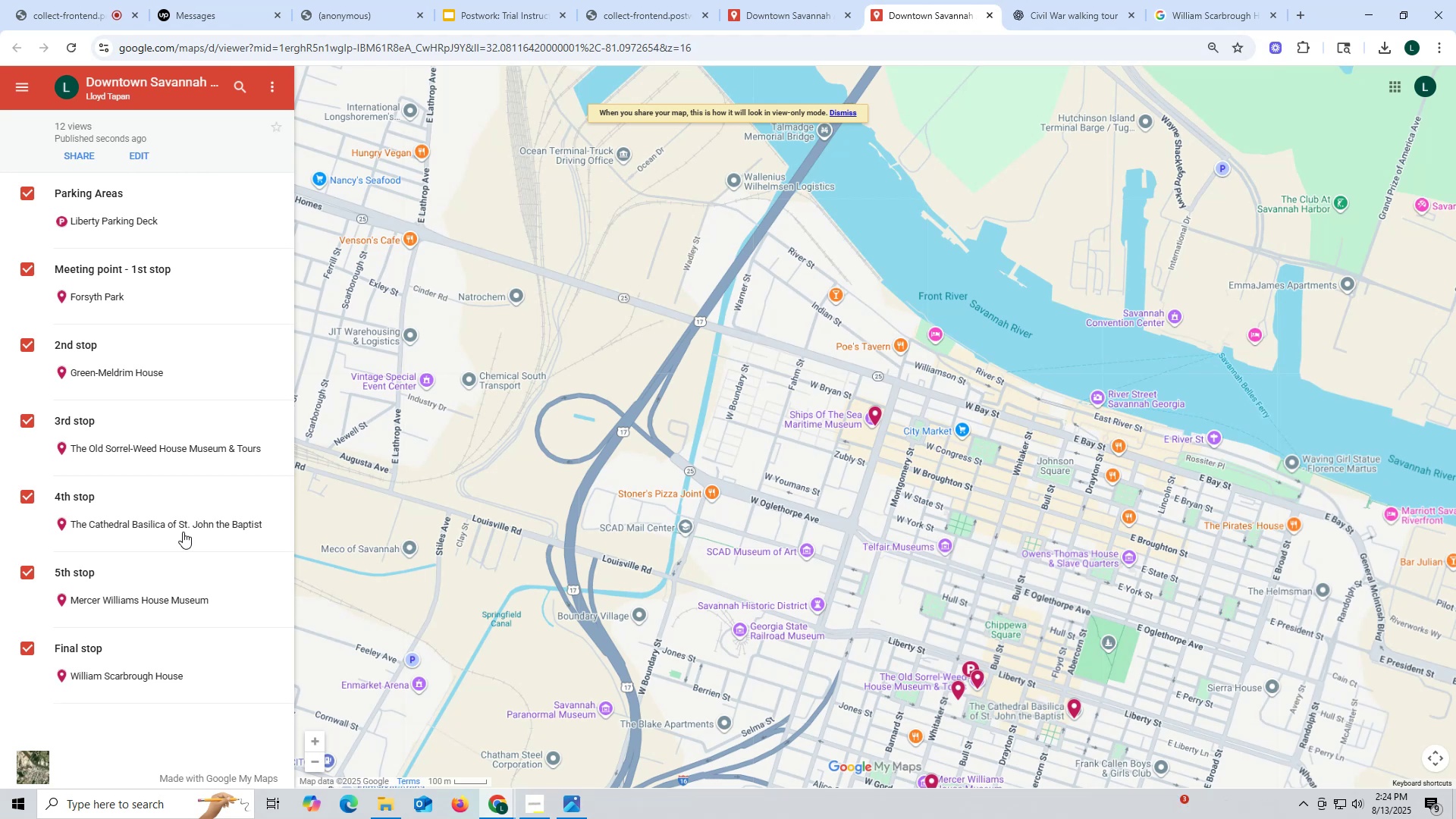 
wait(6.91)
 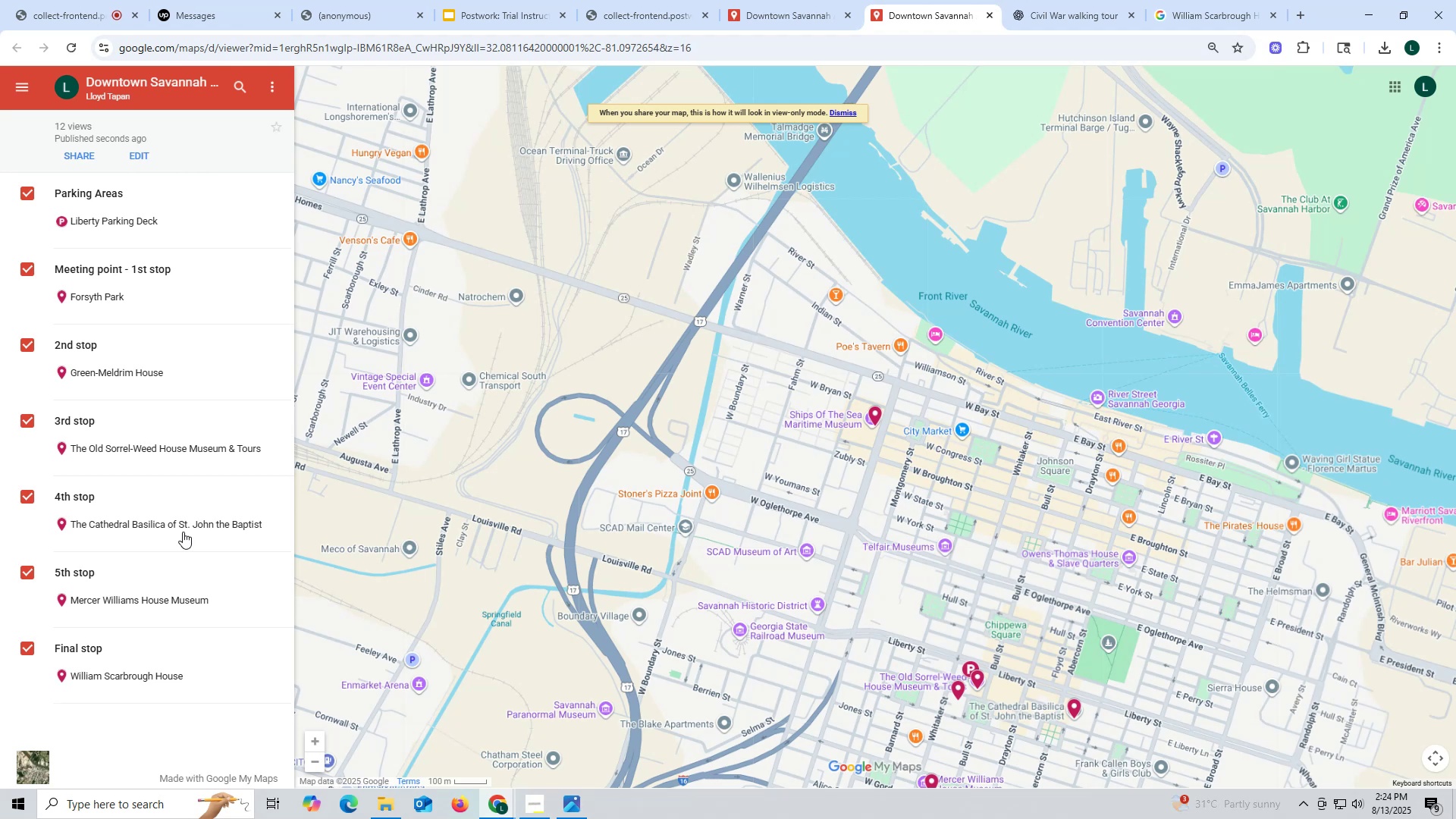 
scroll: coordinate [152, 248], scroll_direction: down, amount: 7.0
 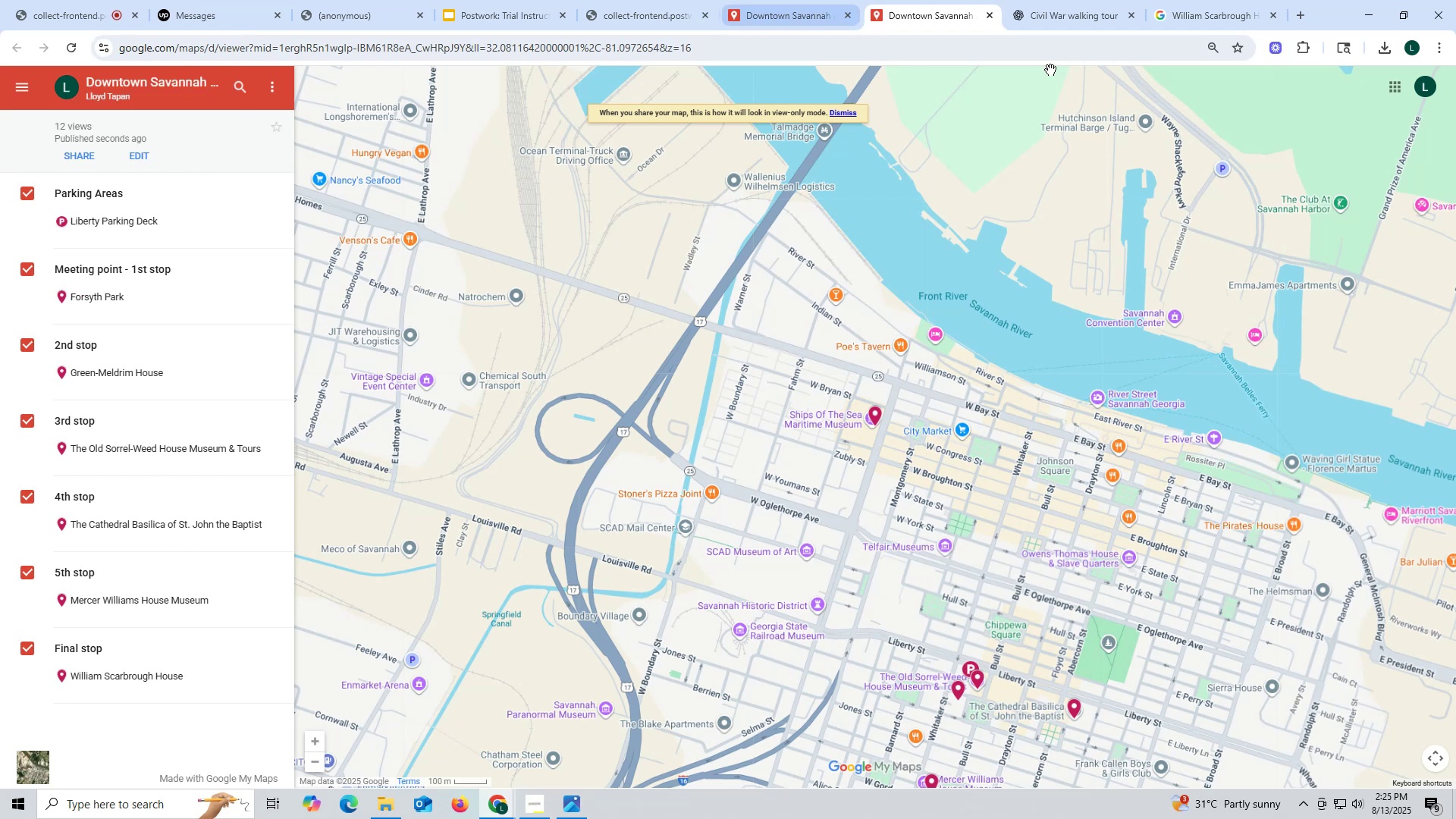 
left_click([990, 14])
 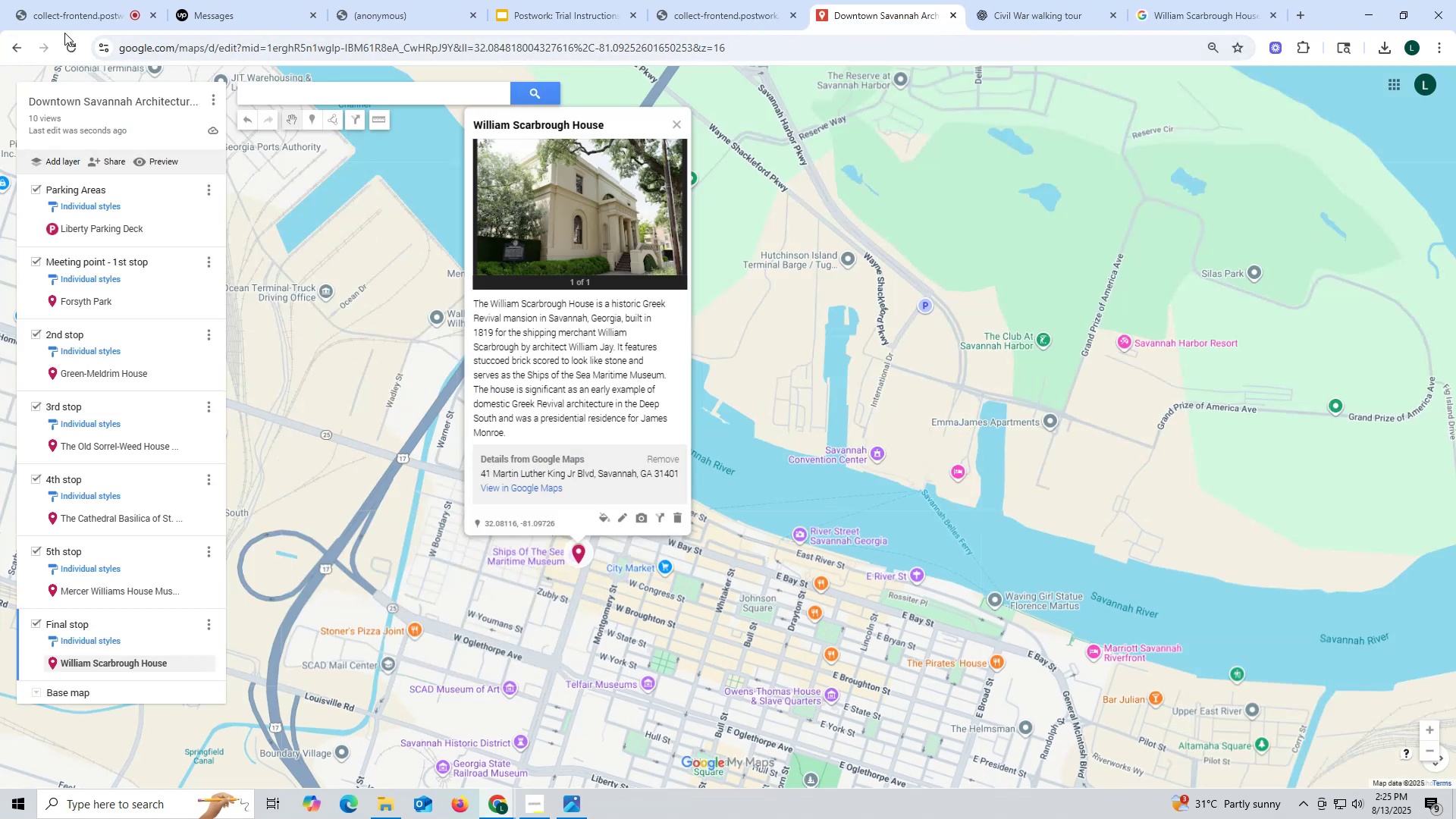 
left_click([16, 47])
 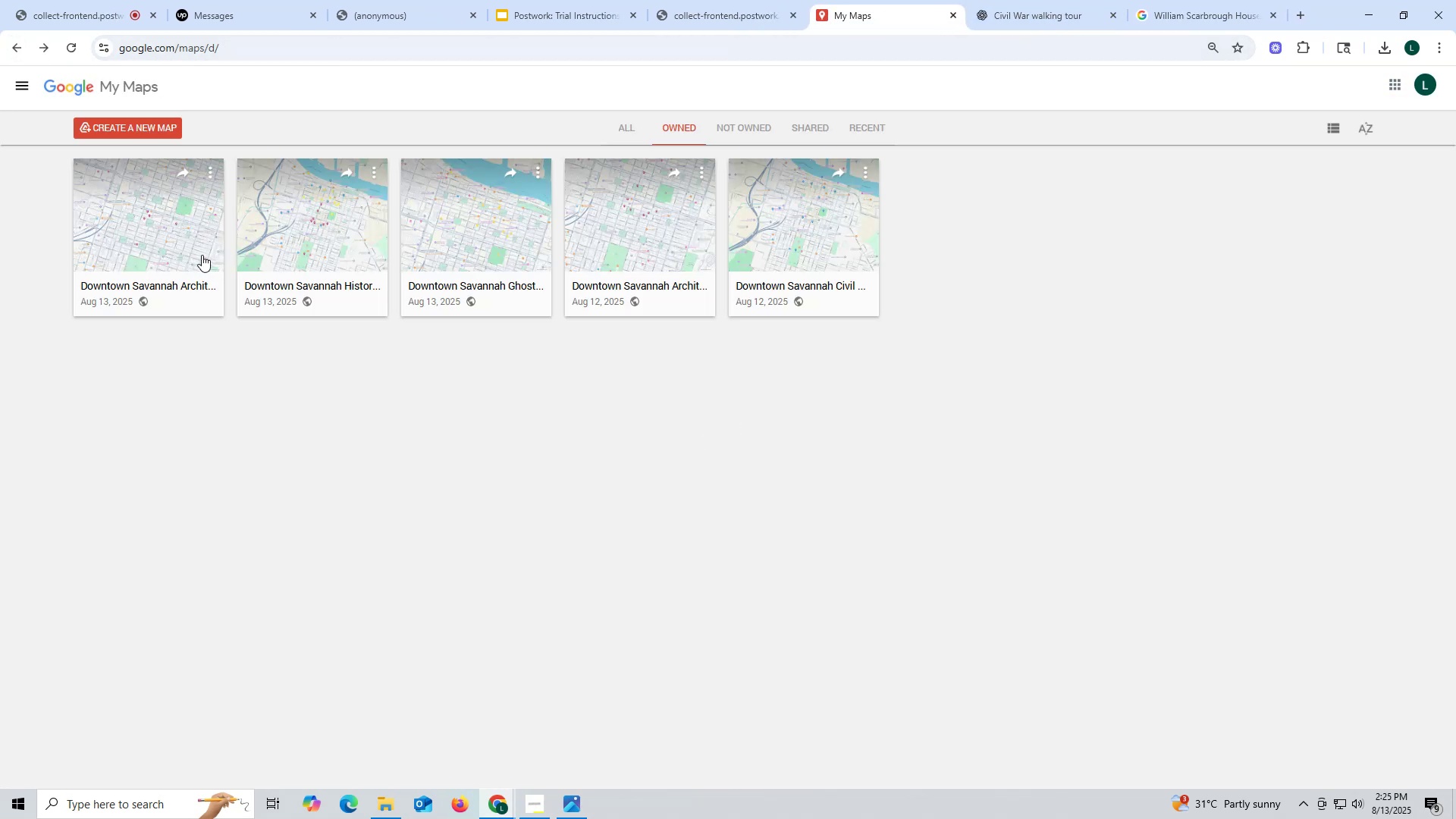 
left_click([174, 243])
 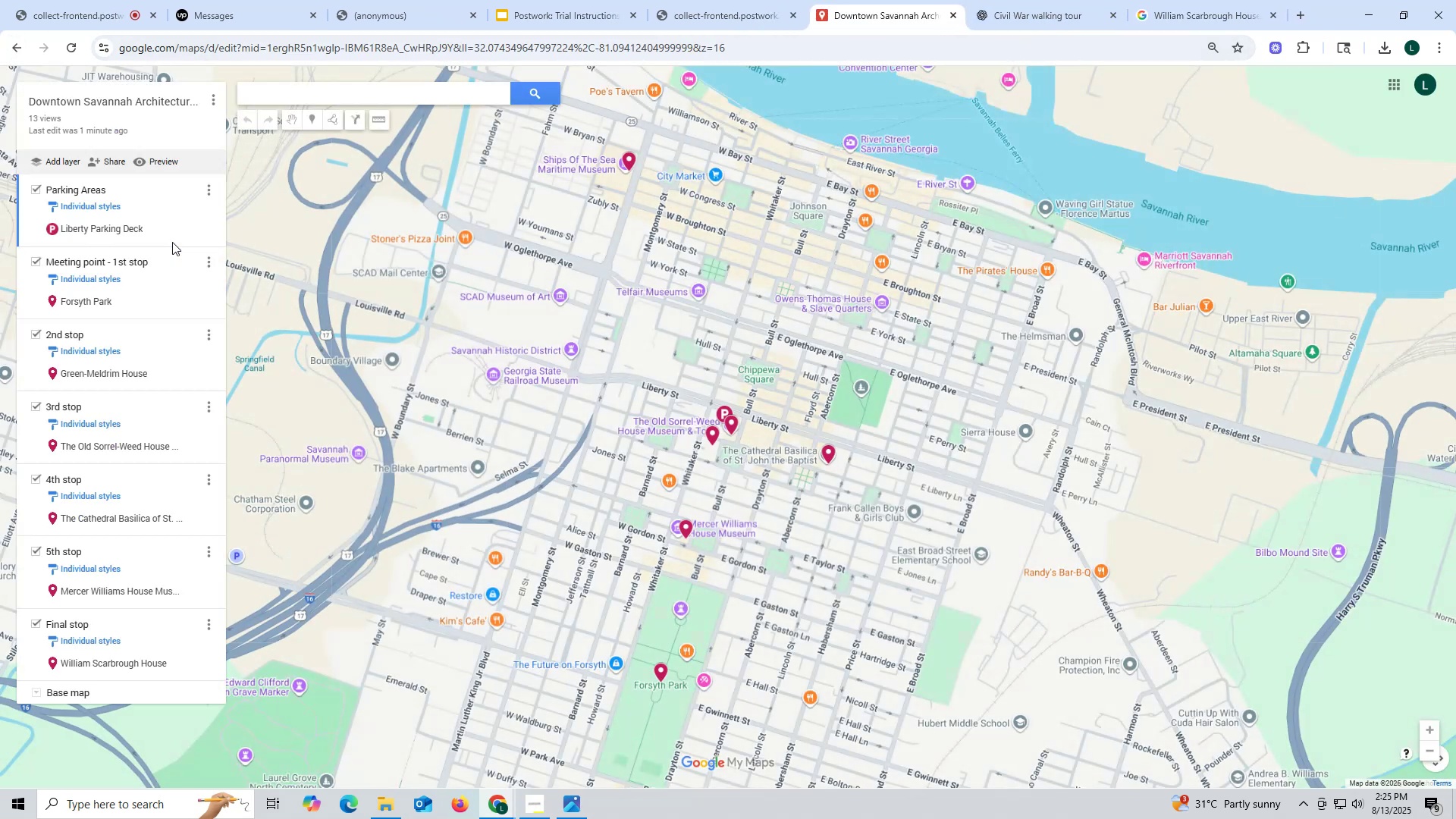 
left_click([135, 228])
 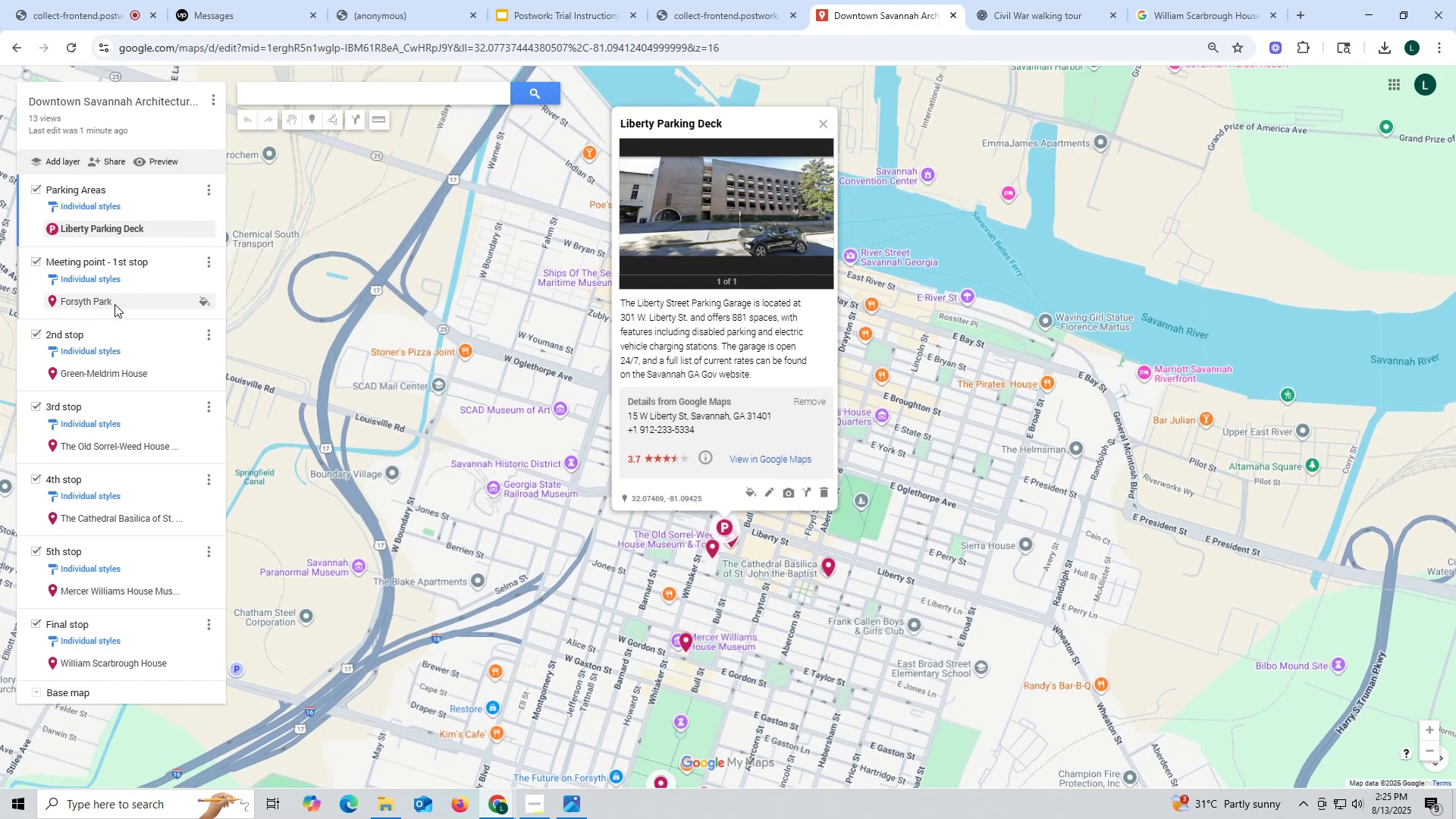 
left_click([115, 304])
 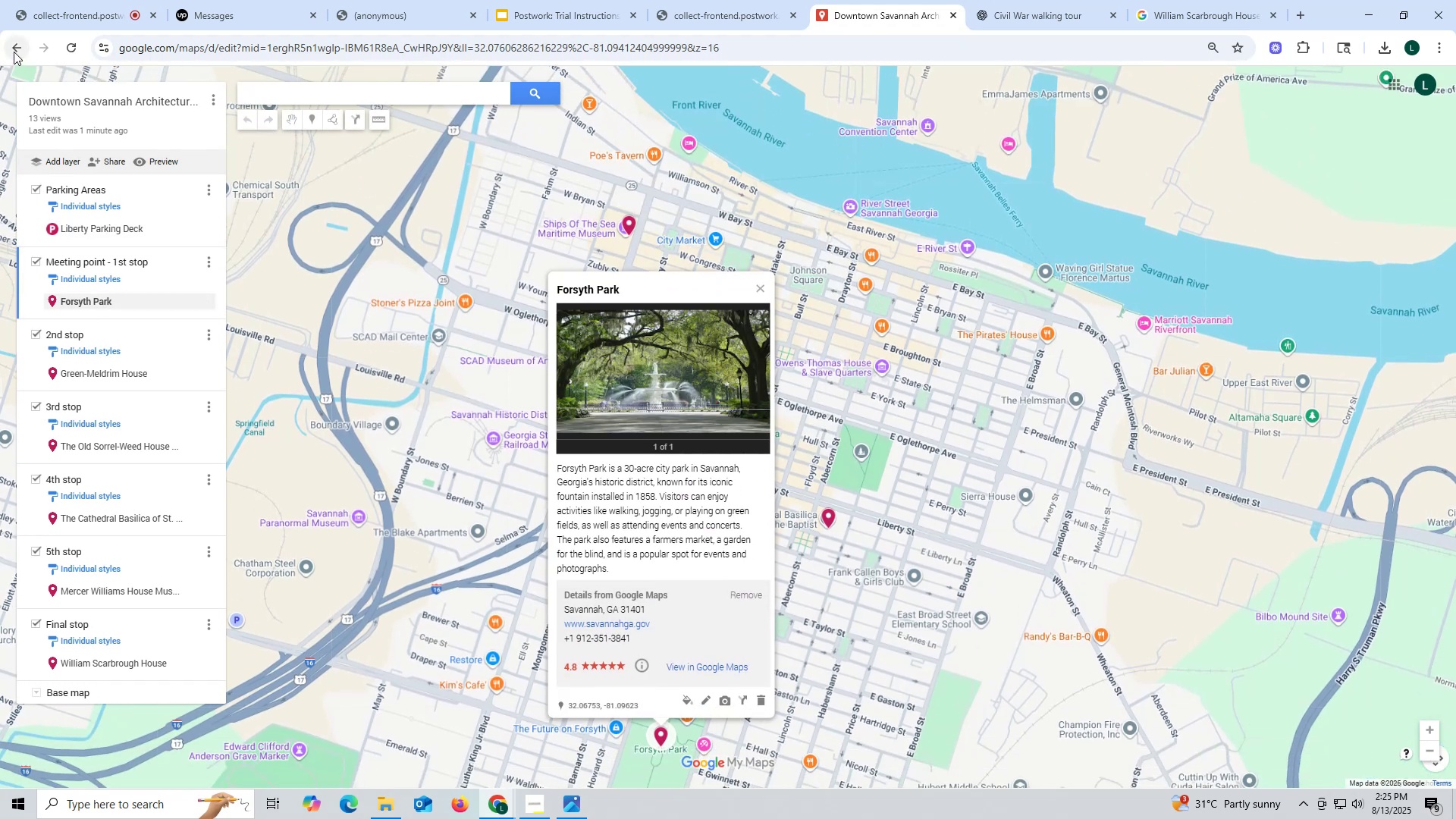 
left_click([14, 50])
 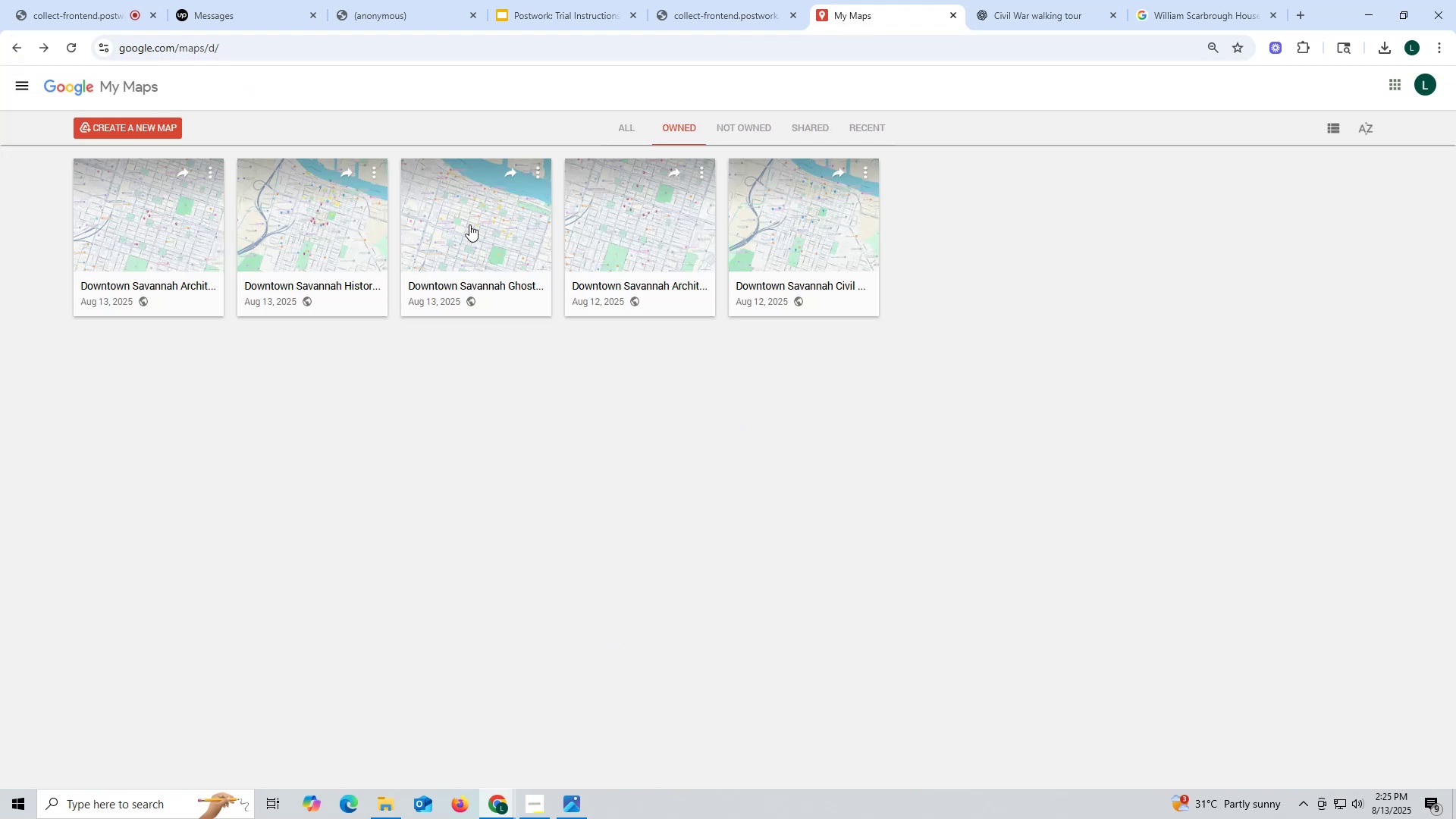 
left_click([471, 224])
 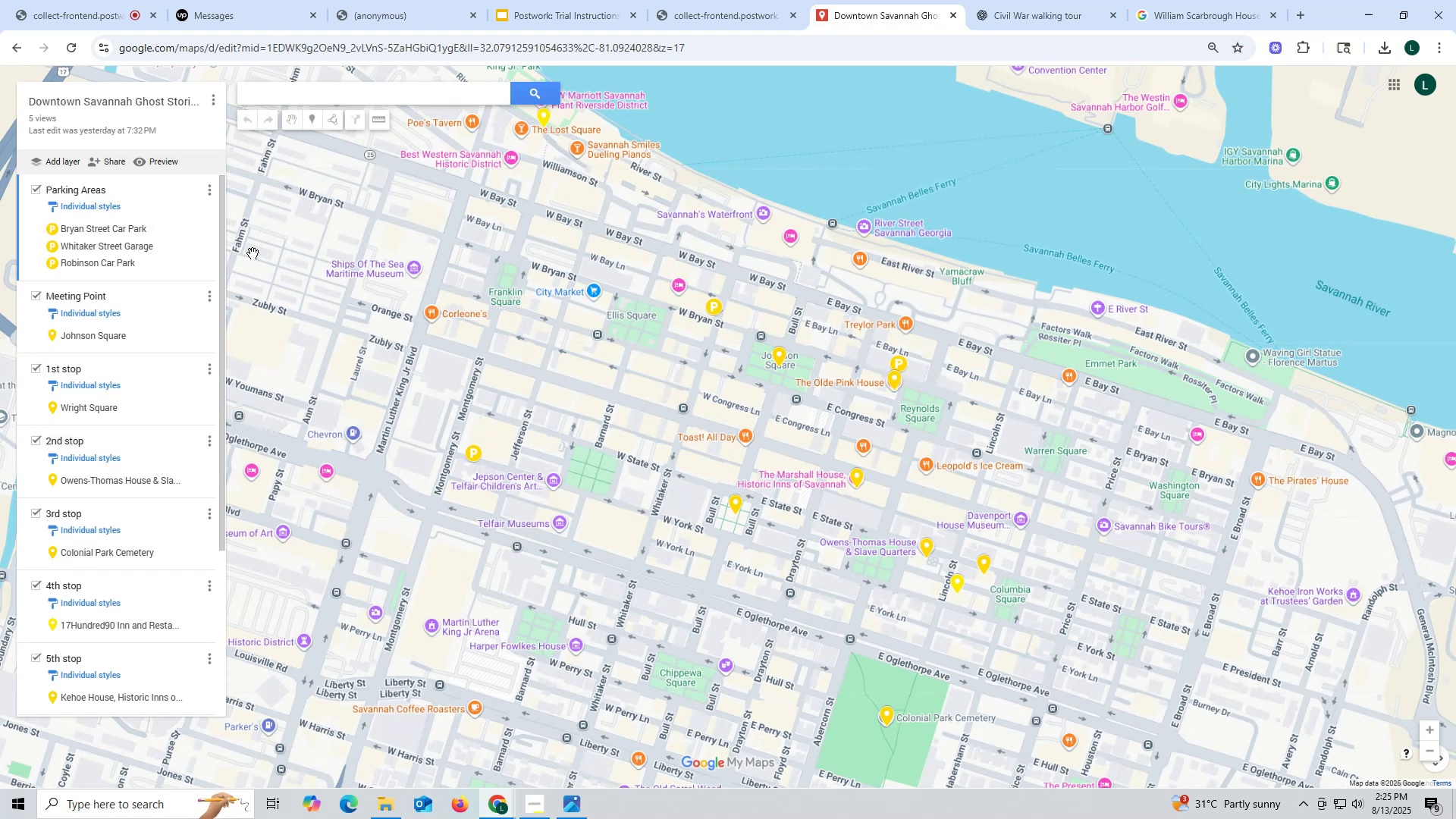 
scroll: coordinate [137, 343], scroll_direction: down, amount: 10.0
 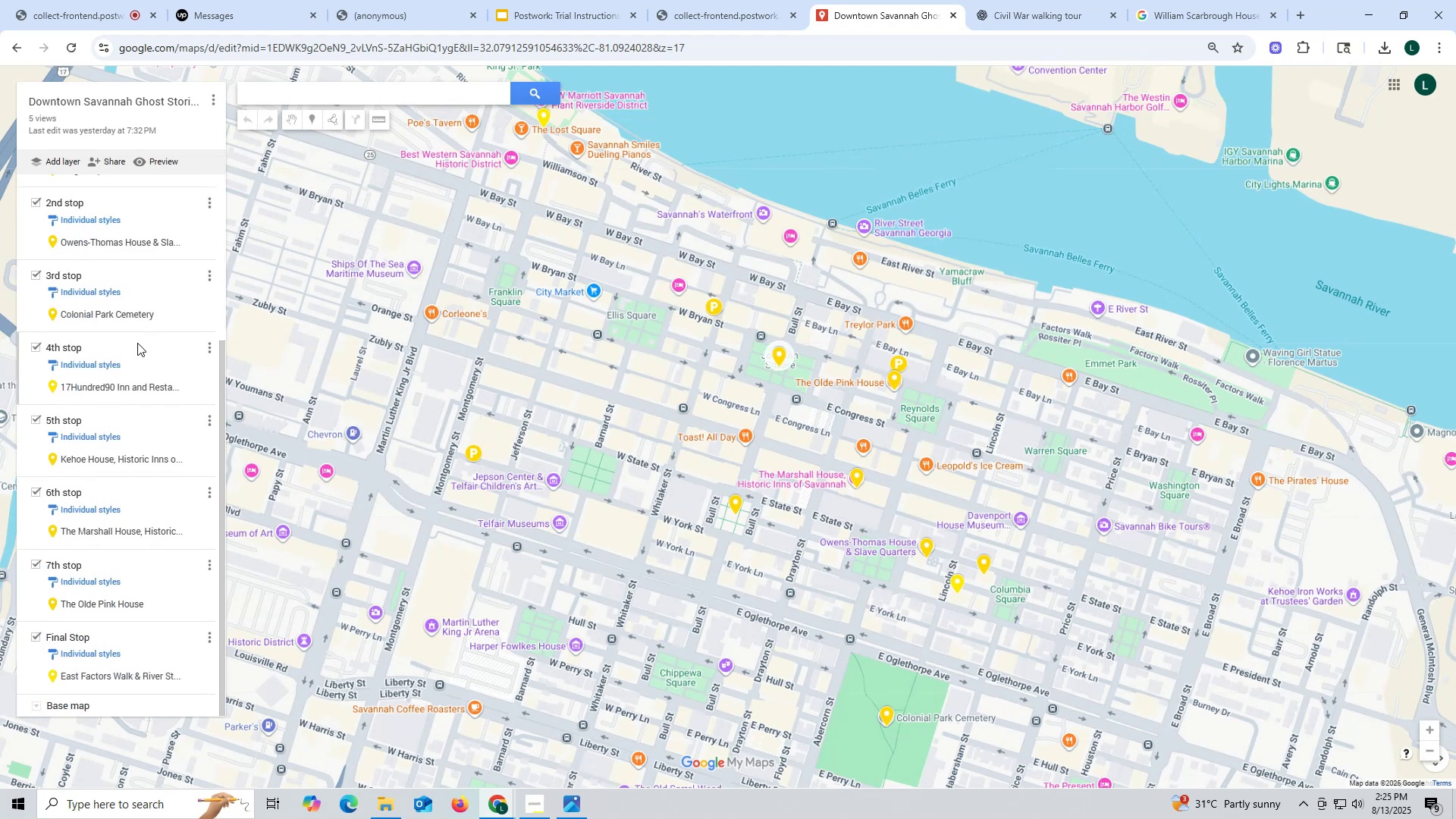 
scroll: coordinate [137, 343], scroll_direction: up, amount: 6.0
 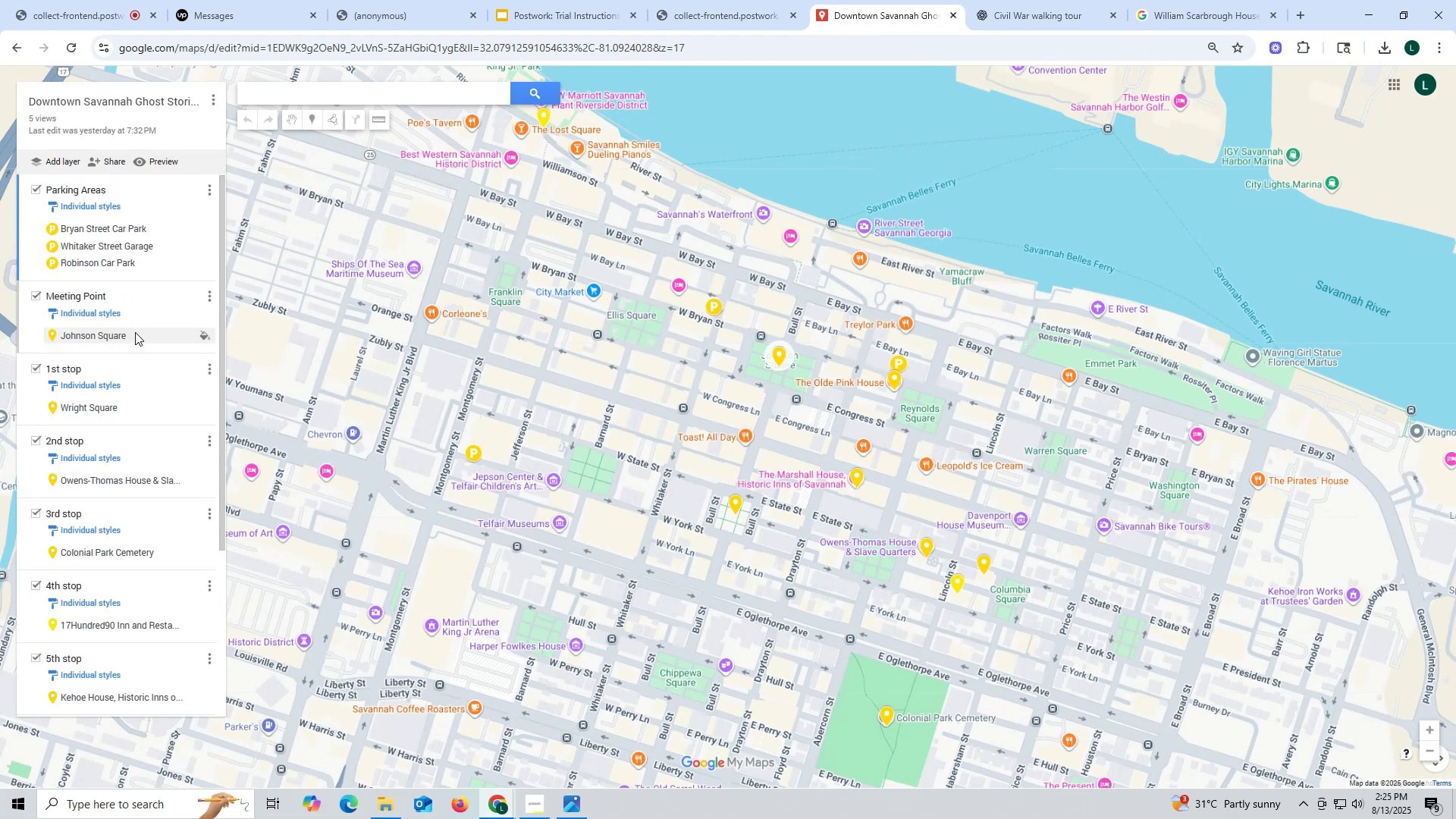 
left_click([105, 226])
 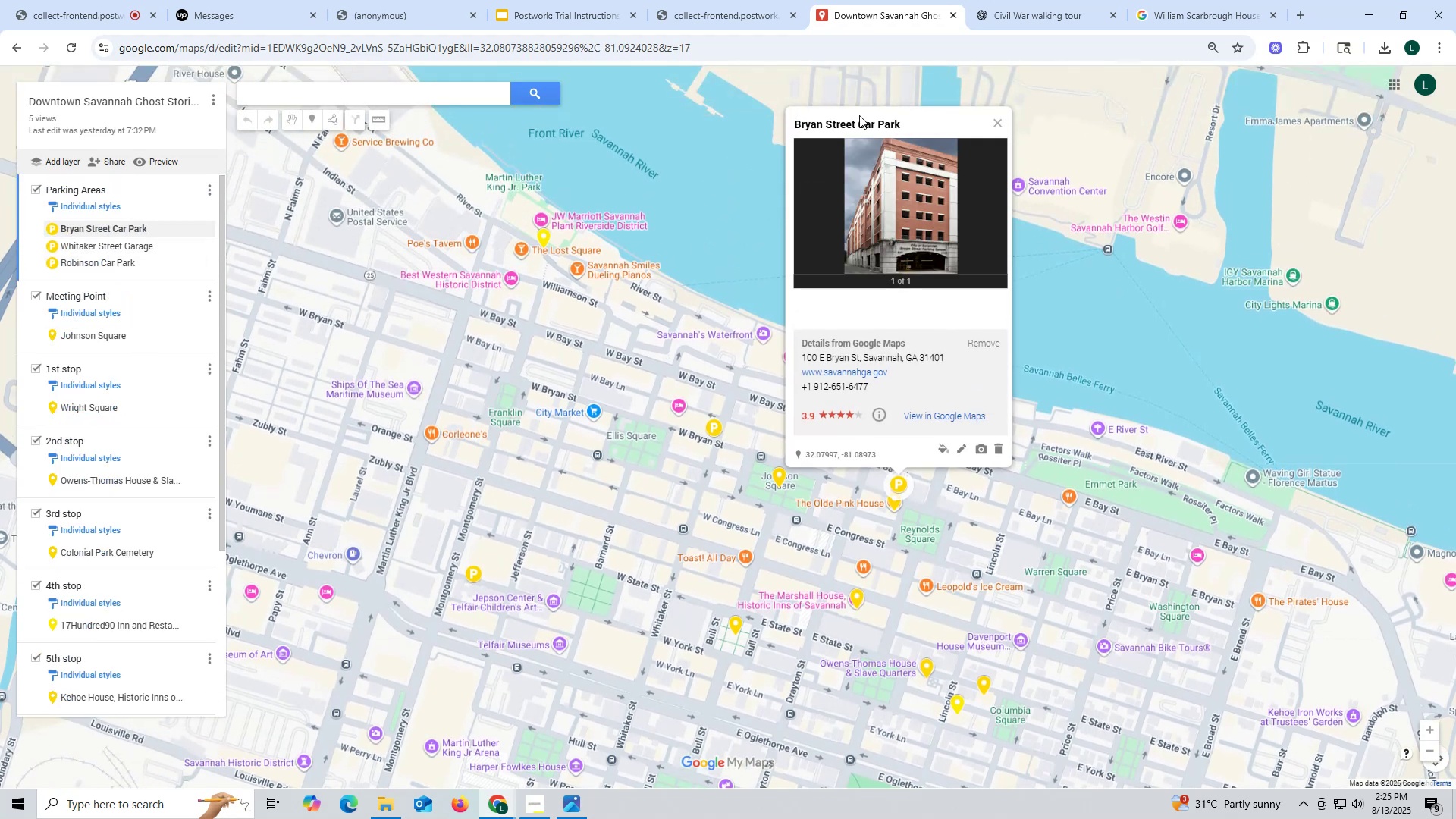 
left_click_drag(start_coordinate=[930, 118], to_coordinate=[785, 131])
 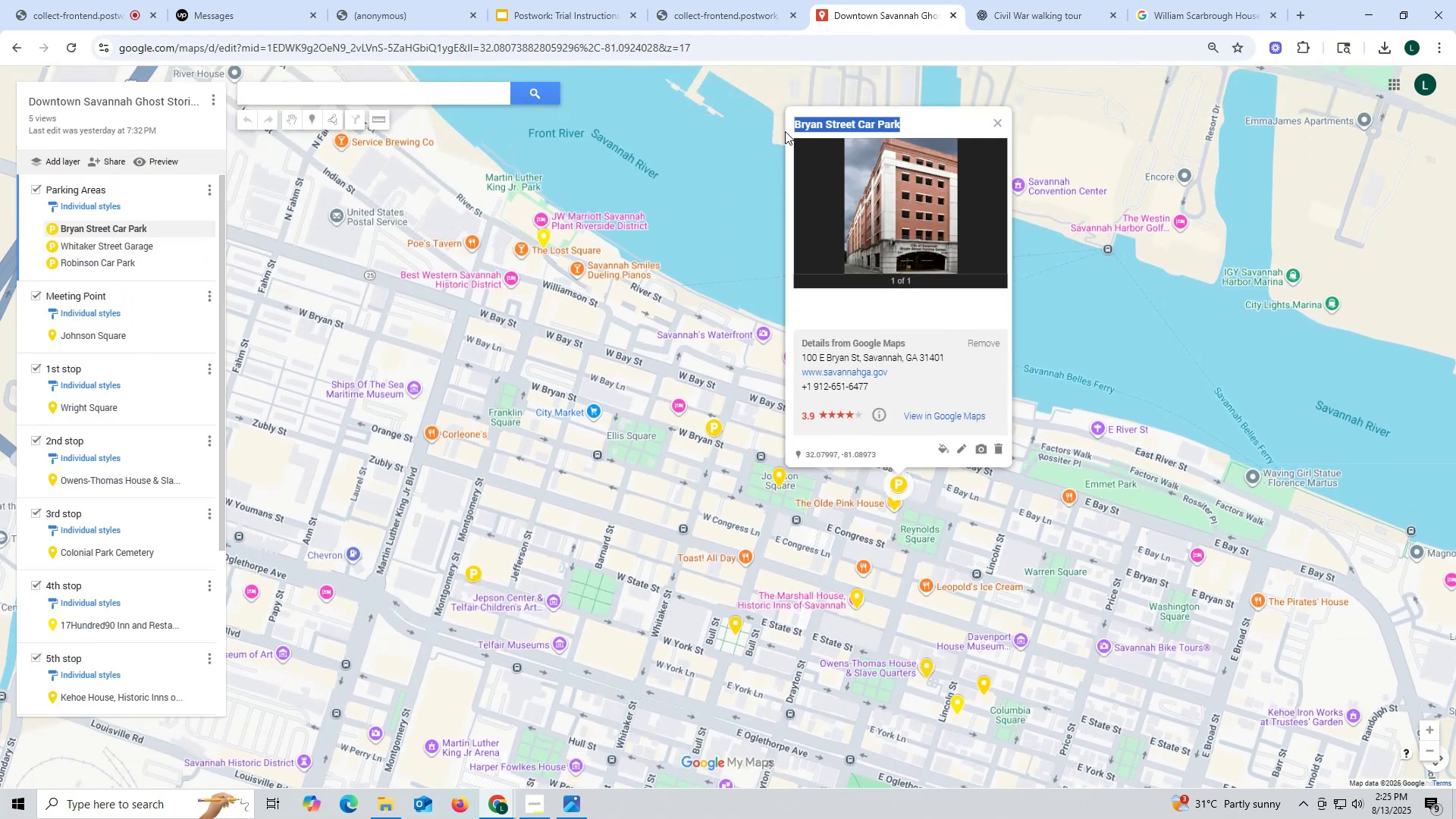 
key(Control+ControlLeft)
 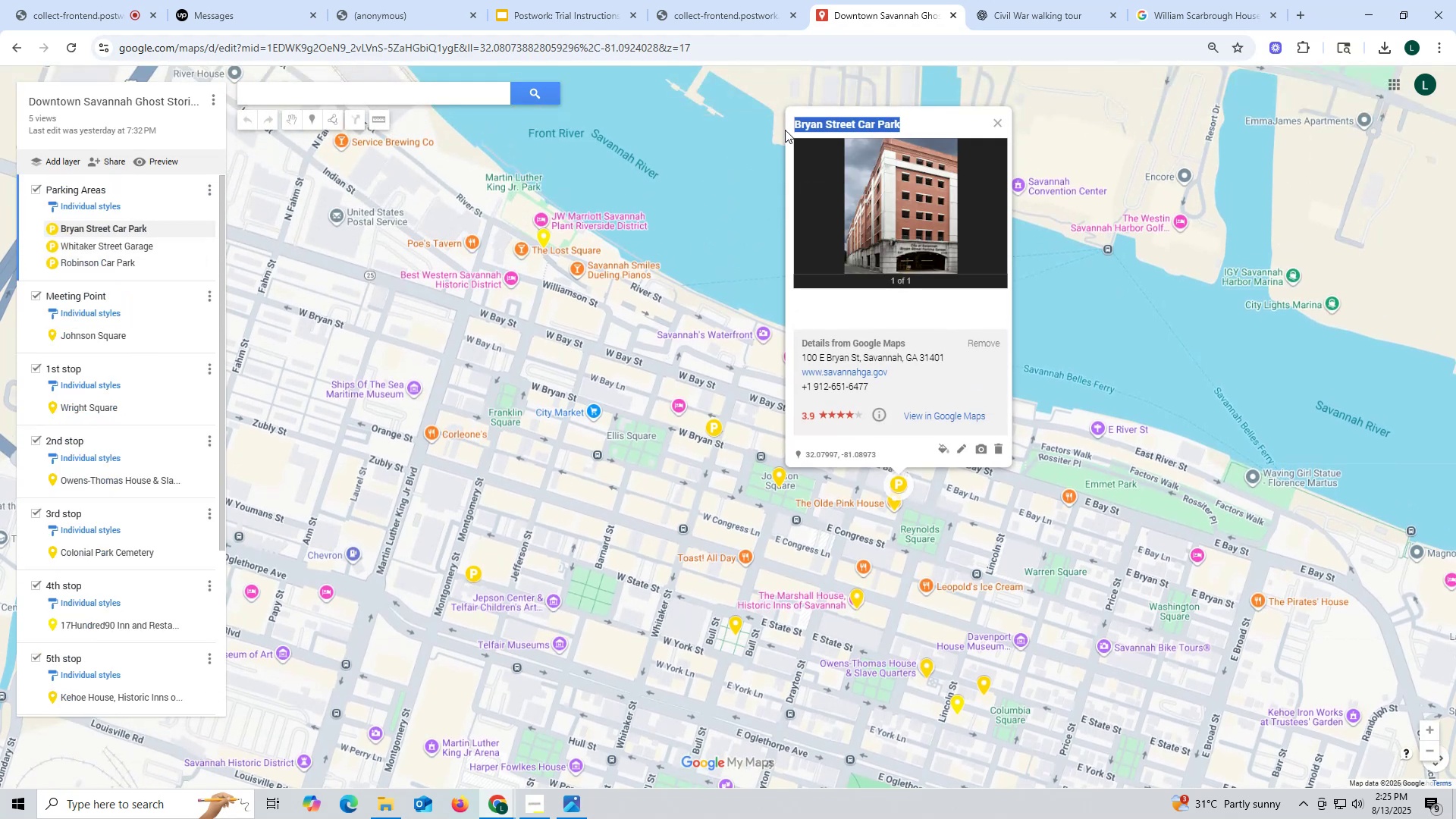 
key(Control+C)
 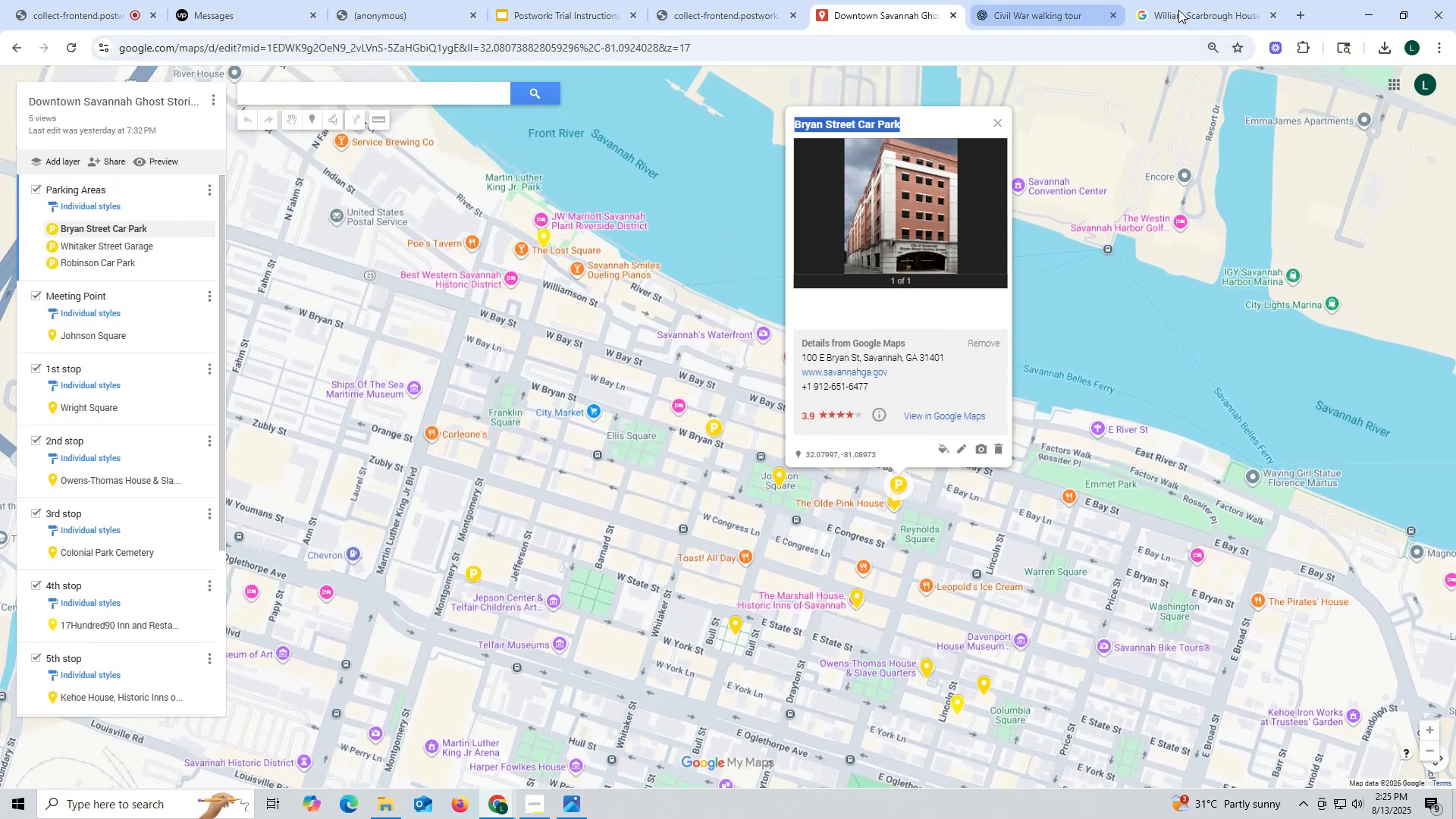 
left_click([1201, 10])
 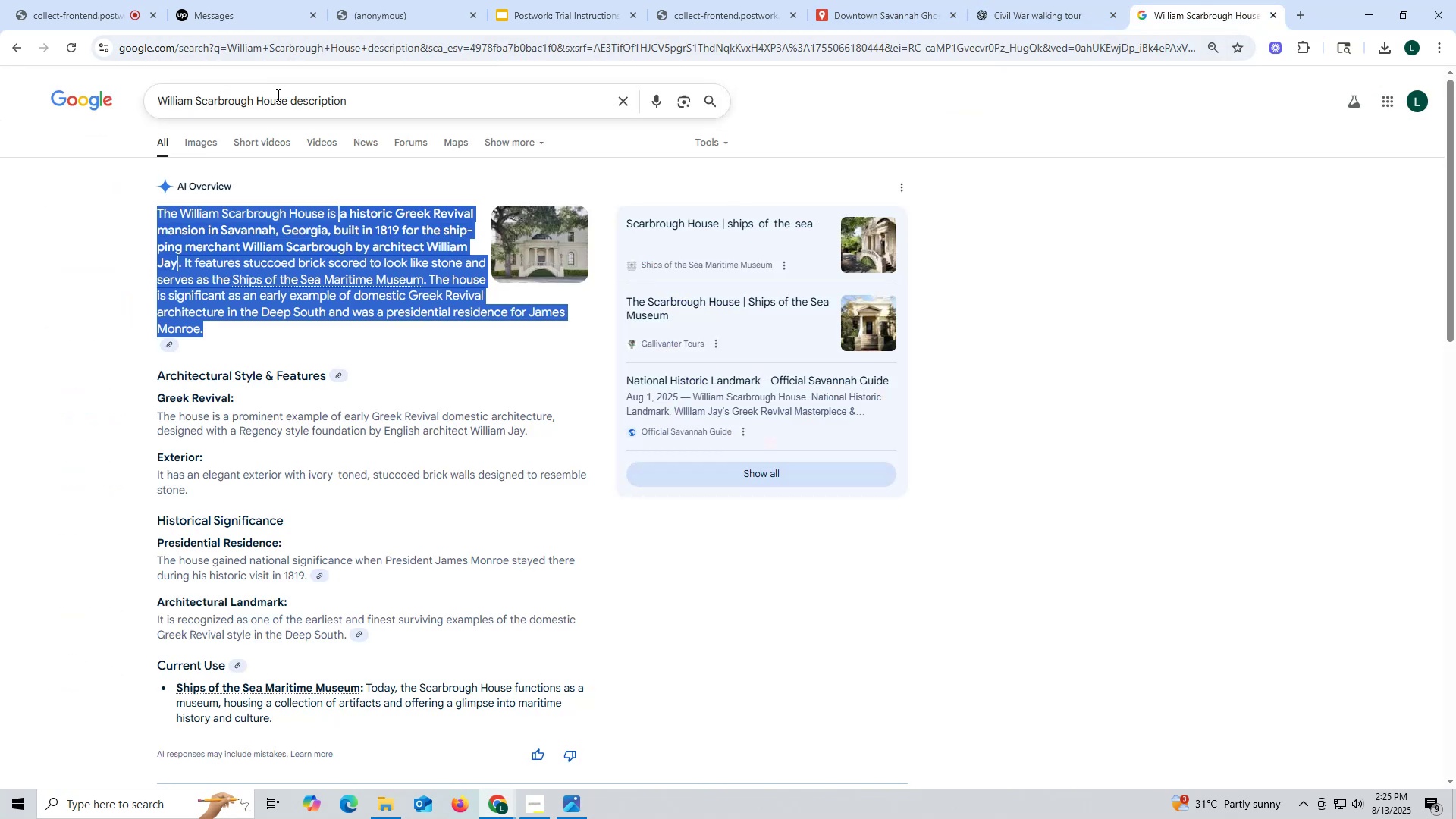 
left_click_drag(start_coordinate=[287, 98], to_coordinate=[0, 97])
 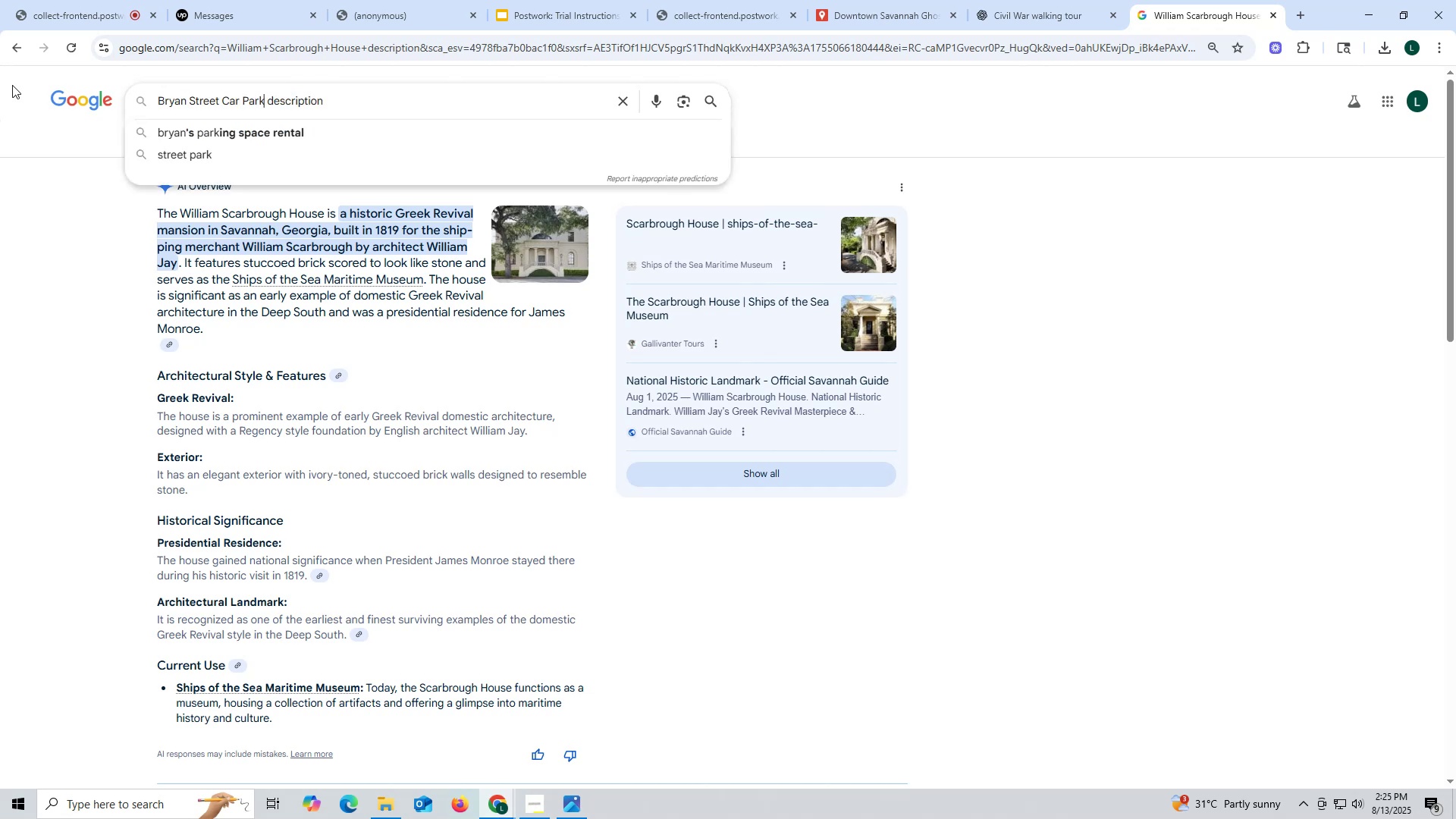 
key(Control+ControlLeft)
 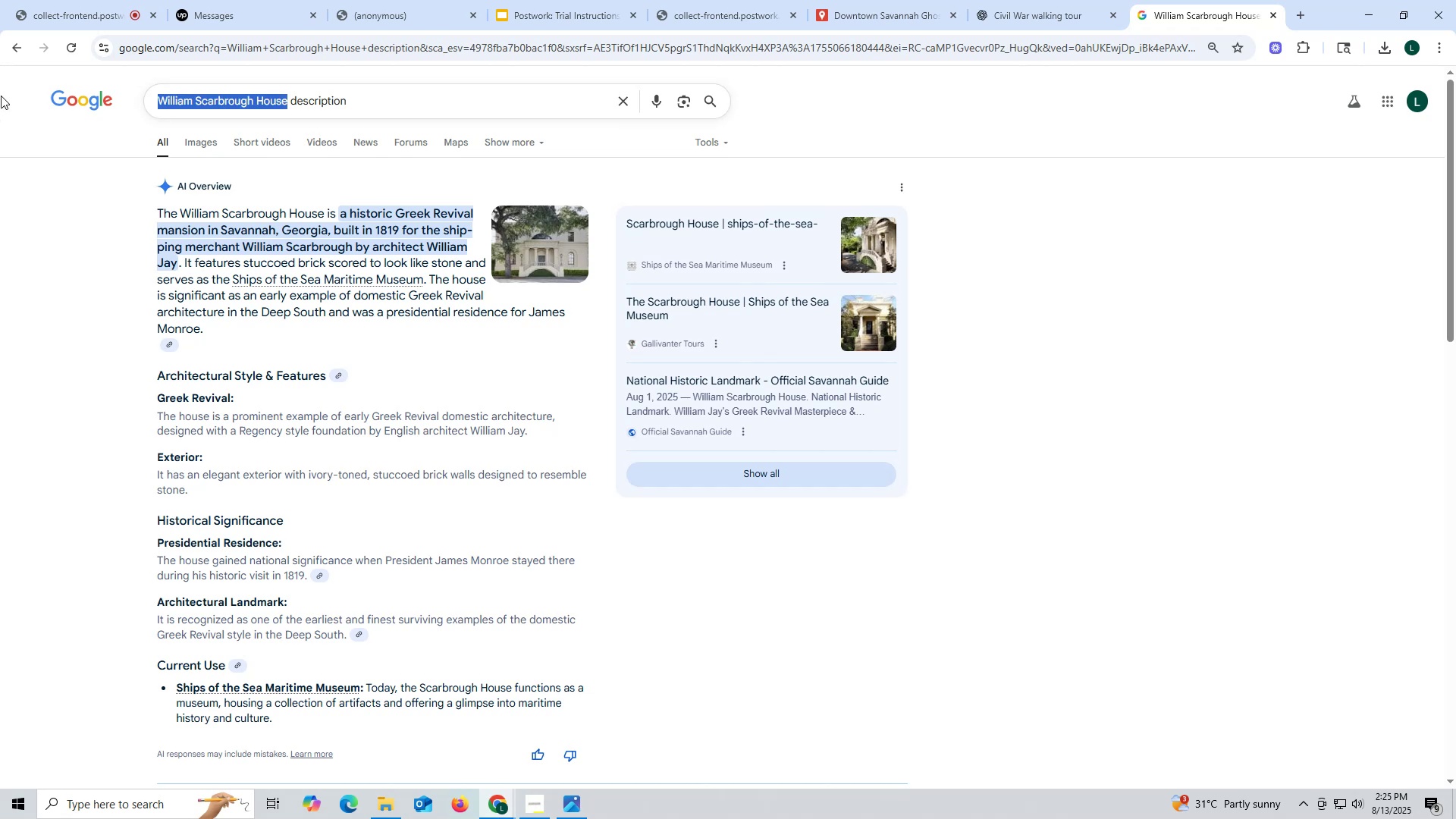 
key(Control+V)
 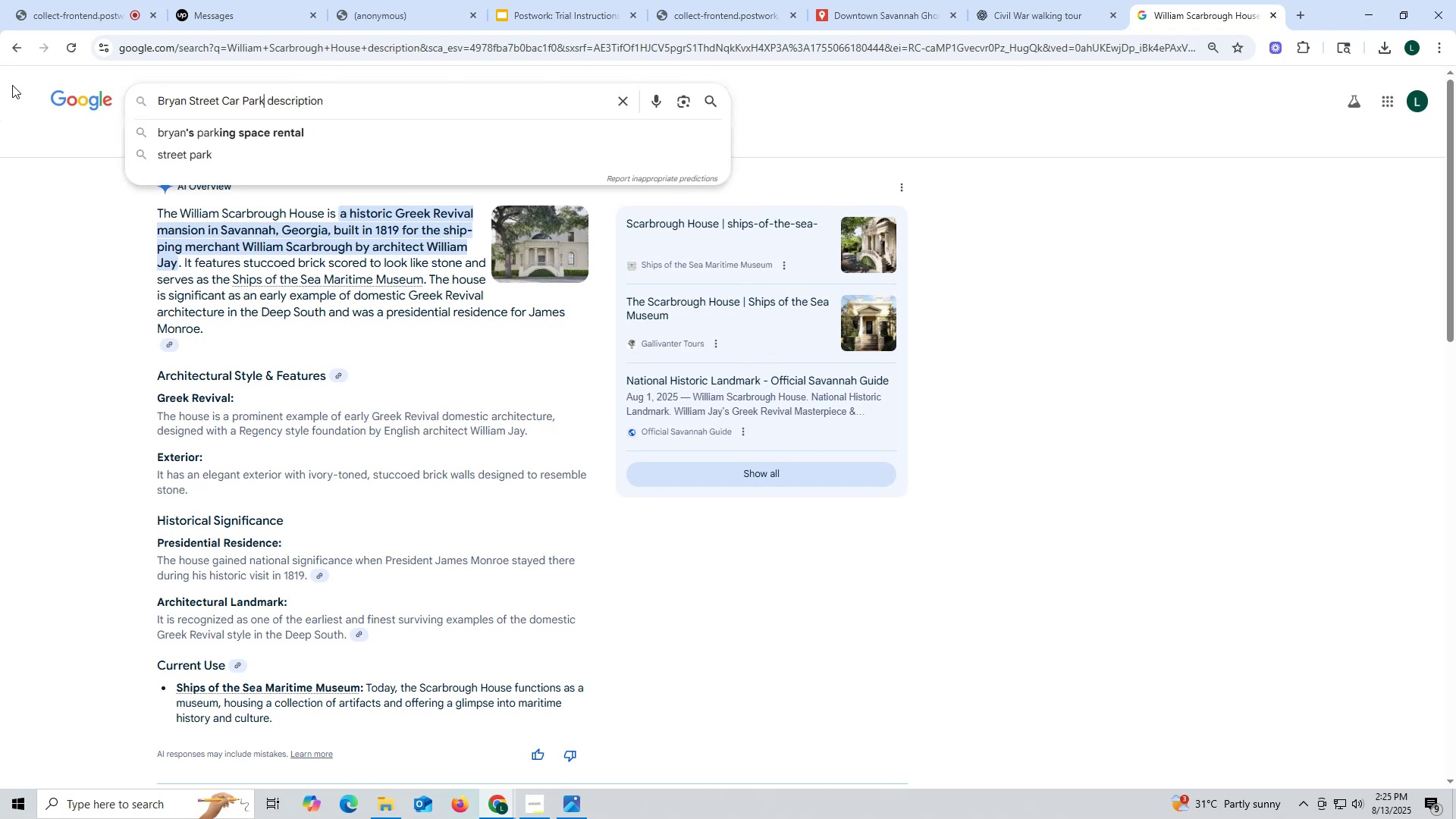 
key(Enter)
 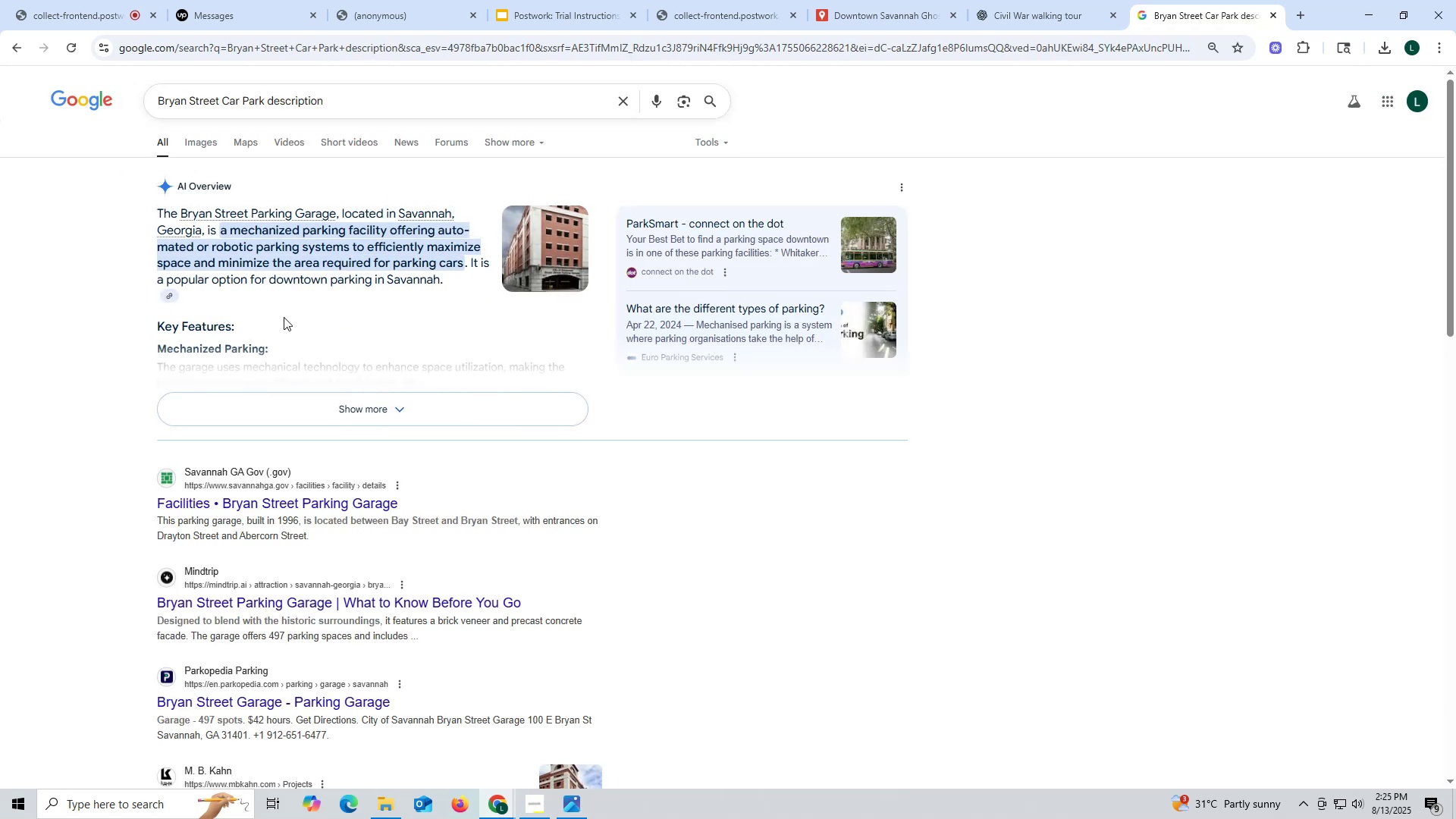 
wait(6.41)
 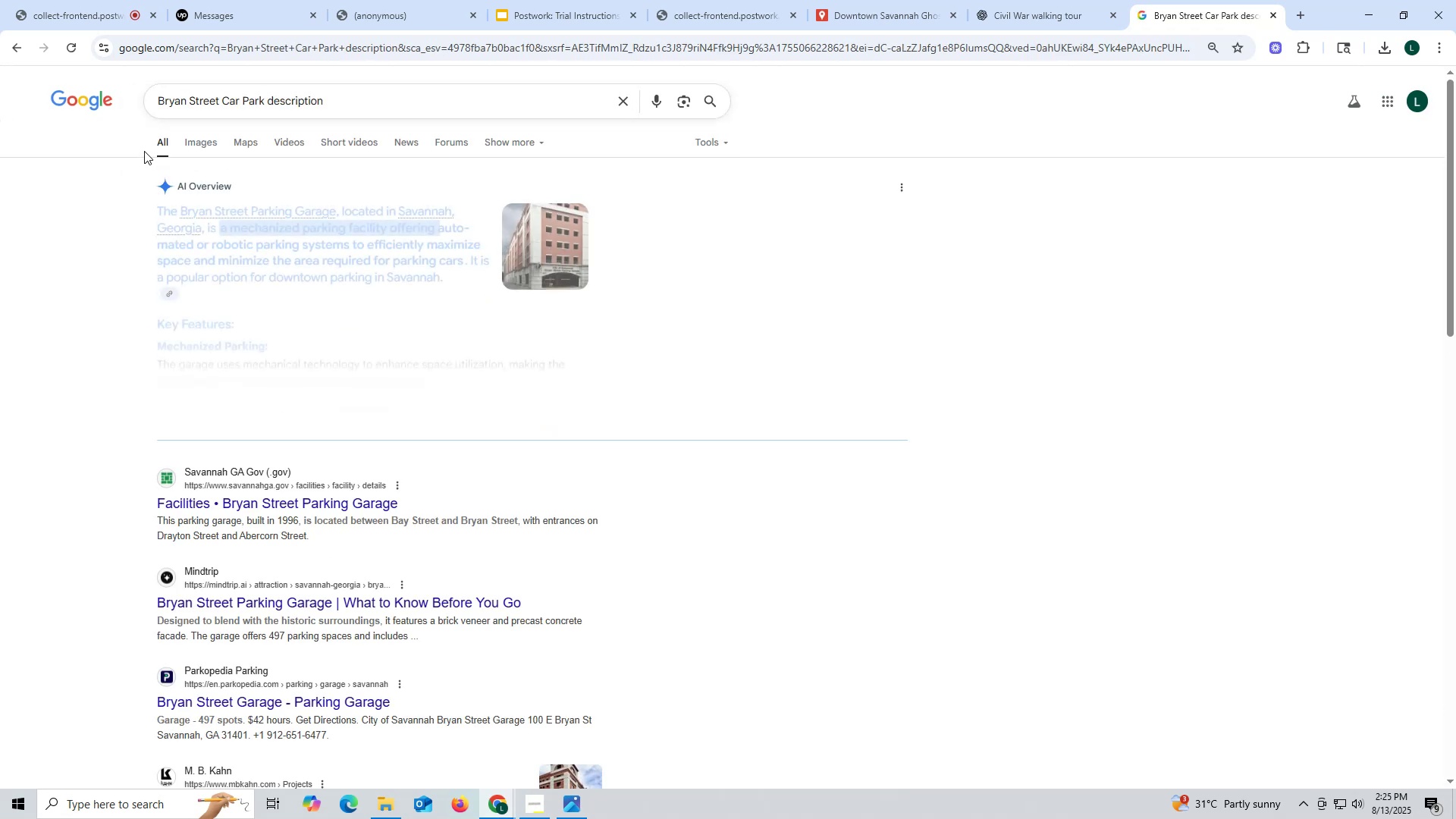 
left_click_drag(start_coordinate=[159, 206], to_coordinate=[463, 284])
 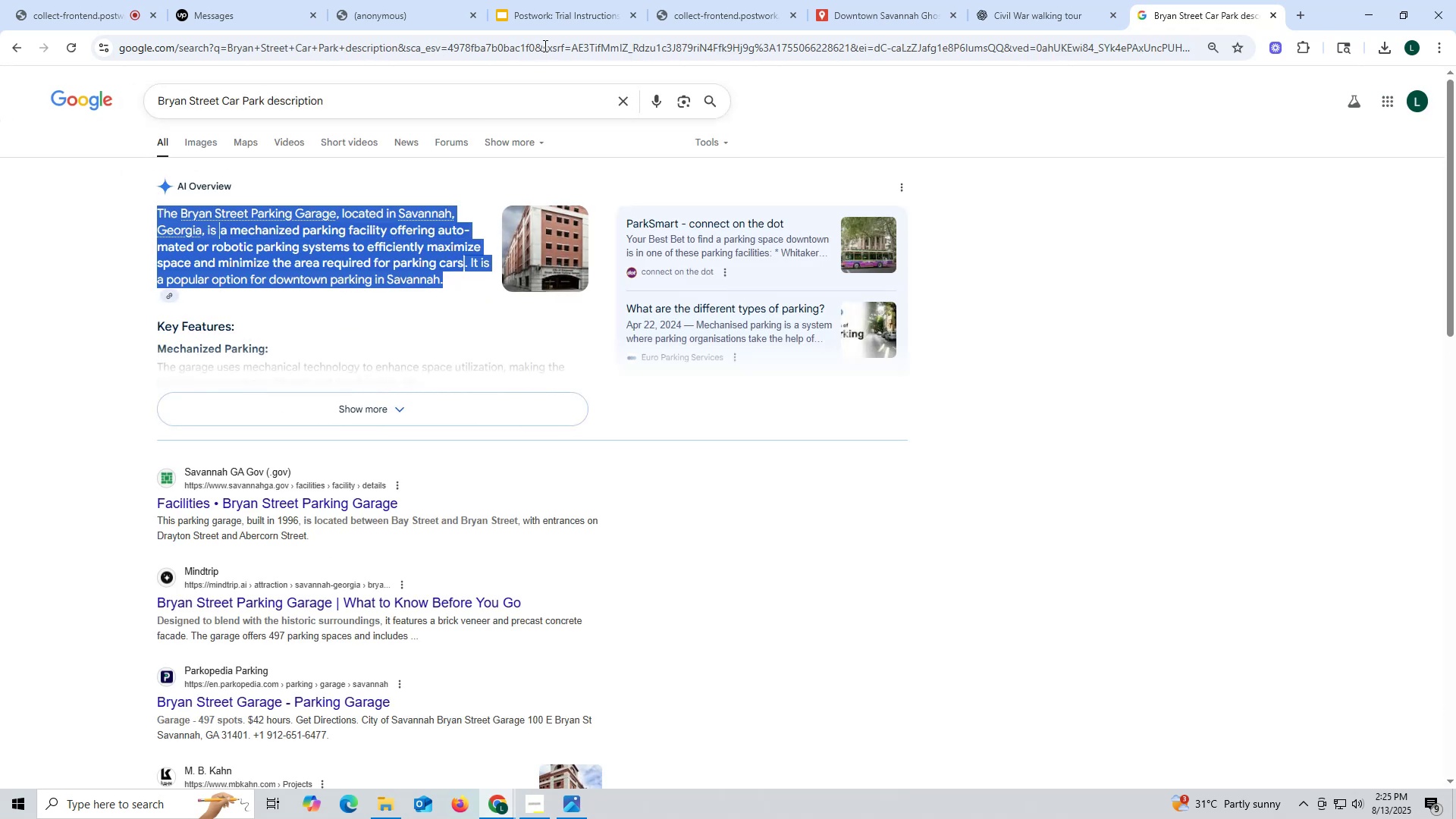 
key(Control+ControlLeft)
 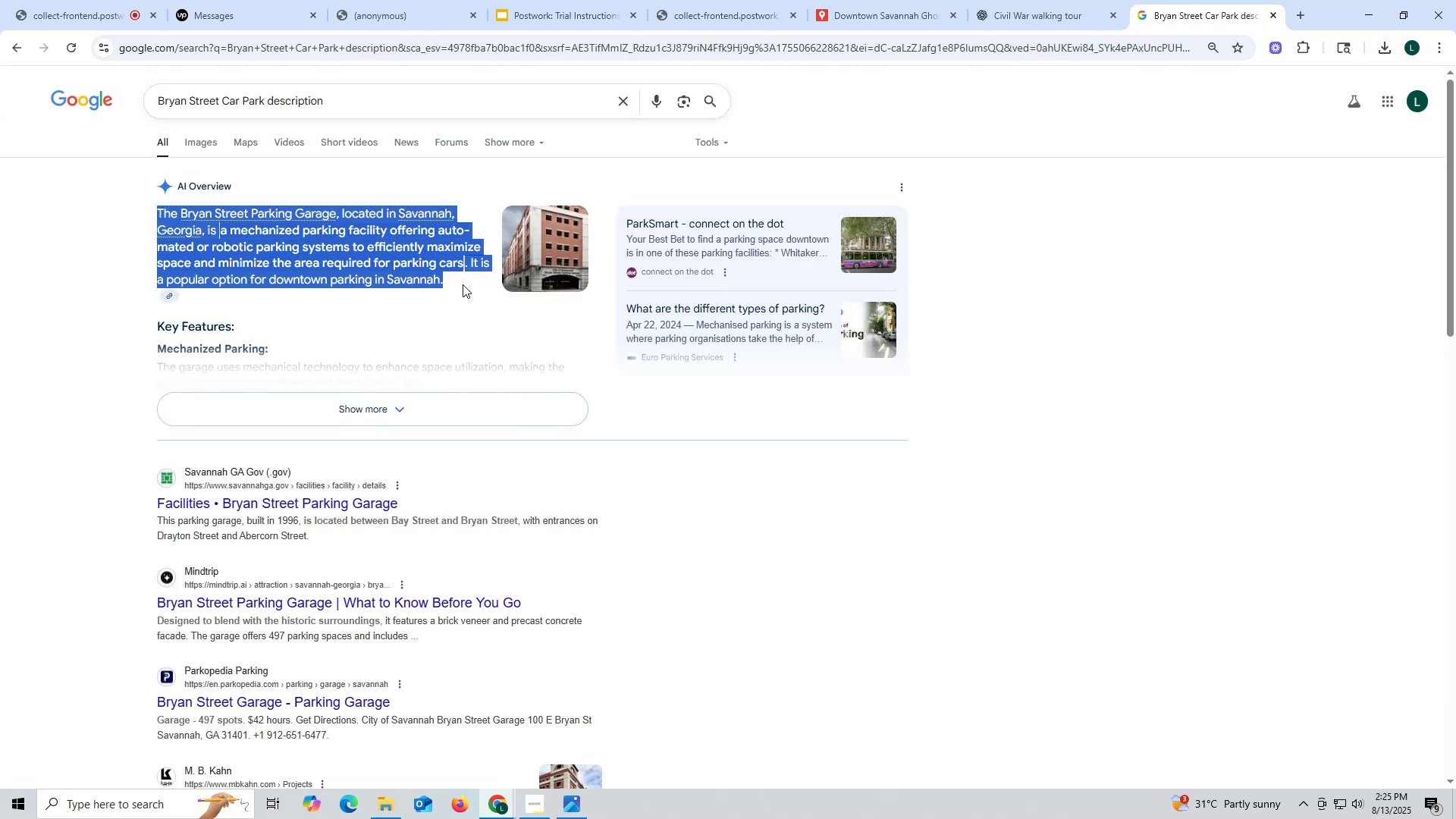 
key(Control+C)
 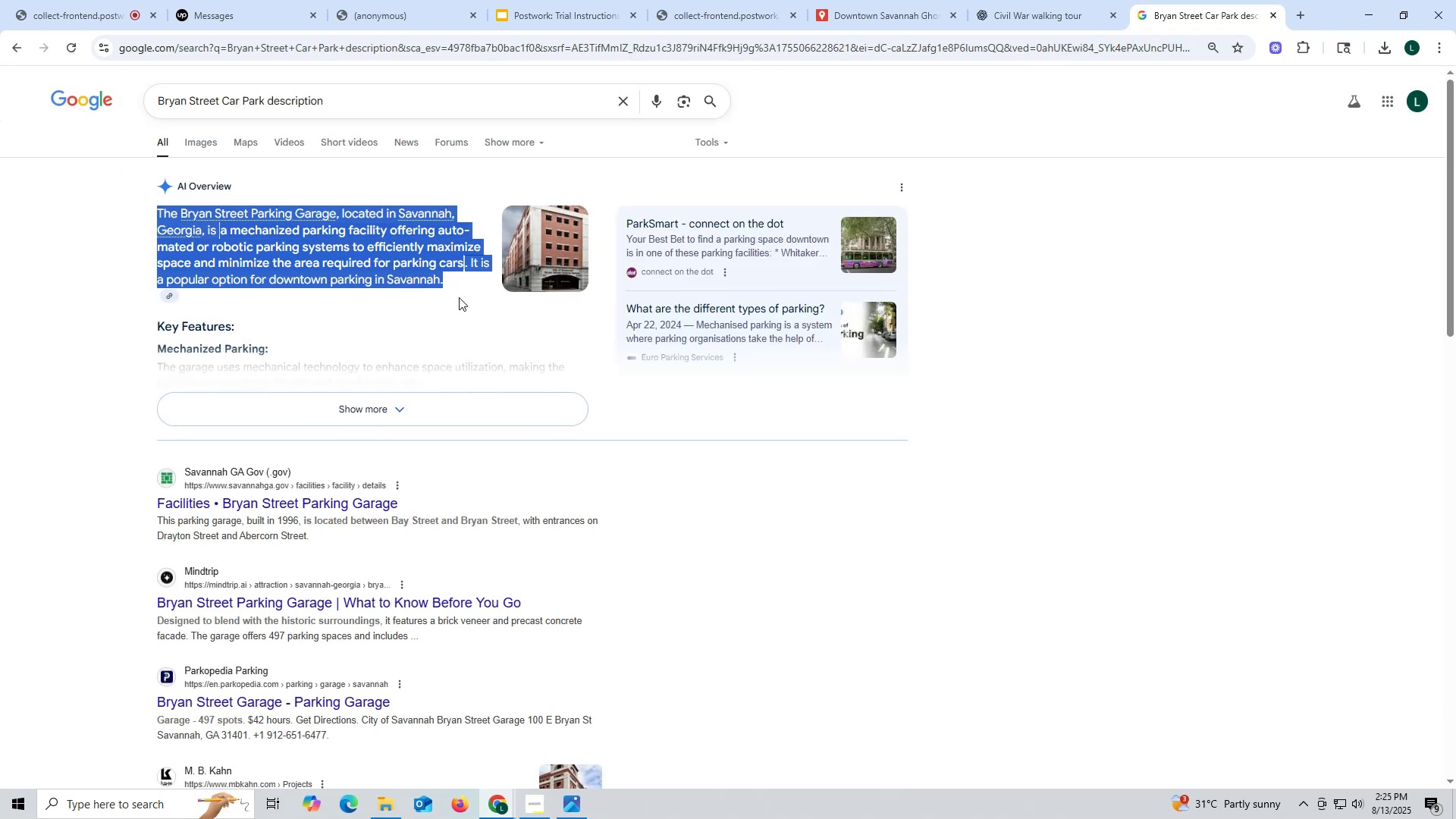 
key(Control+ControlLeft)
 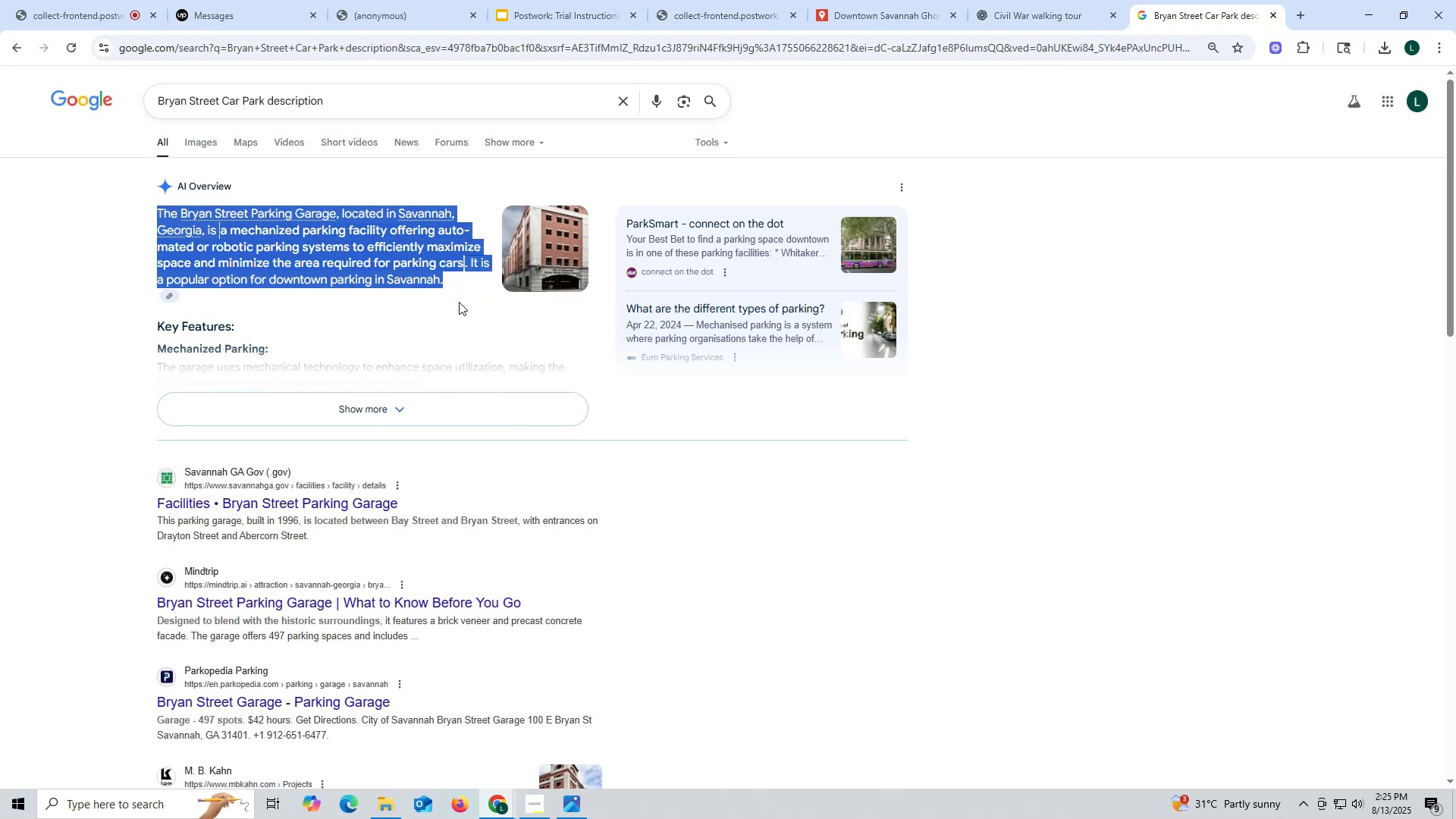 
key(Control+C)
 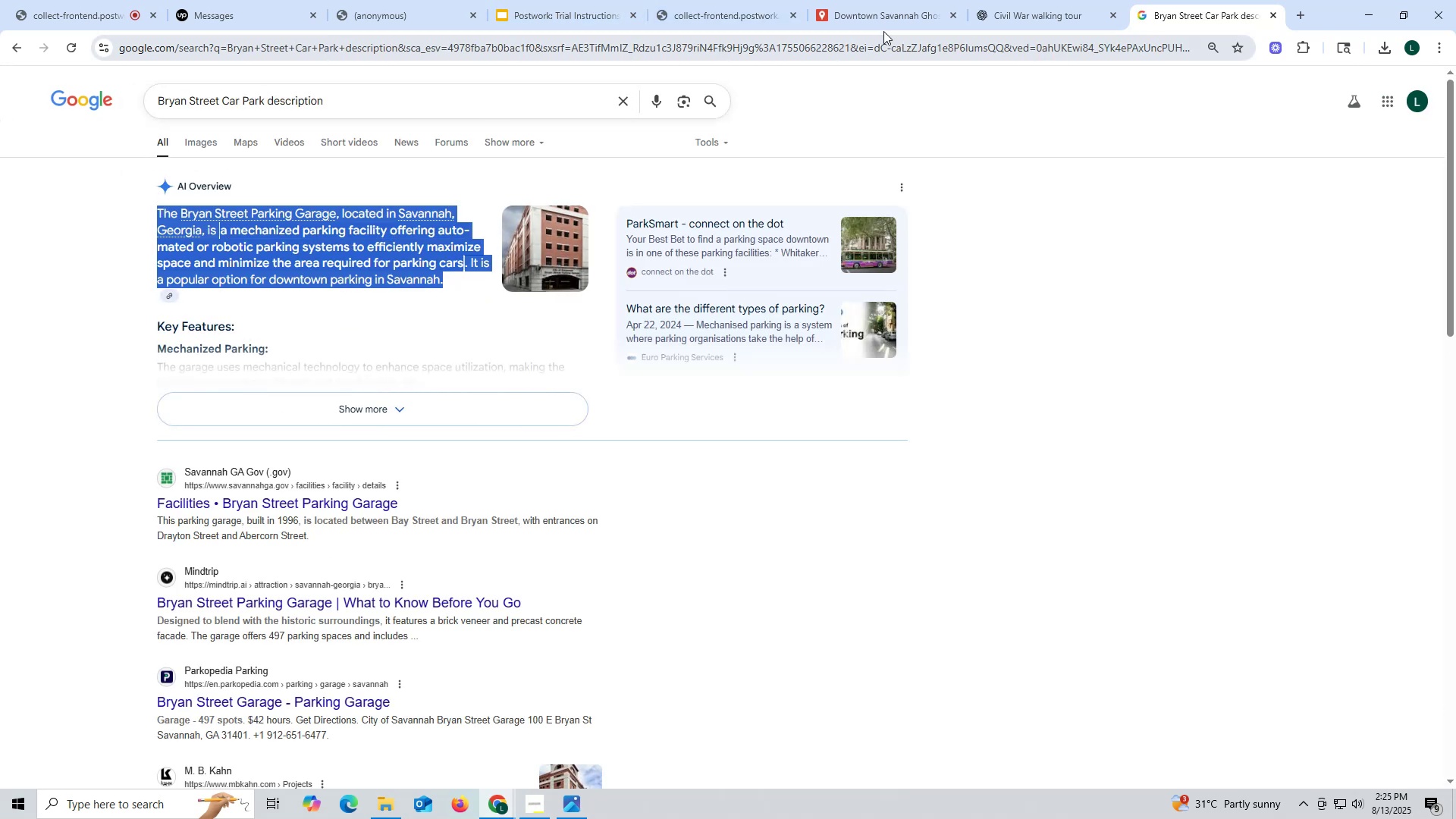 
left_click([874, 16])
 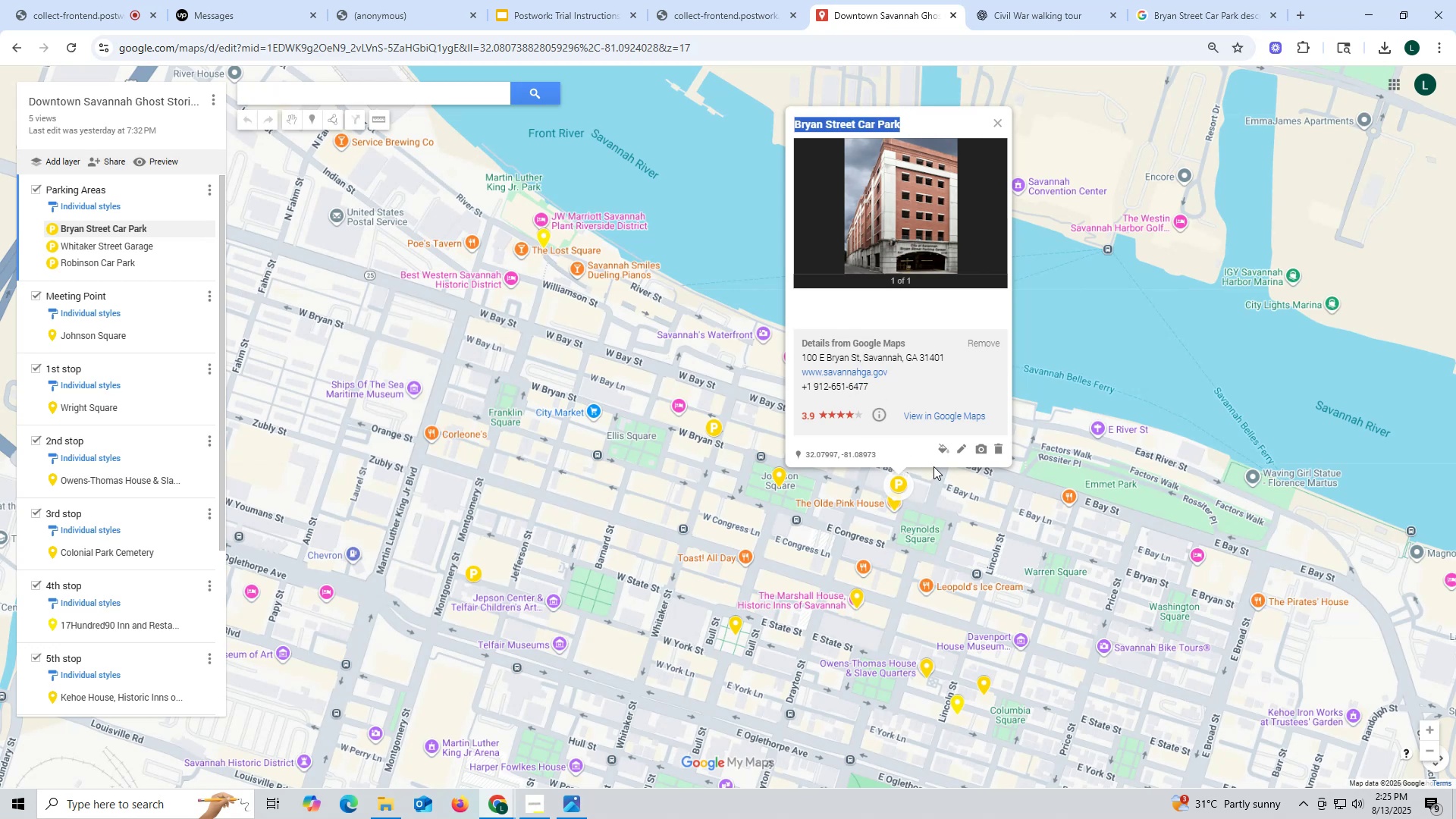 
left_click([960, 454])
 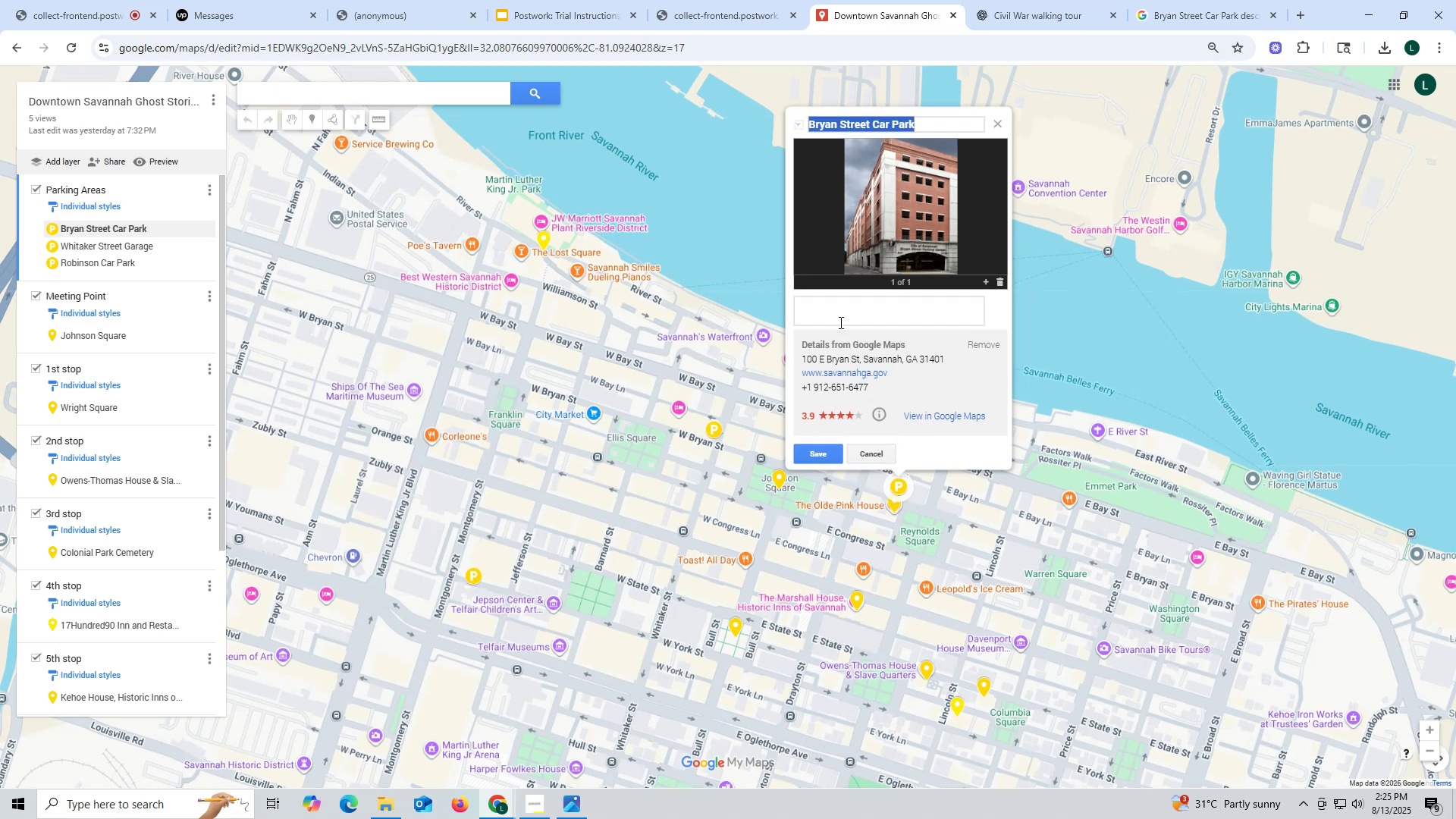 
left_click([837, 313])
 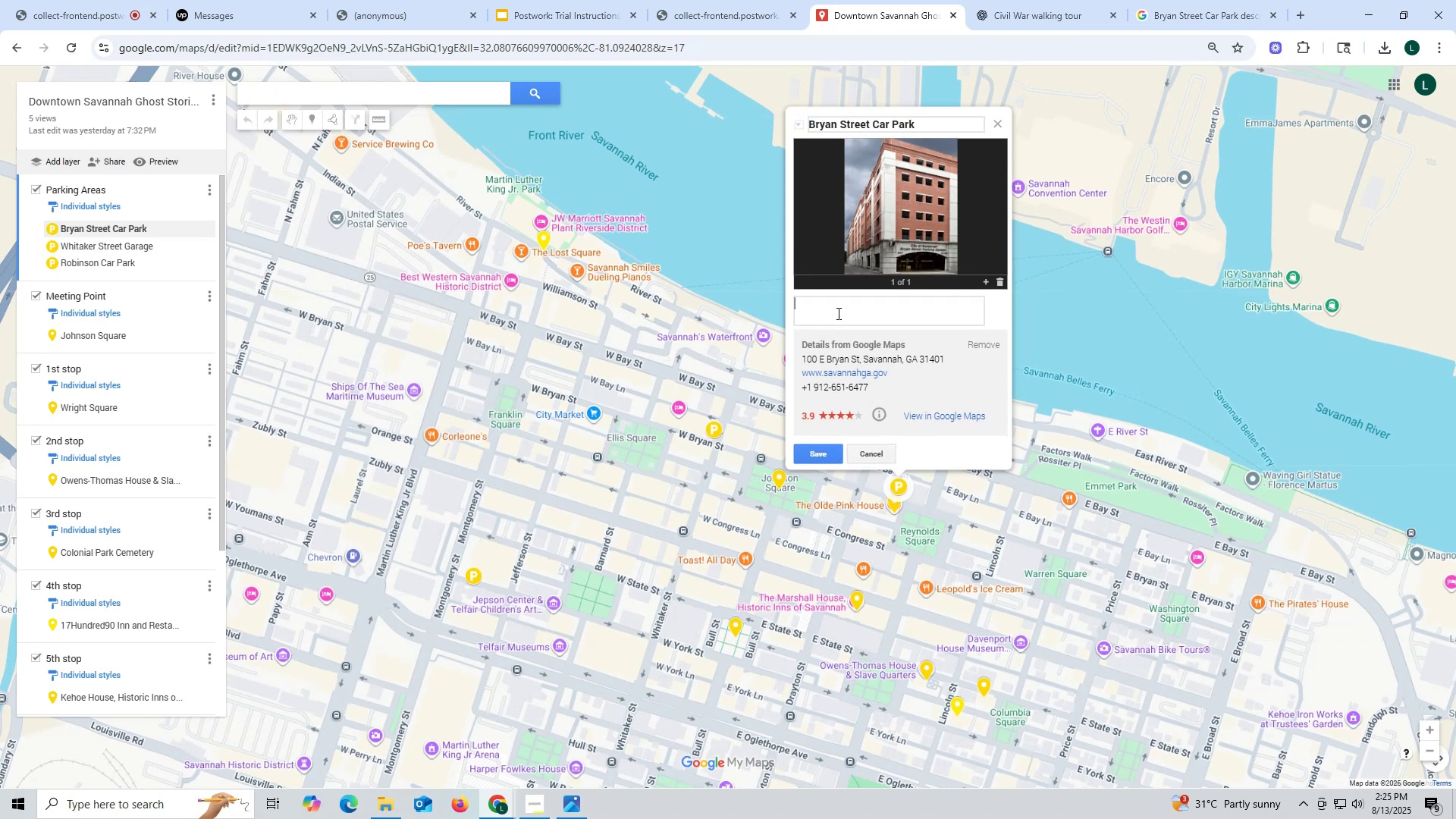 
key(Control+ControlLeft)
 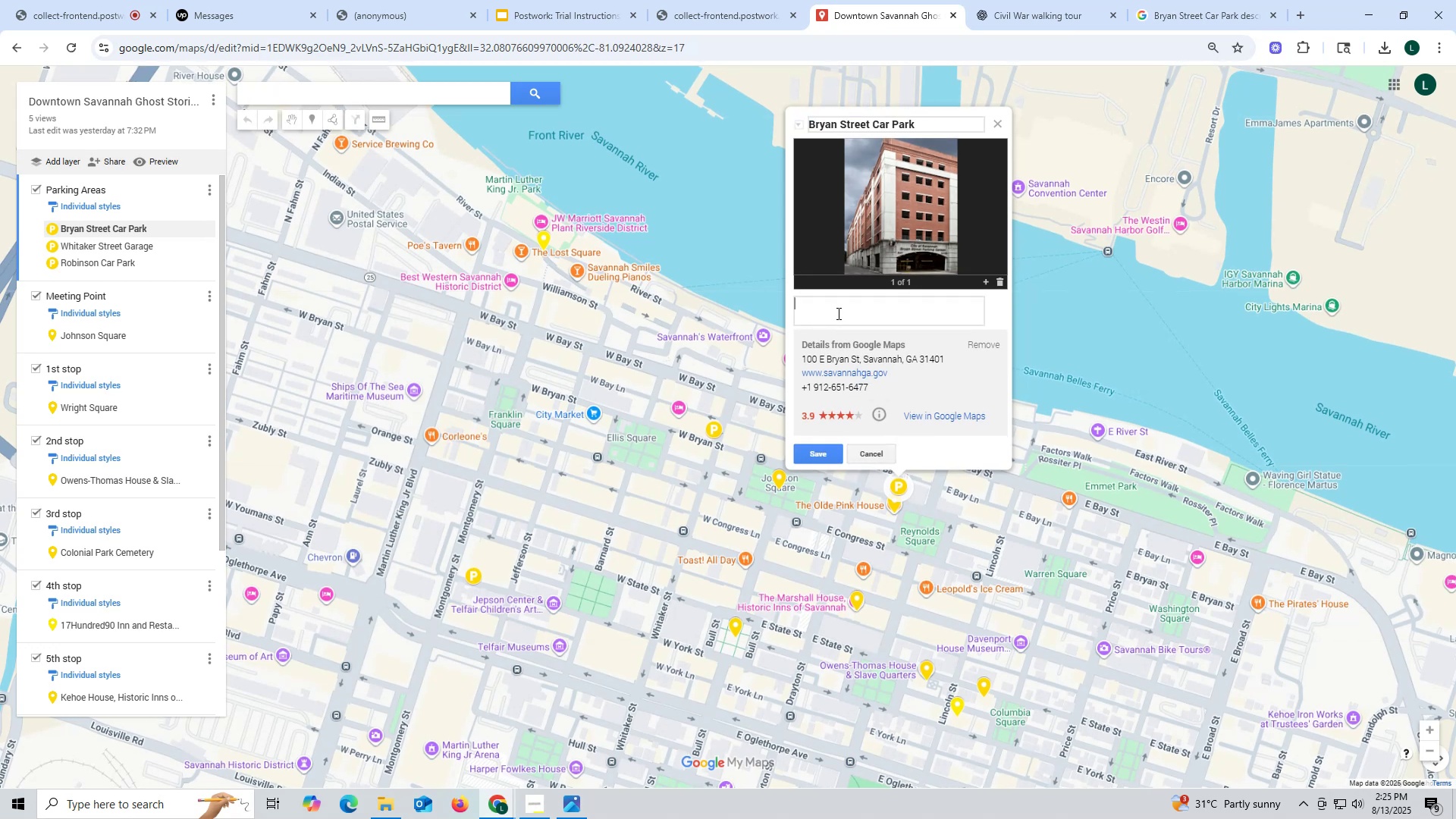 
key(Control+V)
 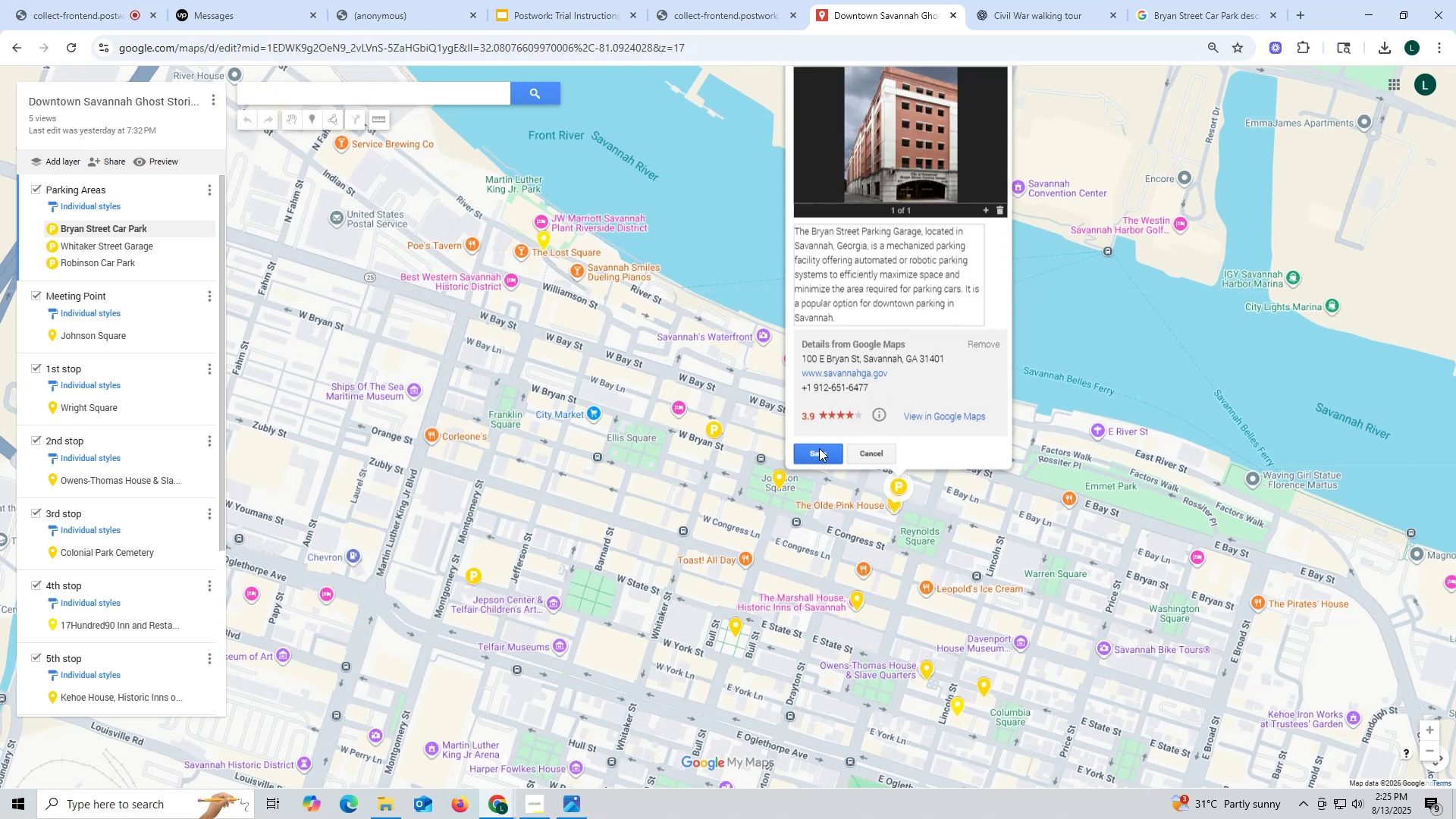 
left_click([814, 453])
 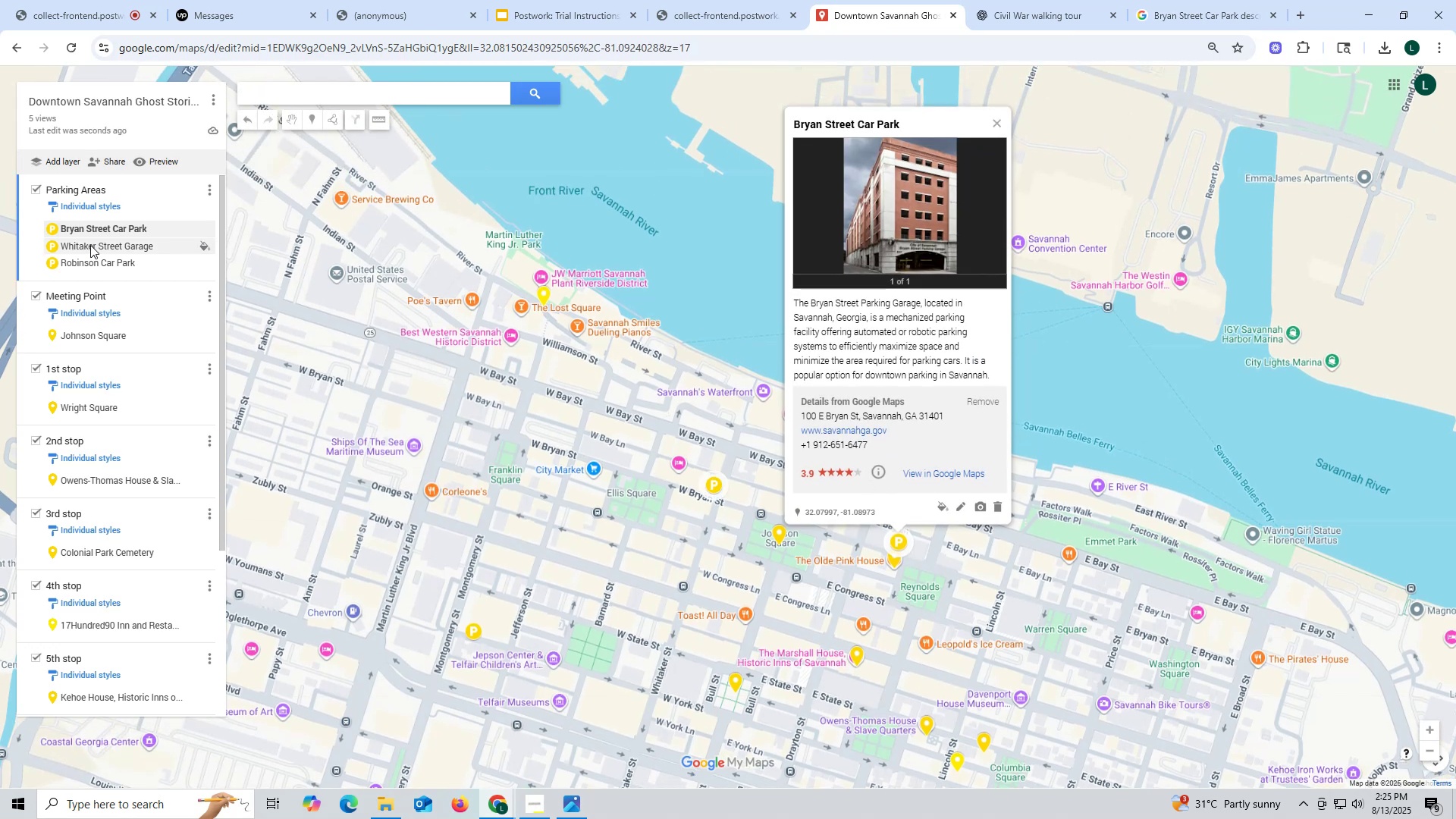 
left_click([82, 243])
 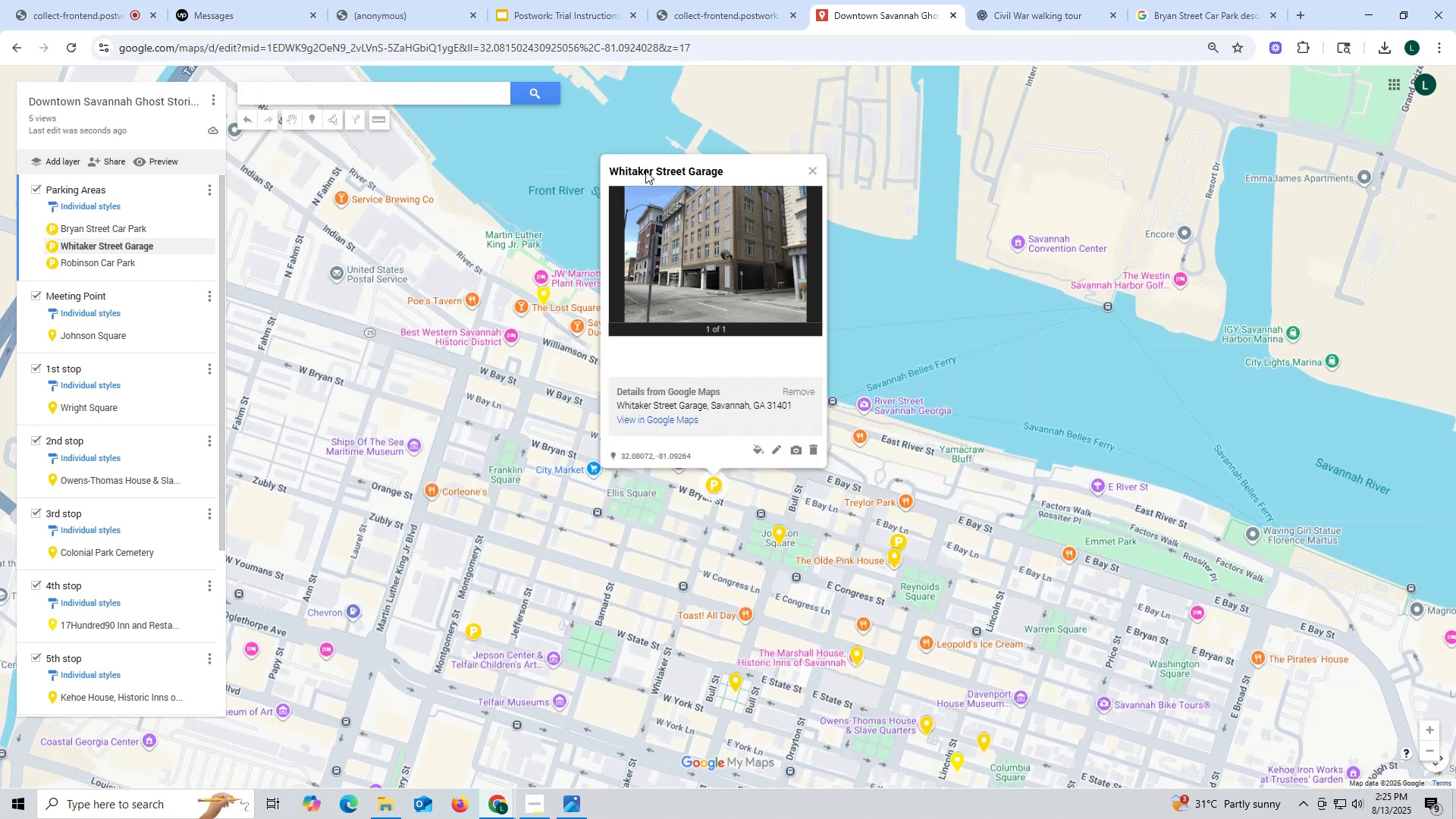 
left_click_drag(start_coordinate=[600, 167], to_coordinate=[764, 166])
 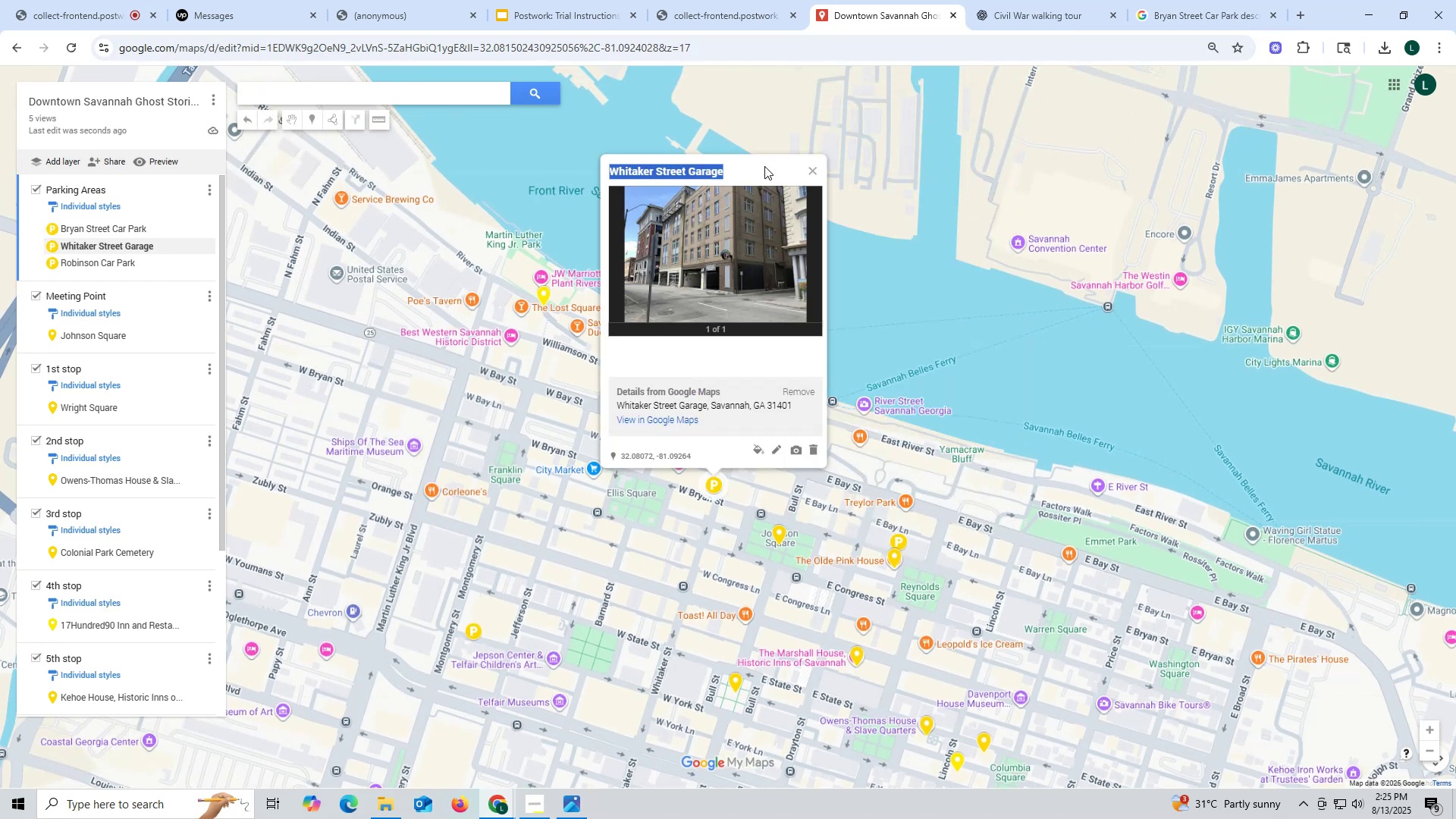 
key(Control+ControlLeft)
 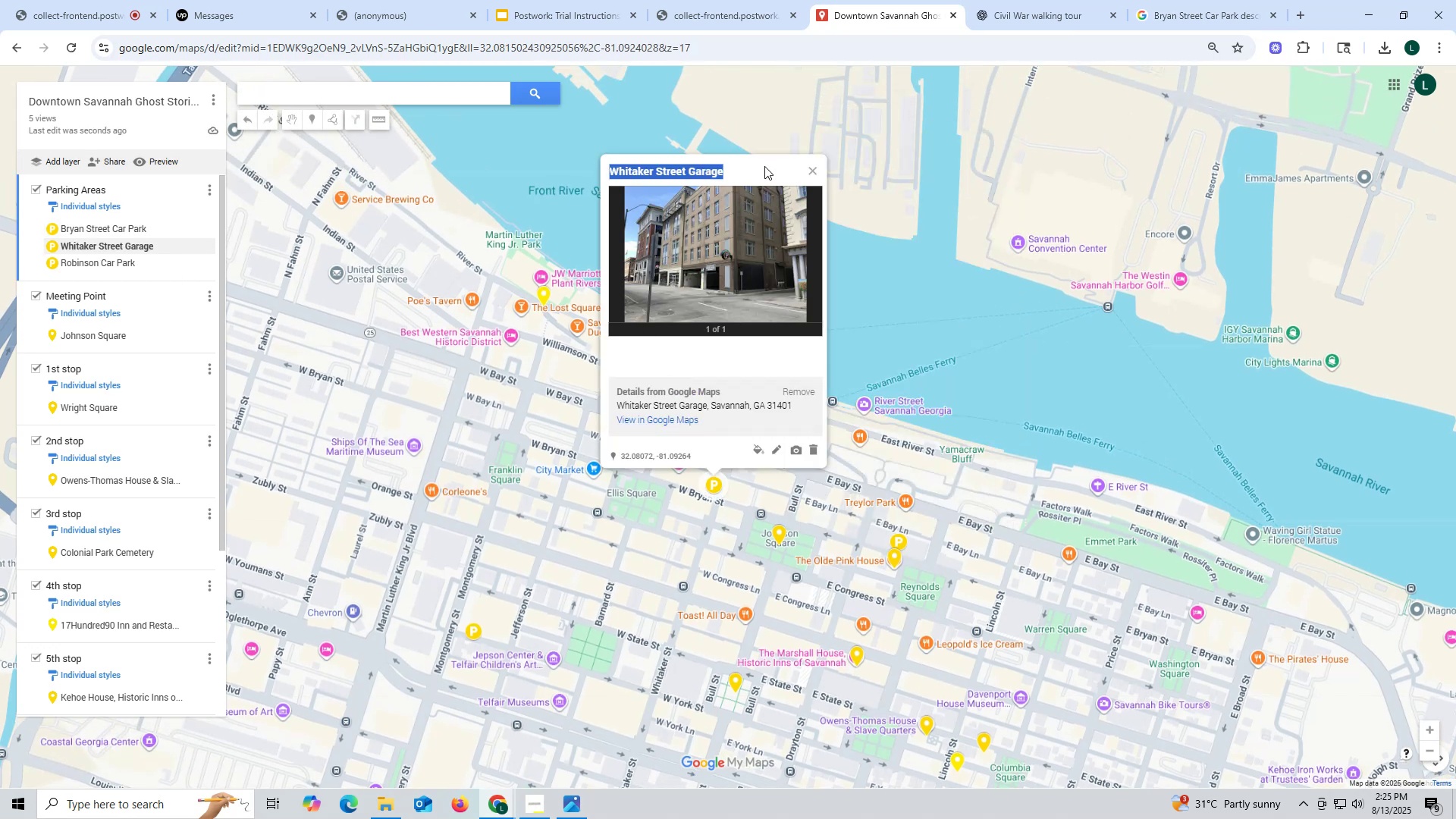 
key(Control+C)
 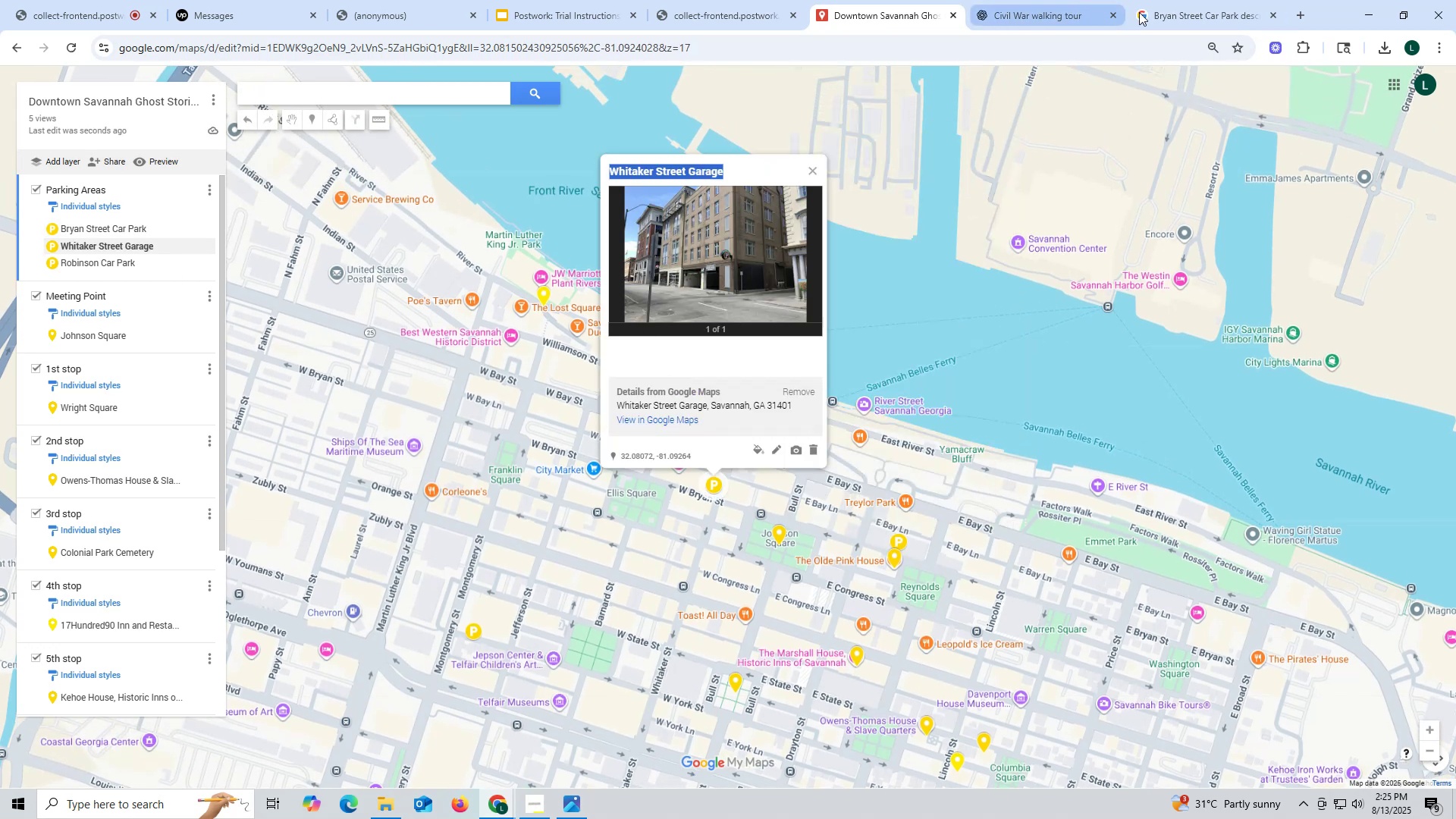 
left_click([1164, 17])
 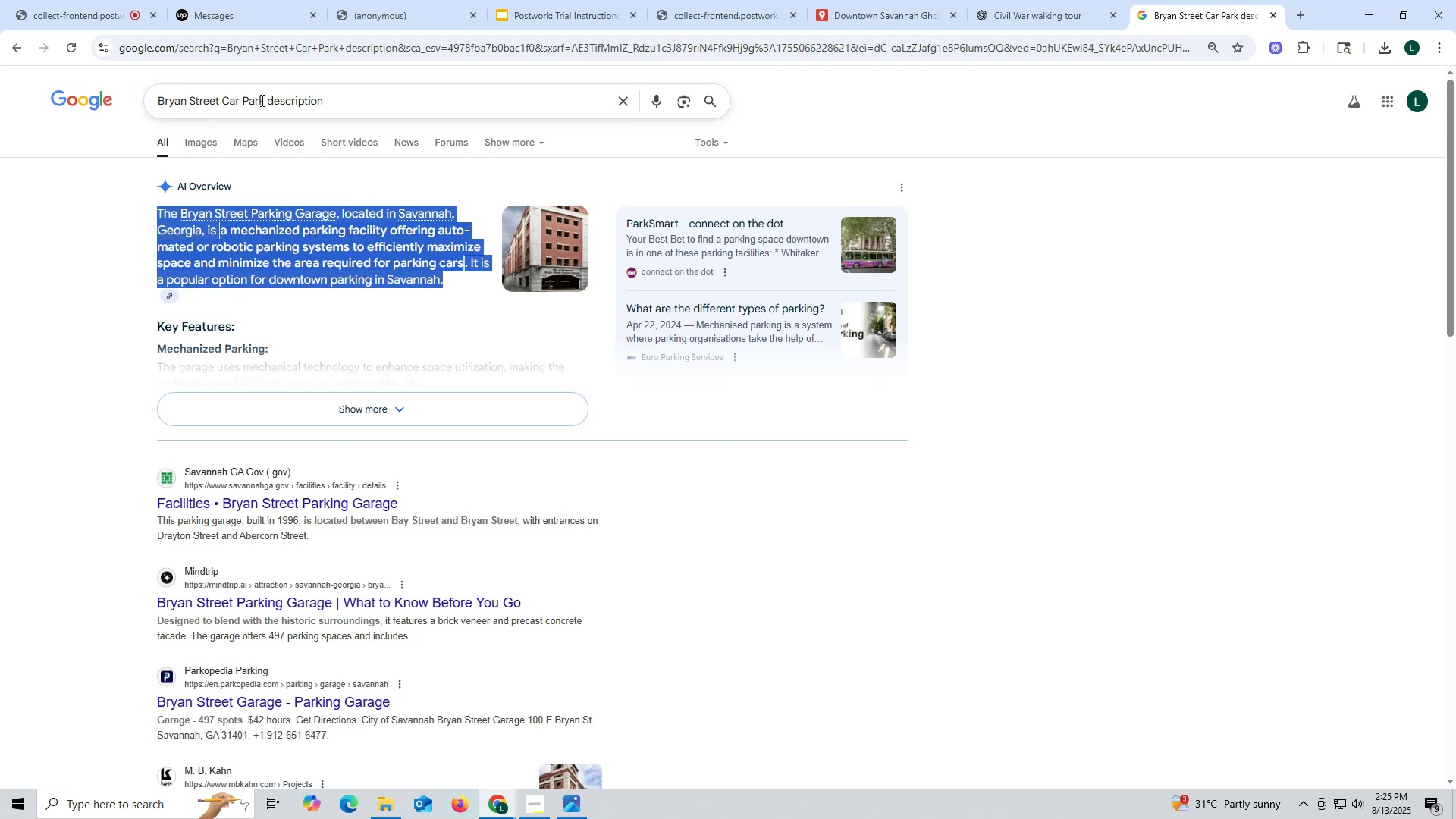 
left_click_drag(start_coordinate=[267, 100], to_coordinate=[0, 100])
 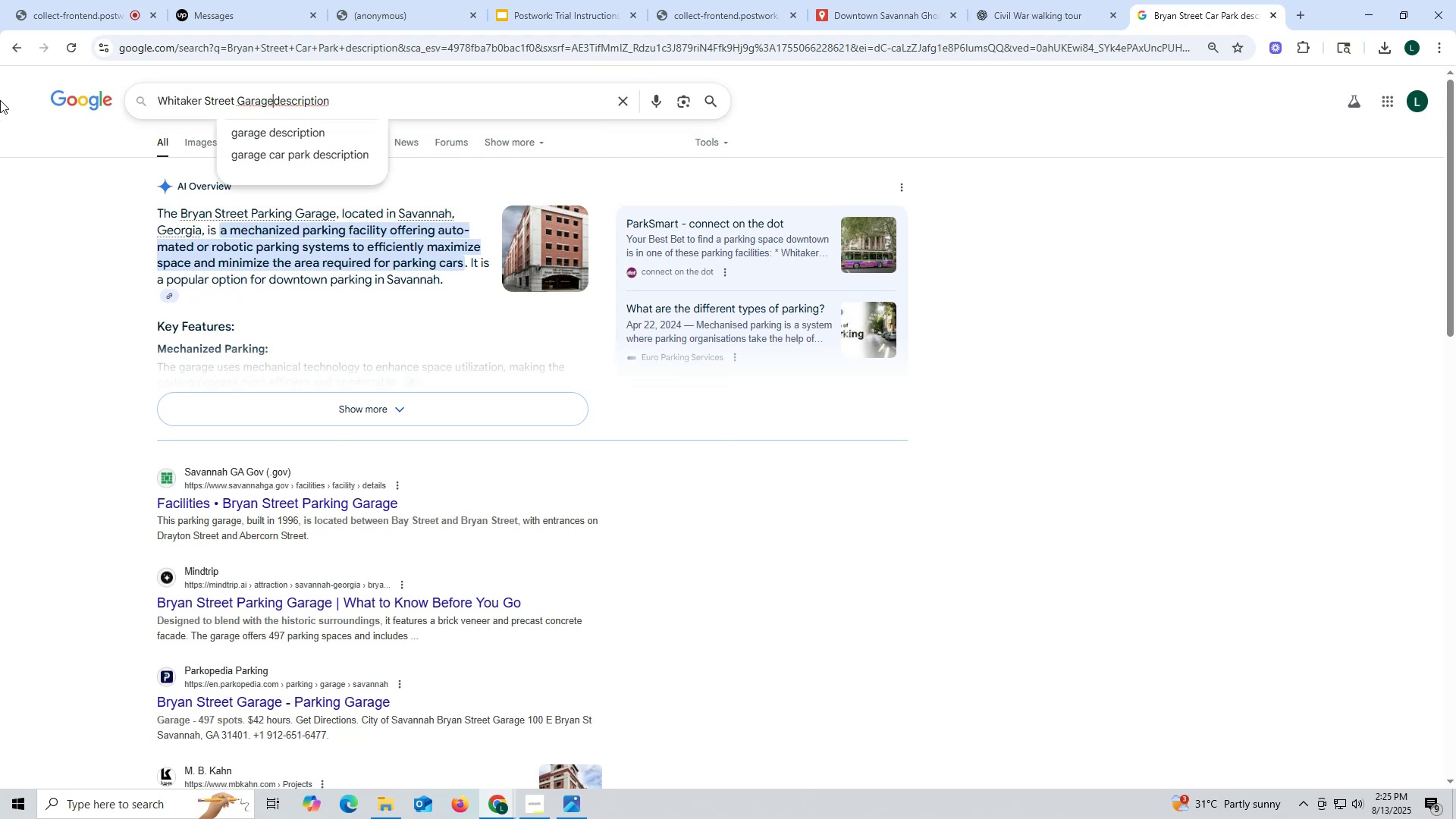 
key(Control+ControlLeft)
 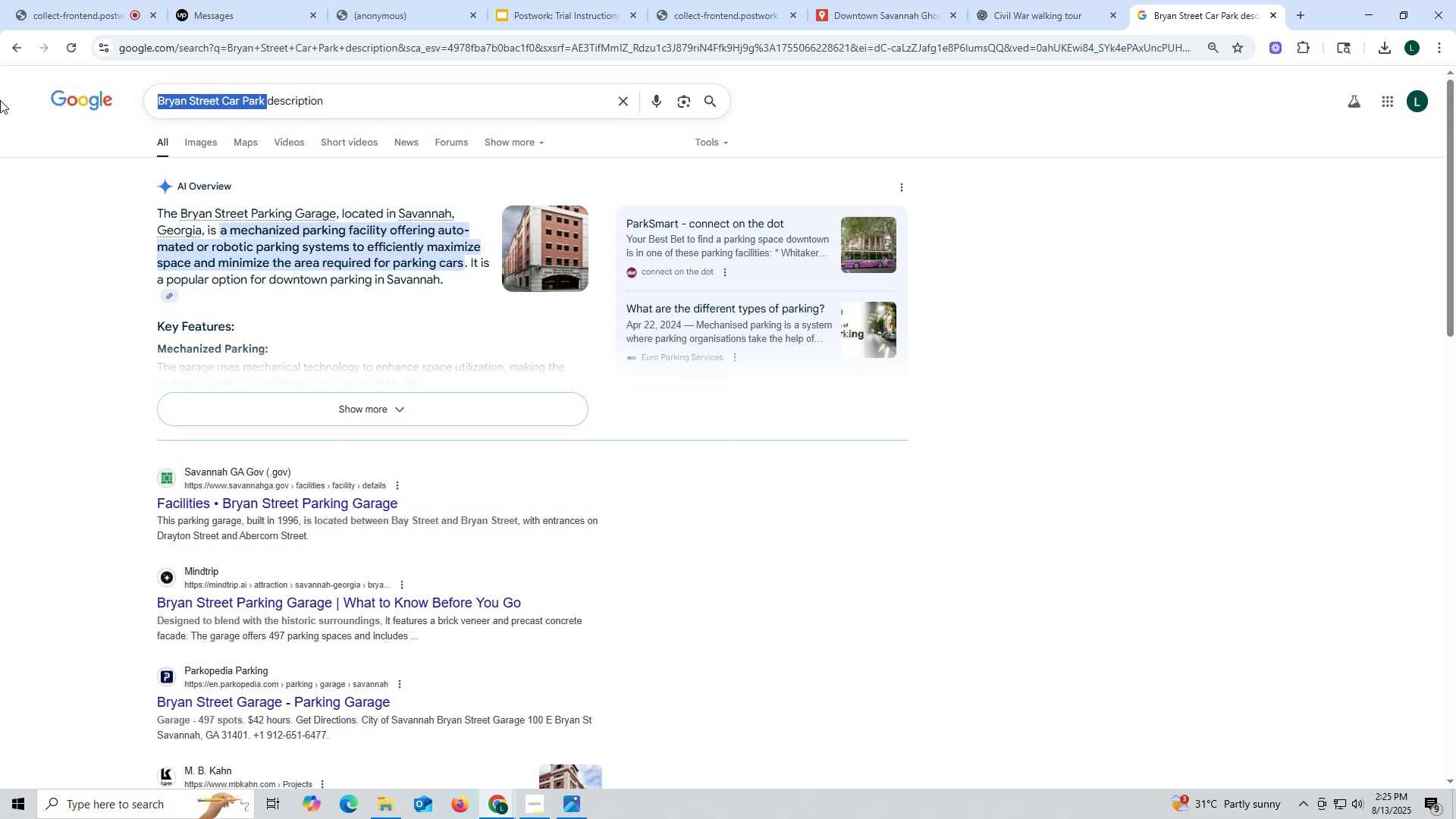 
key(Control+V)
 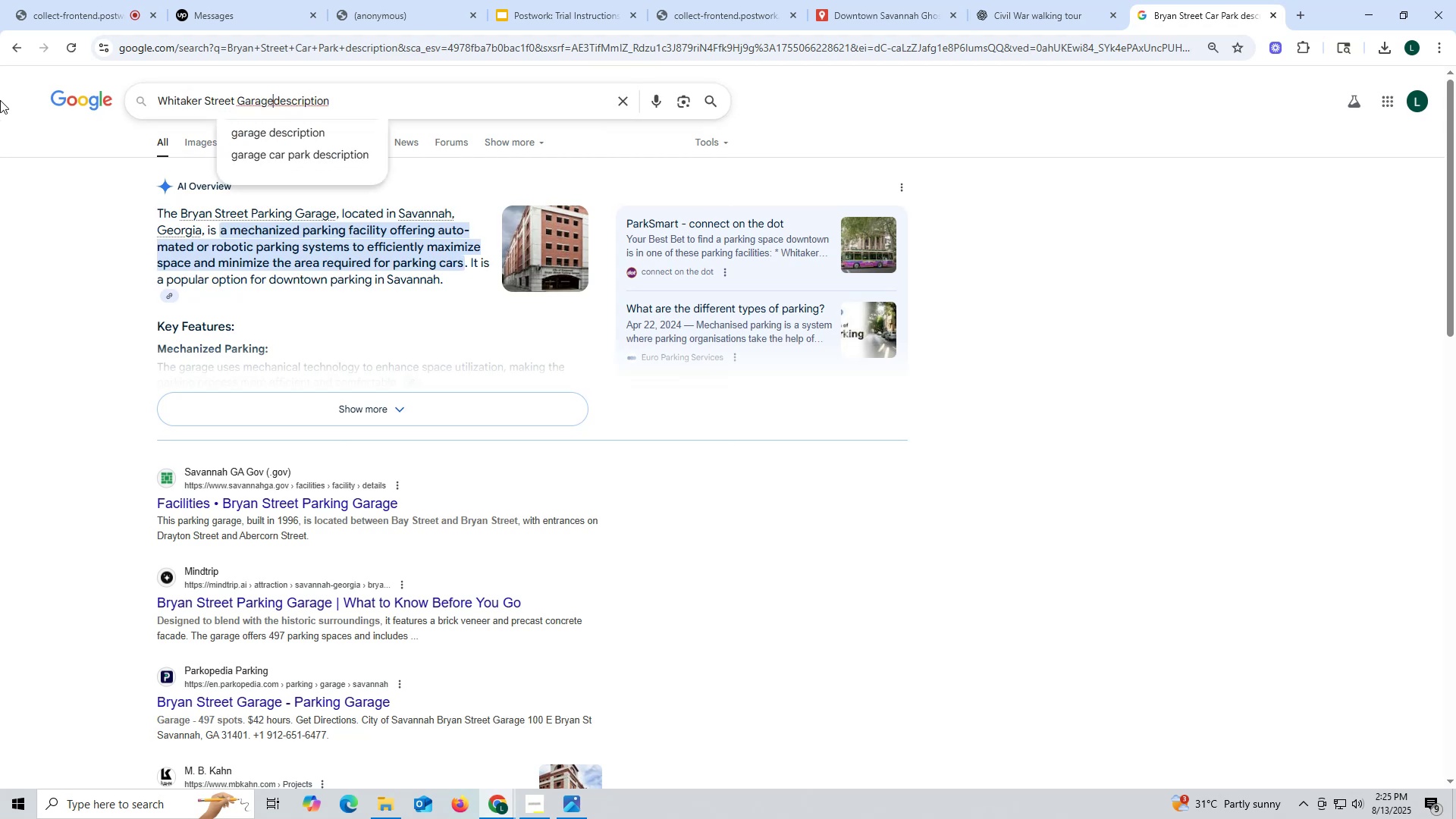 
key(Space)
 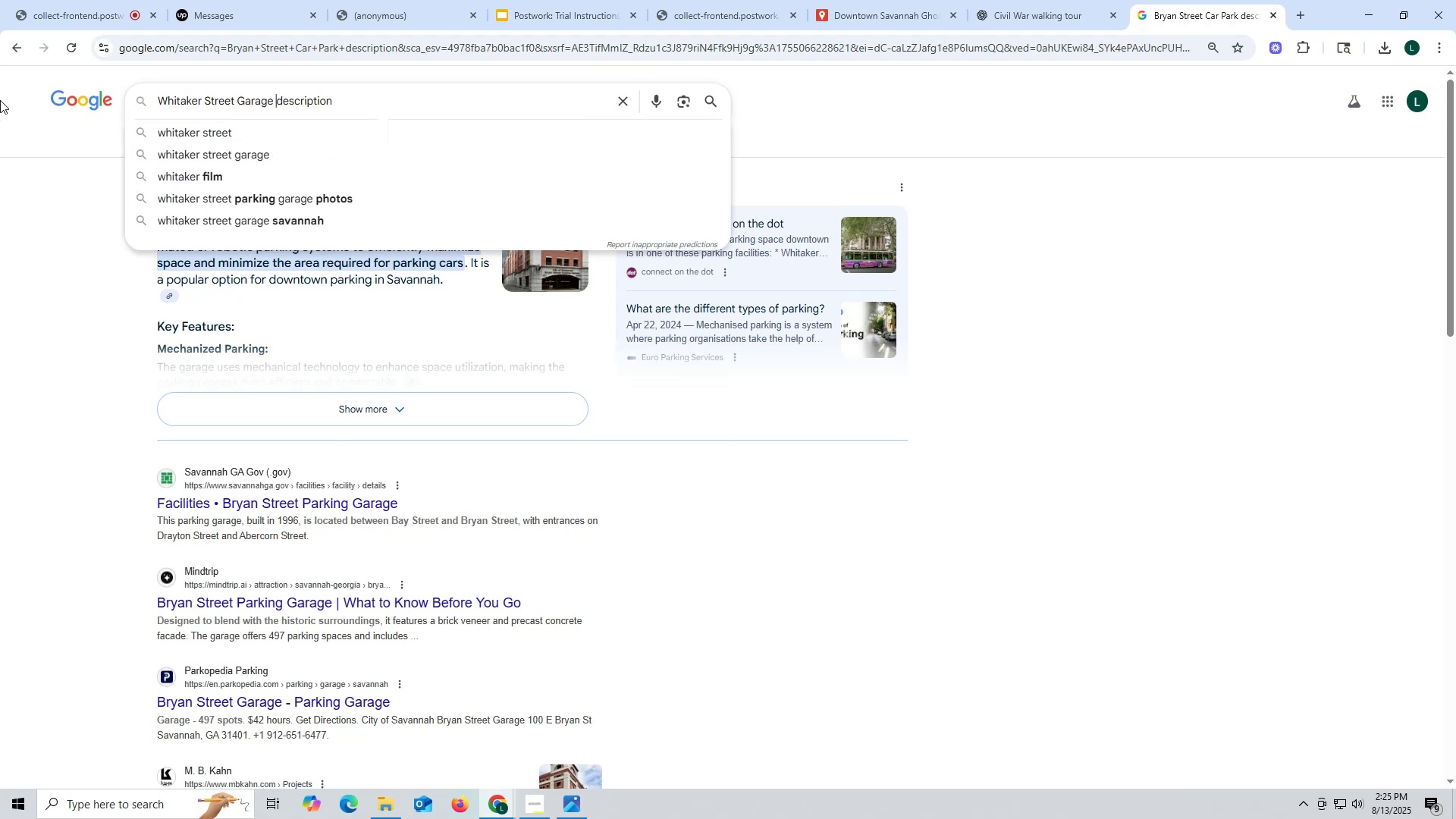 
key(Enter)
 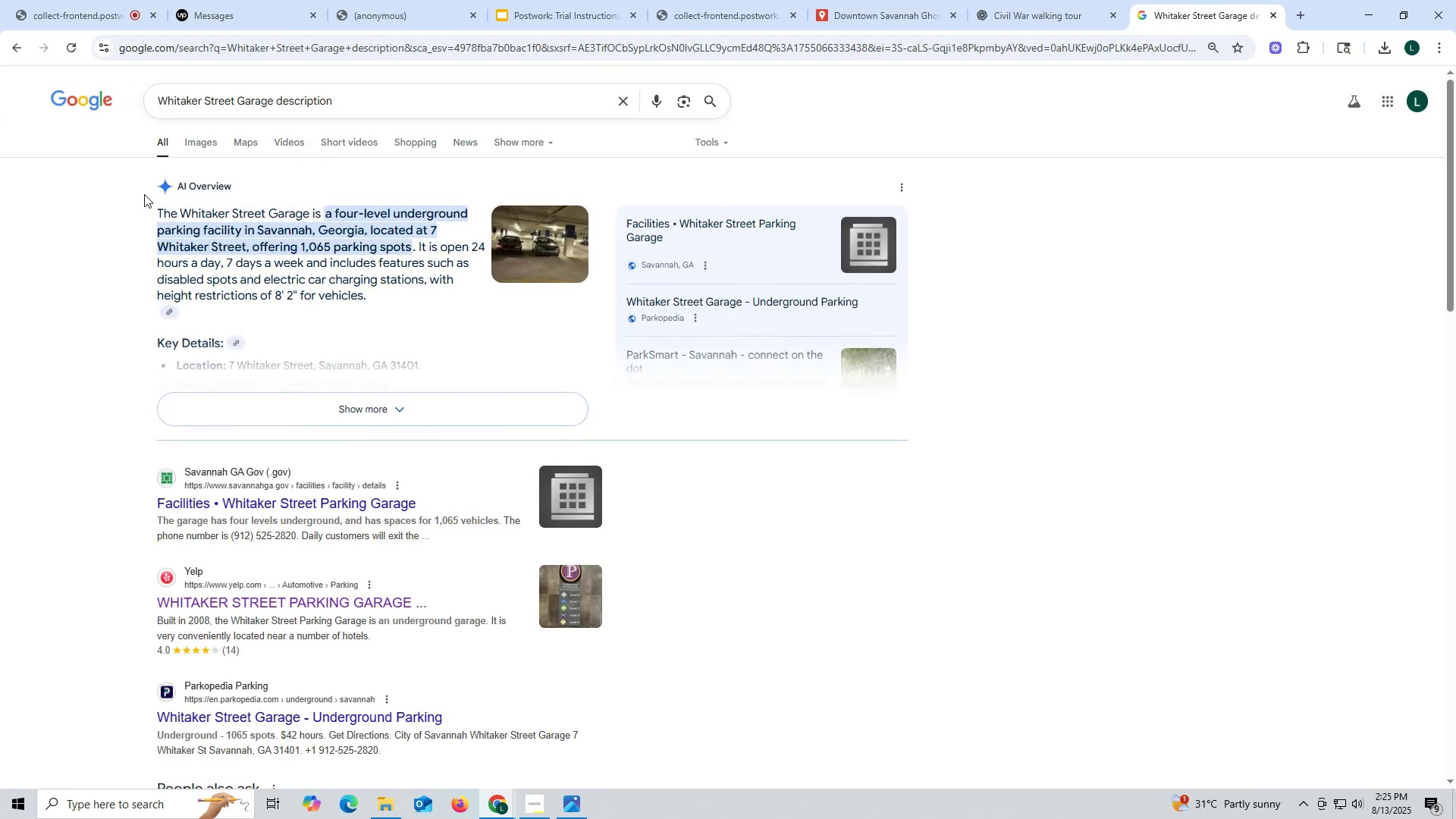 
left_click_drag(start_coordinate=[148, 208], to_coordinate=[395, 300])
 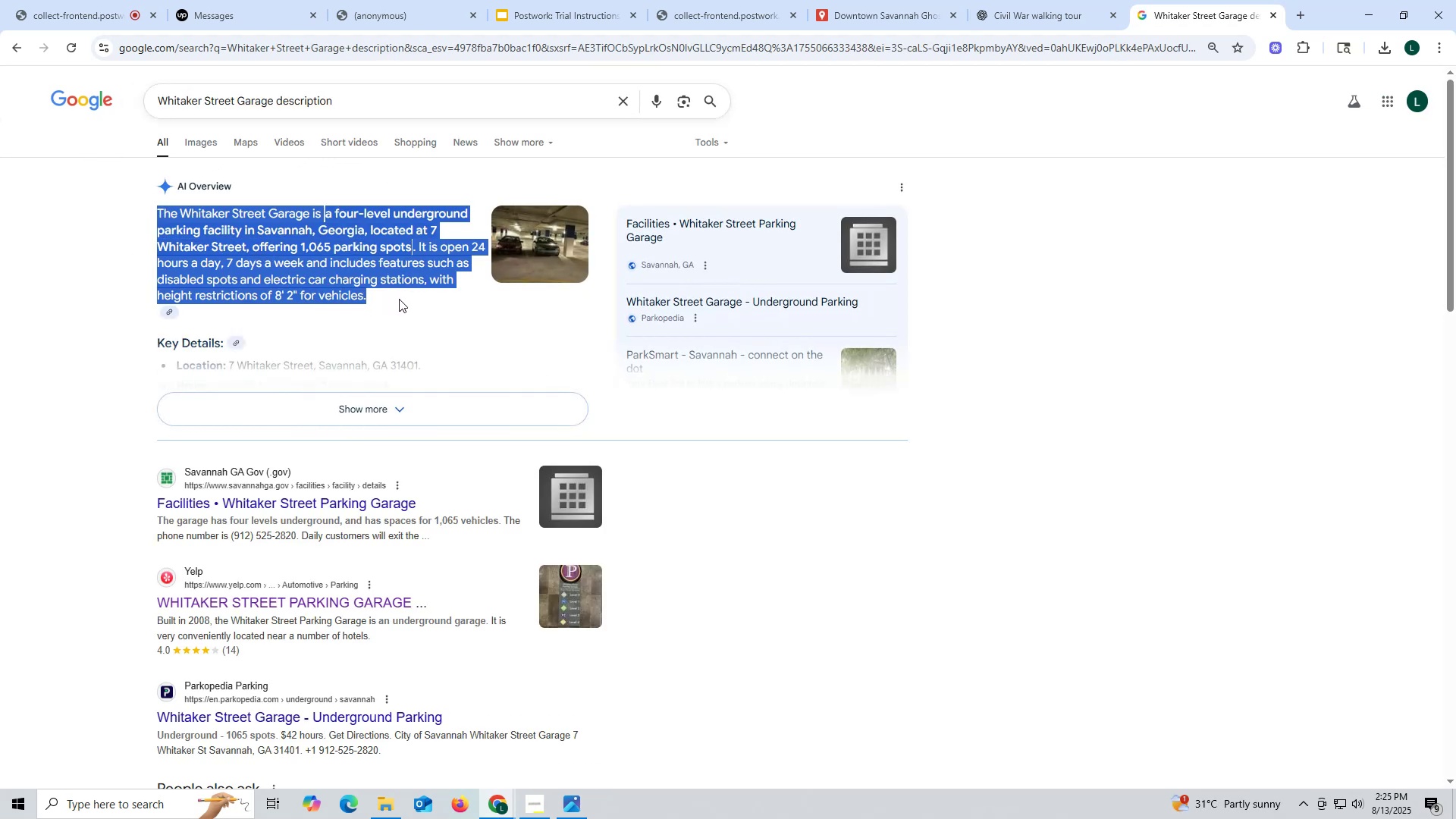 
key(Control+ControlLeft)
 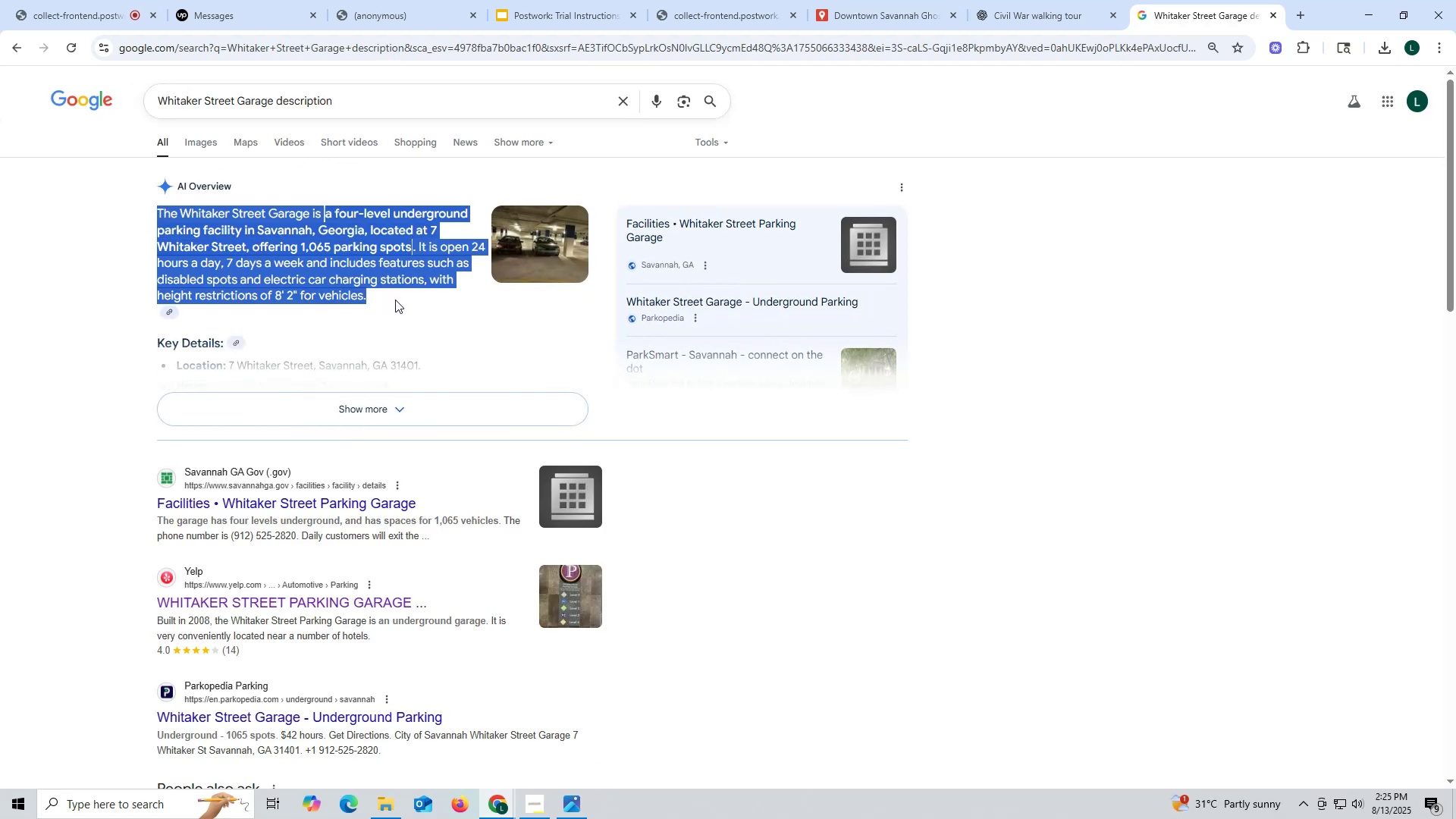 
key(Control+C)
 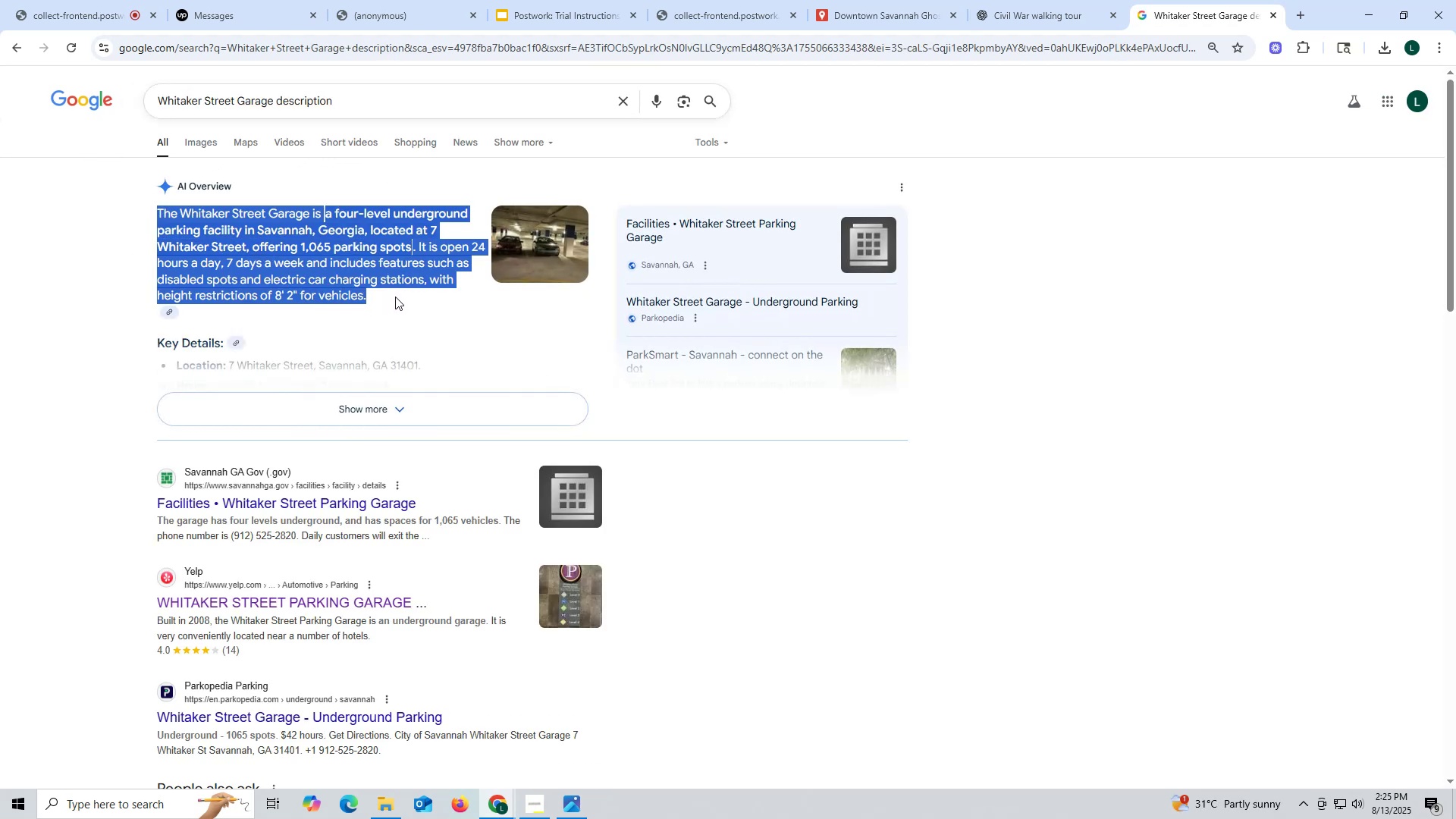 
key(Control+ControlLeft)
 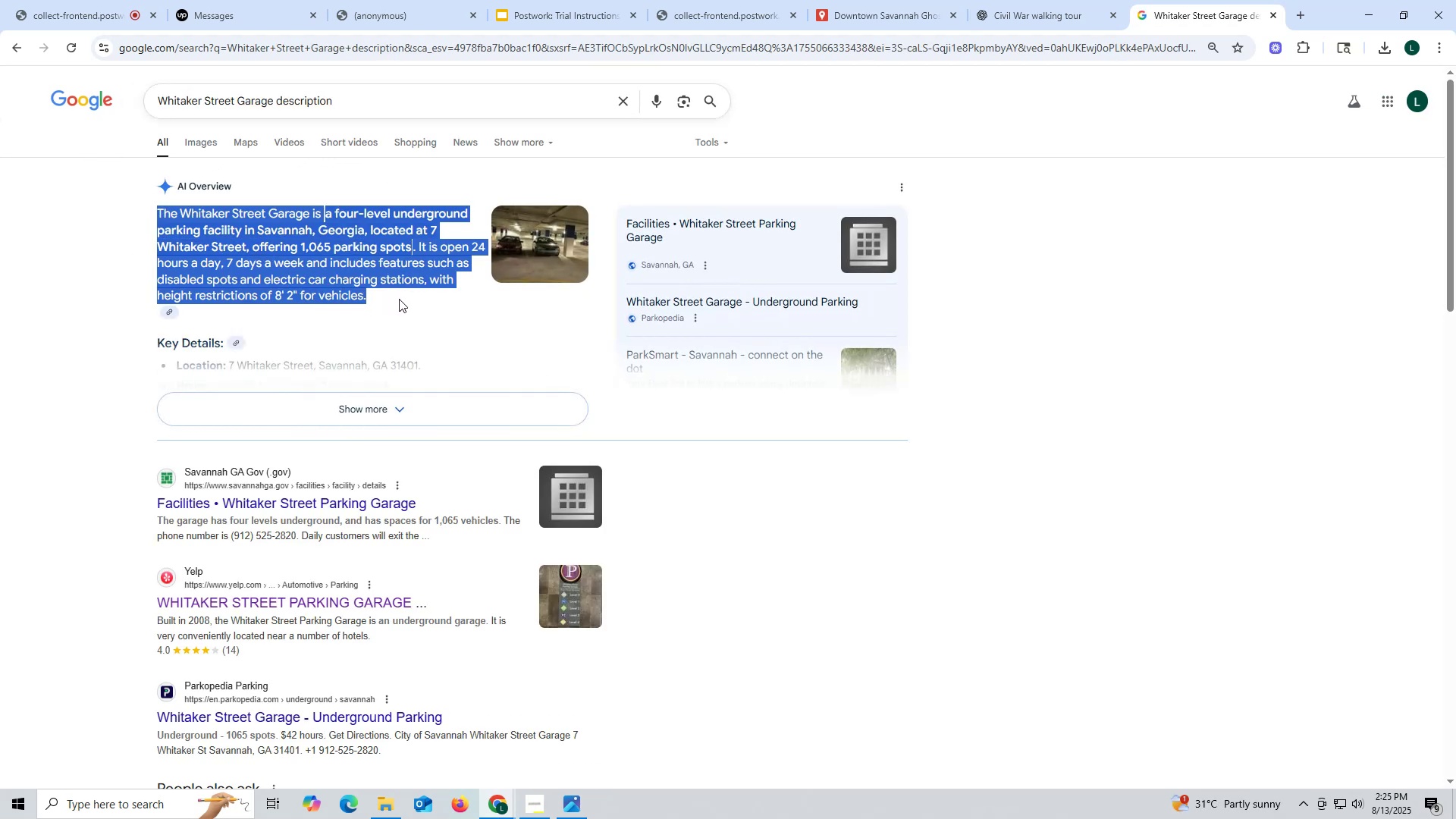 
key(Control+C)
 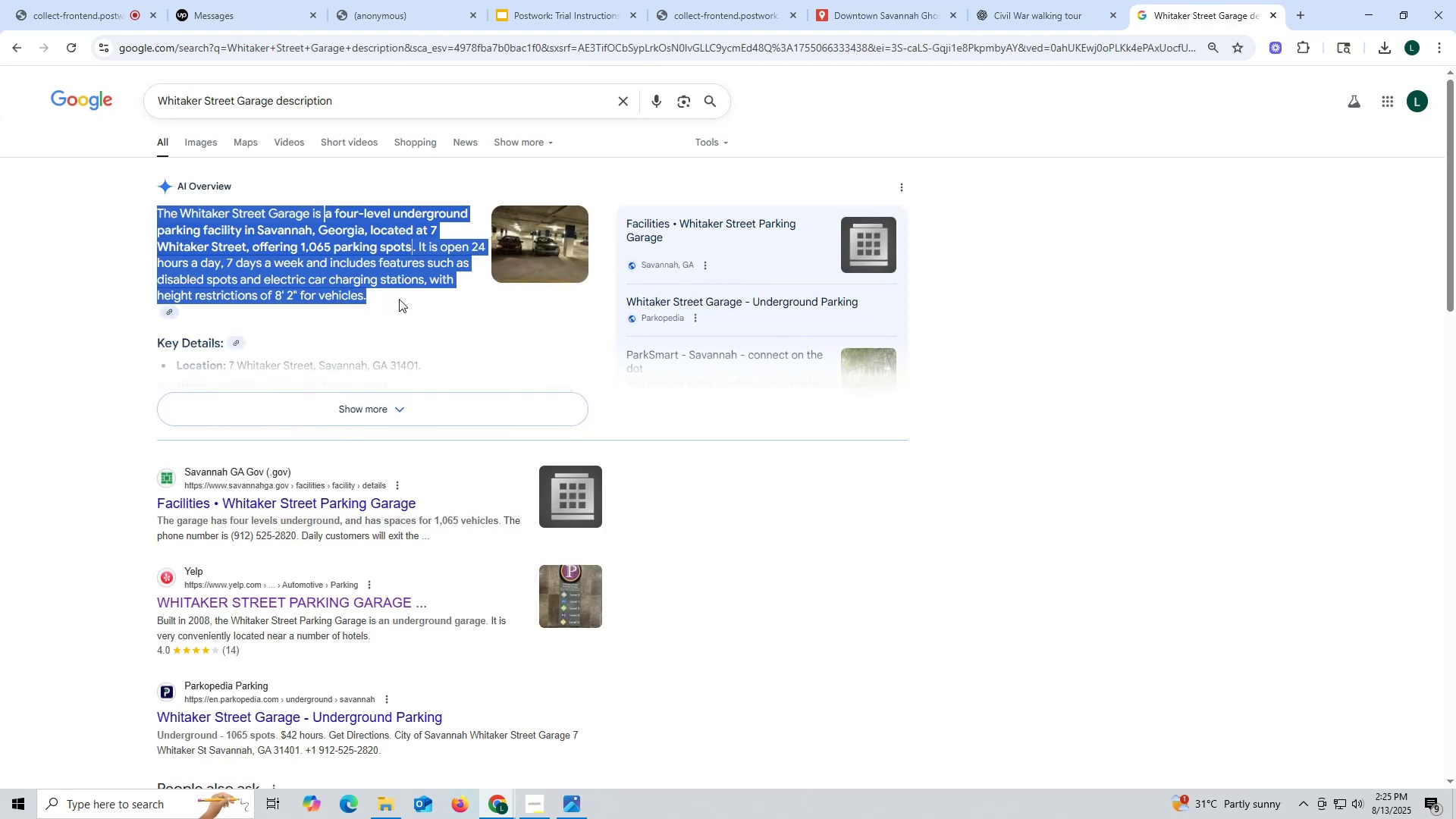 
key(Control+ControlLeft)
 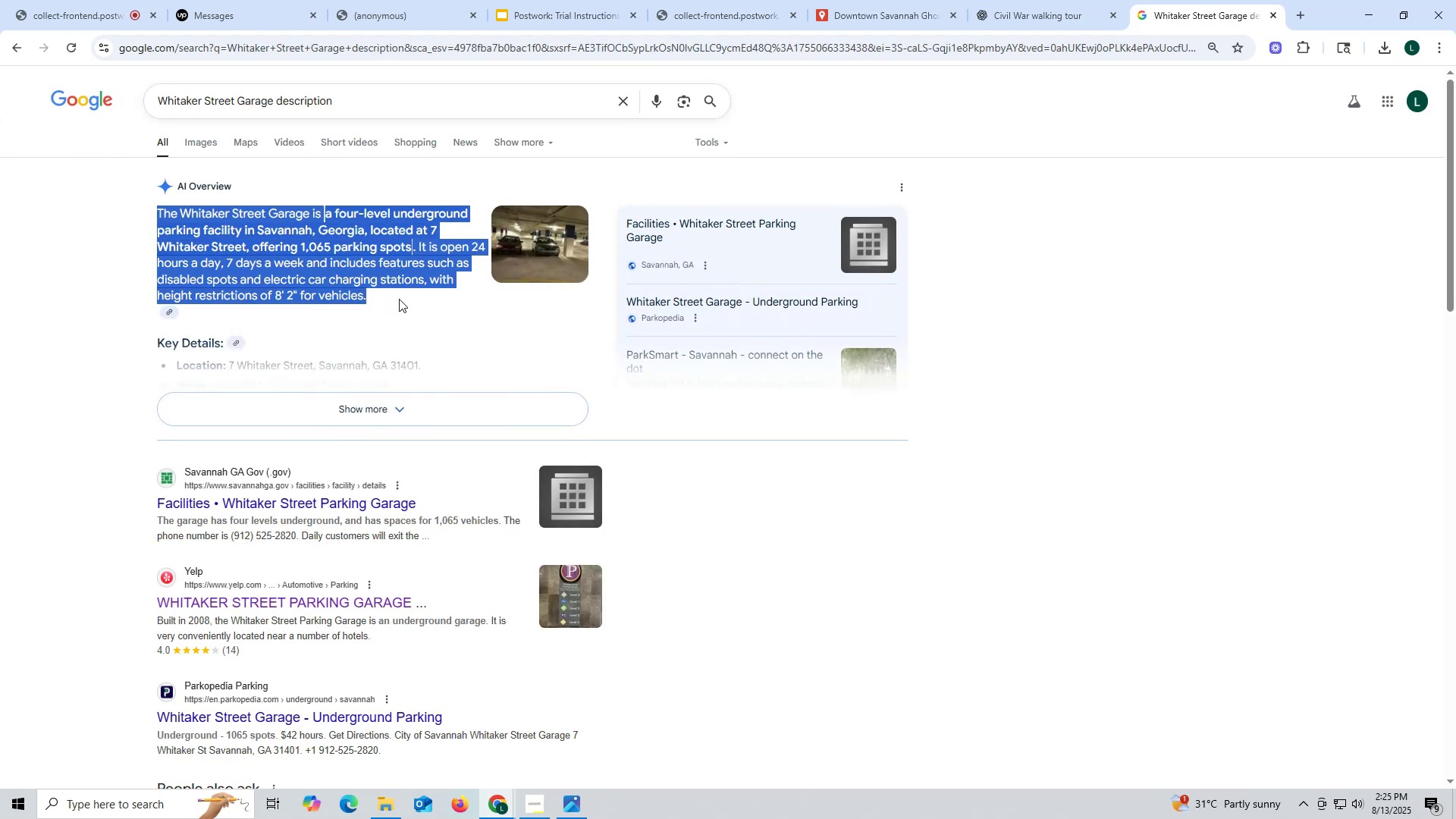 
key(Control+C)
 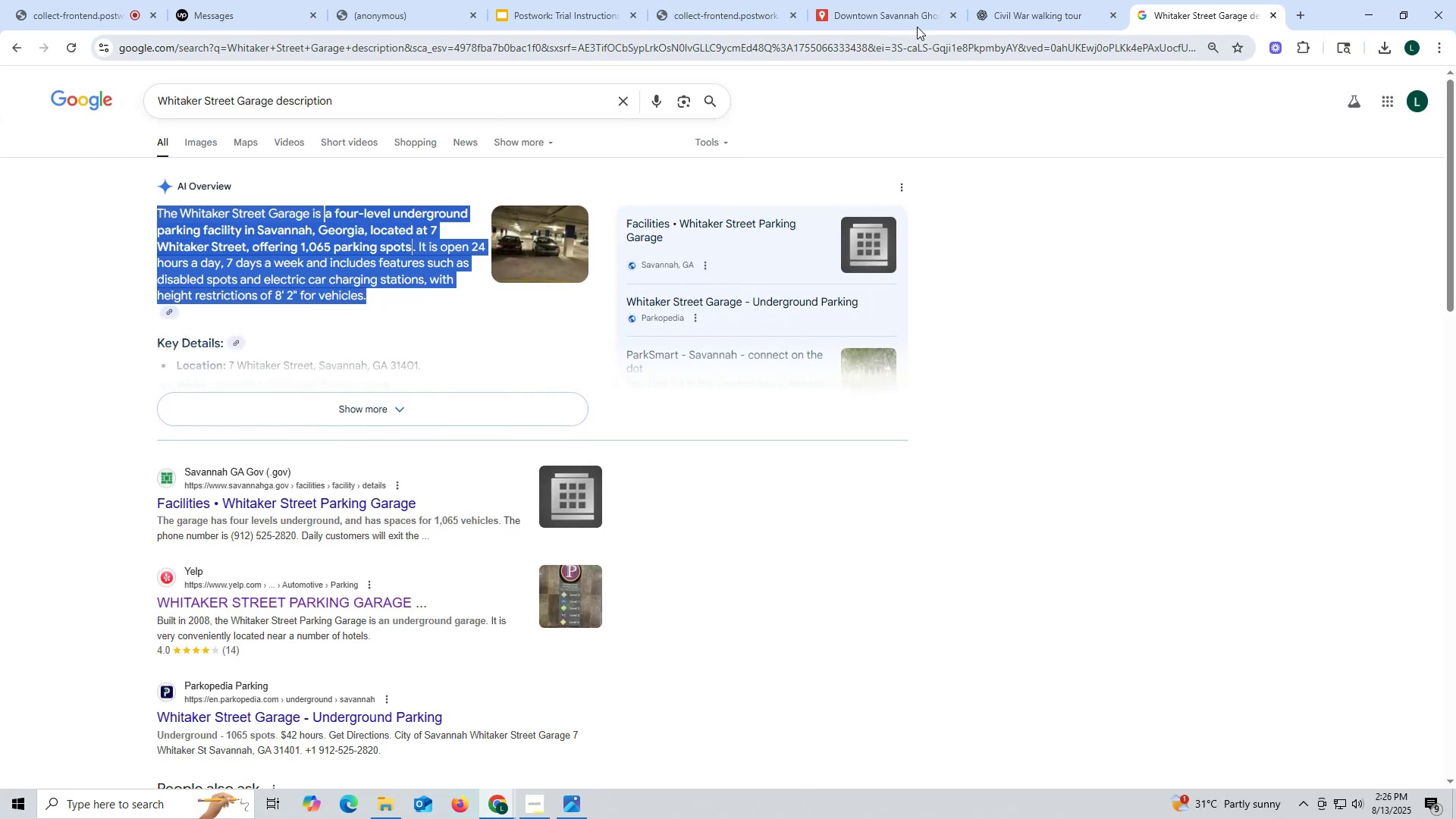 
left_click([916, 8])
 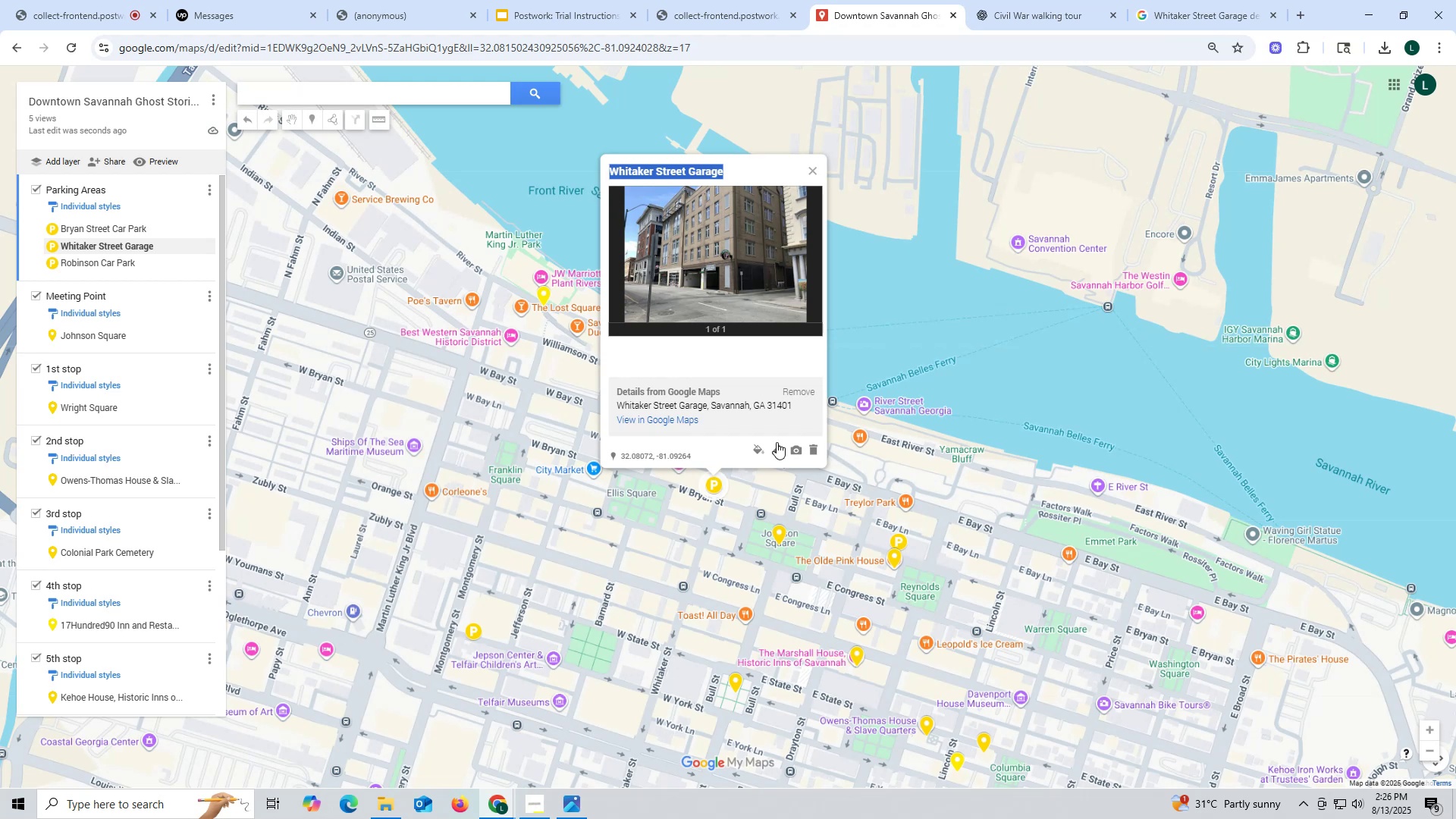 
left_click([771, 448])
 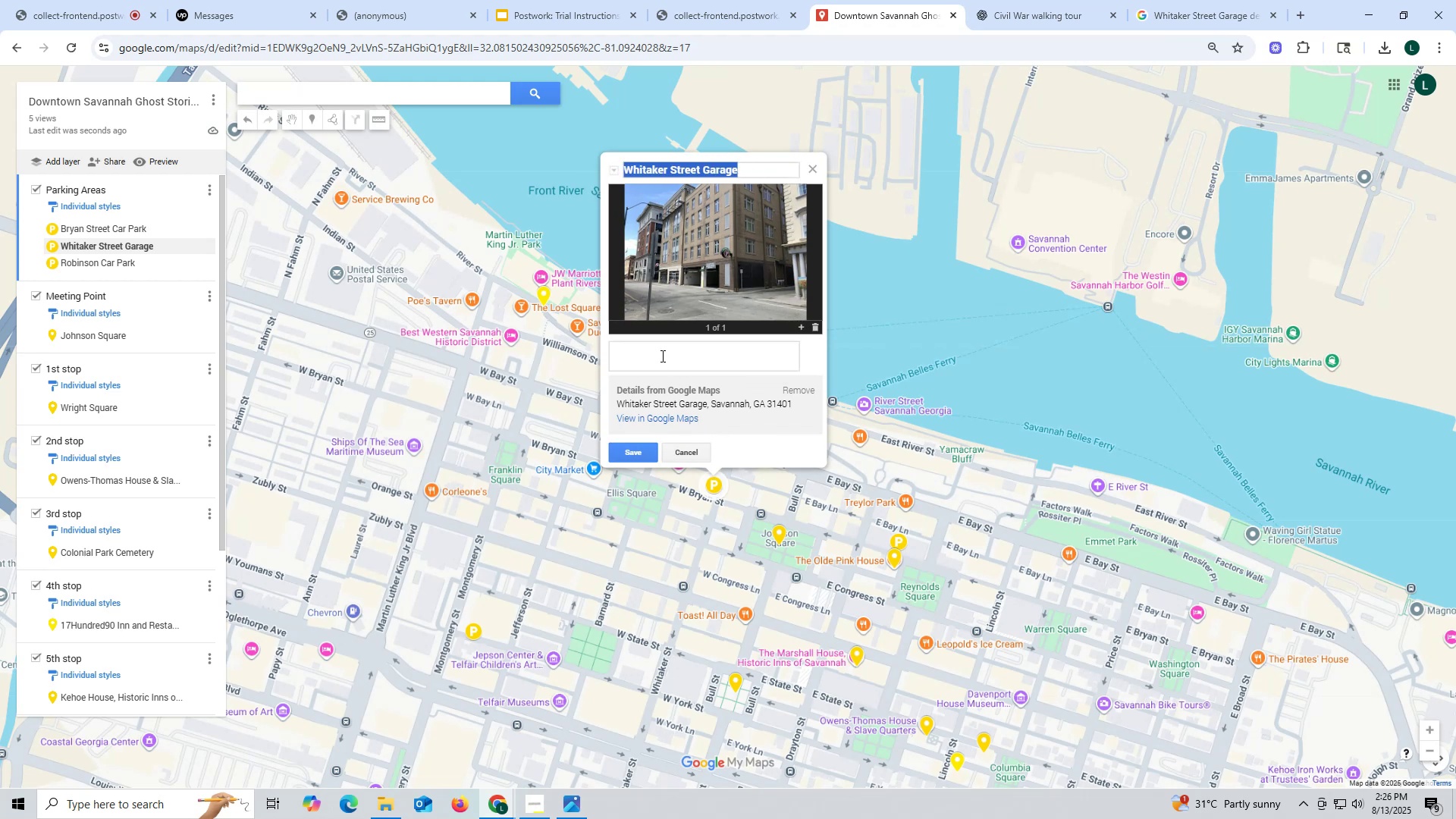 
key(Control+ControlLeft)
 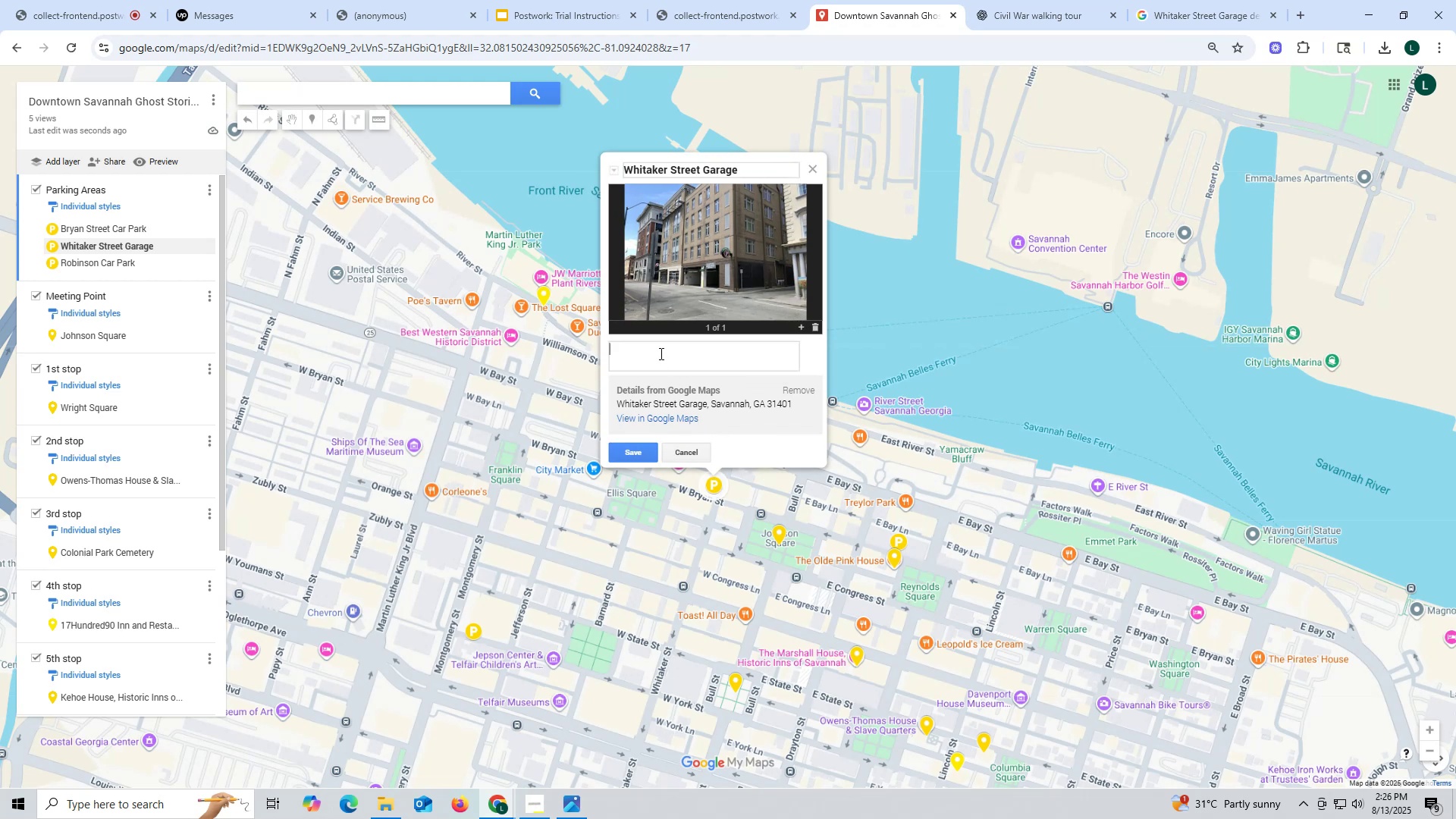 
left_click([660, 353])
 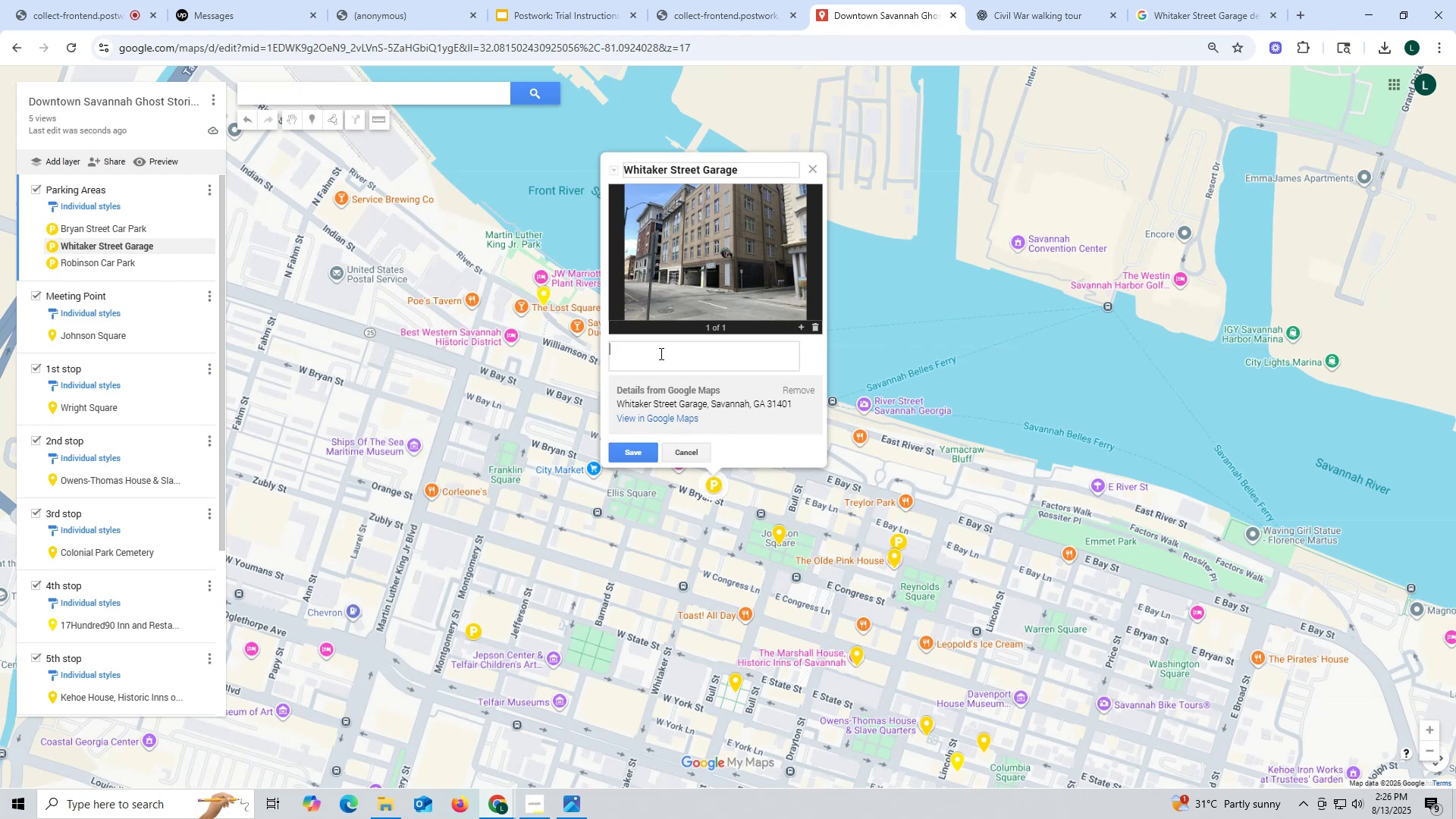 
key(Control+V)
 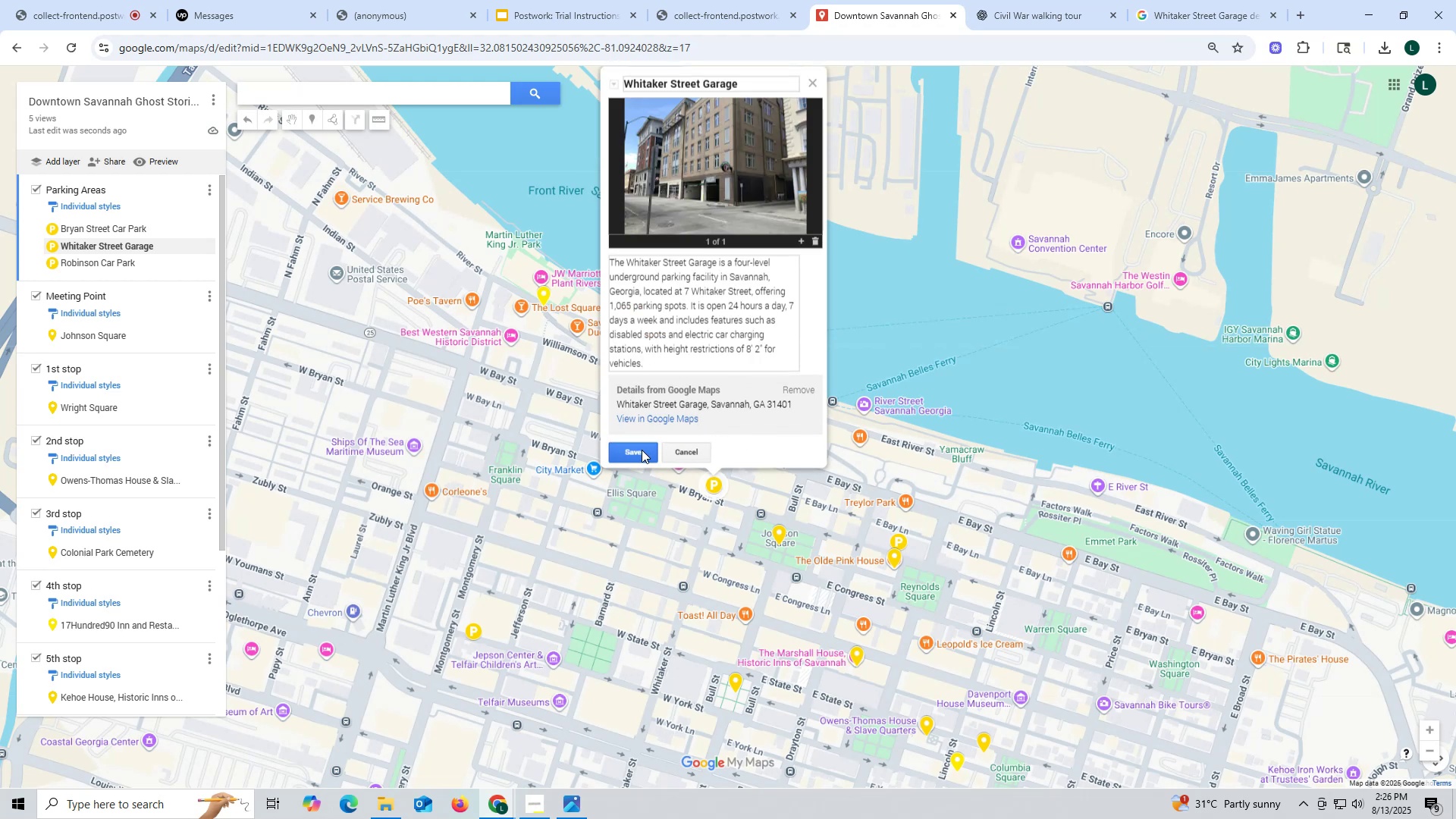 
left_click([642, 450])
 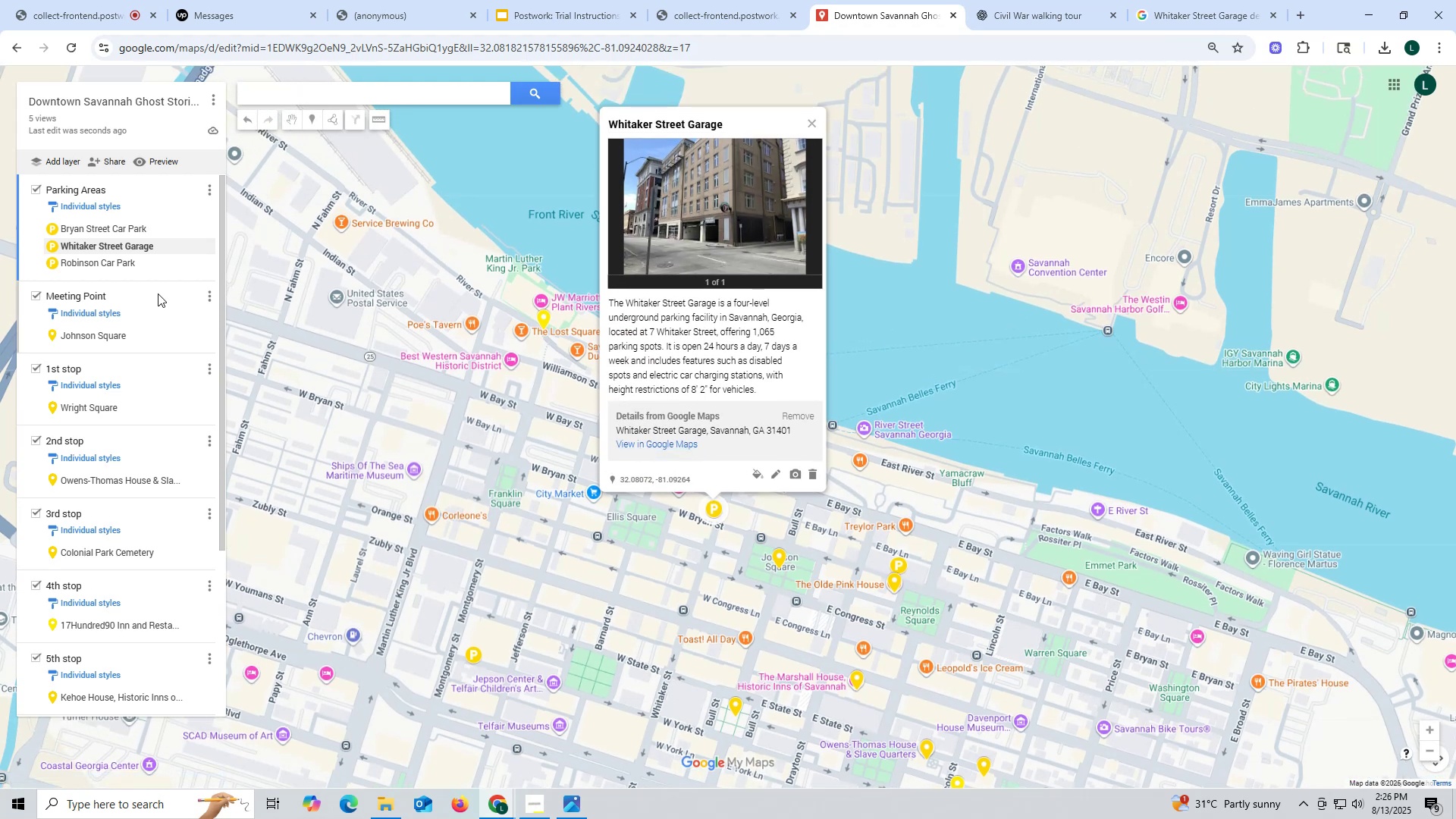 
left_click([136, 265])
 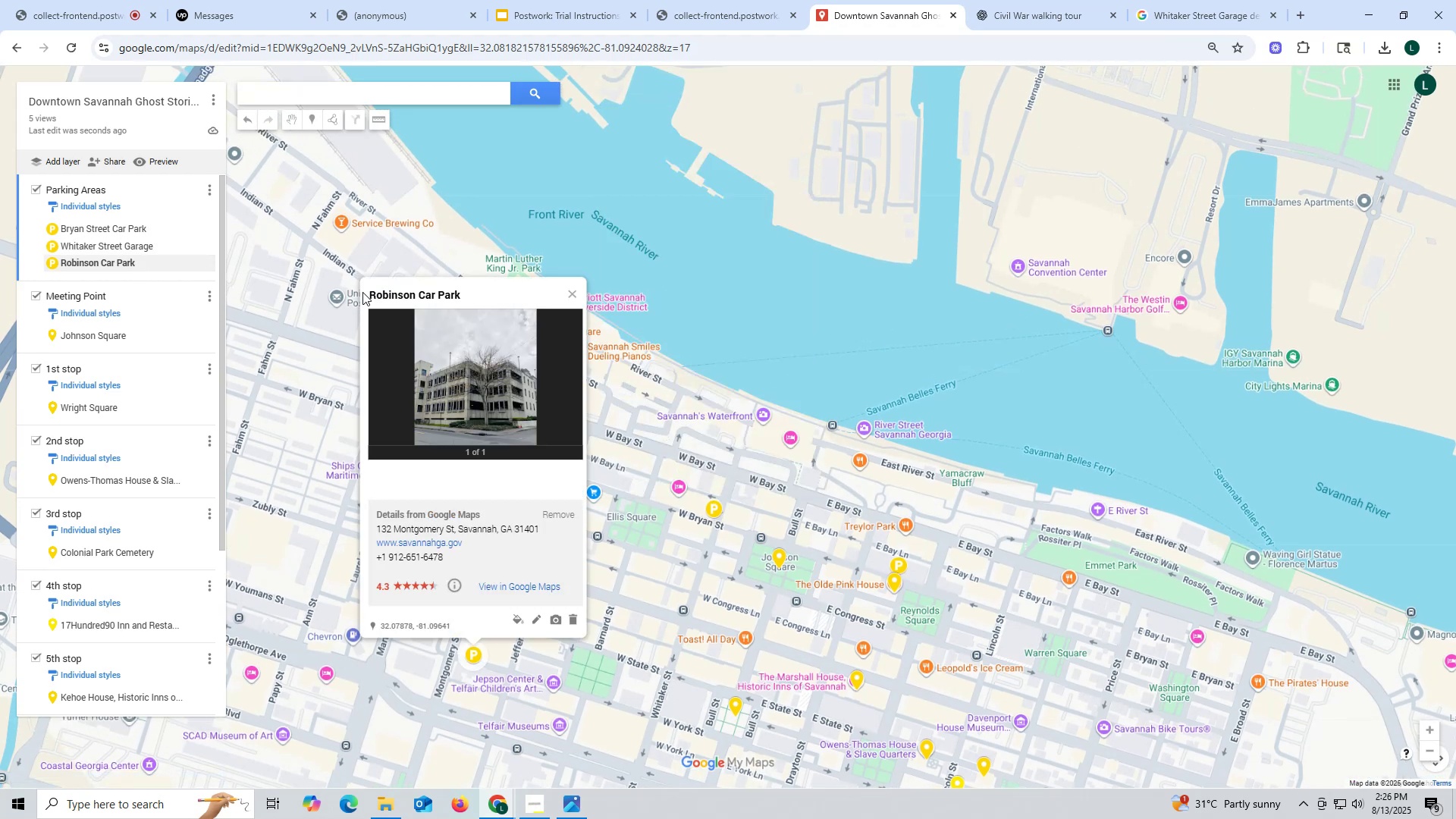 
left_click_drag(start_coordinate=[356, 293], to_coordinate=[466, 292])
 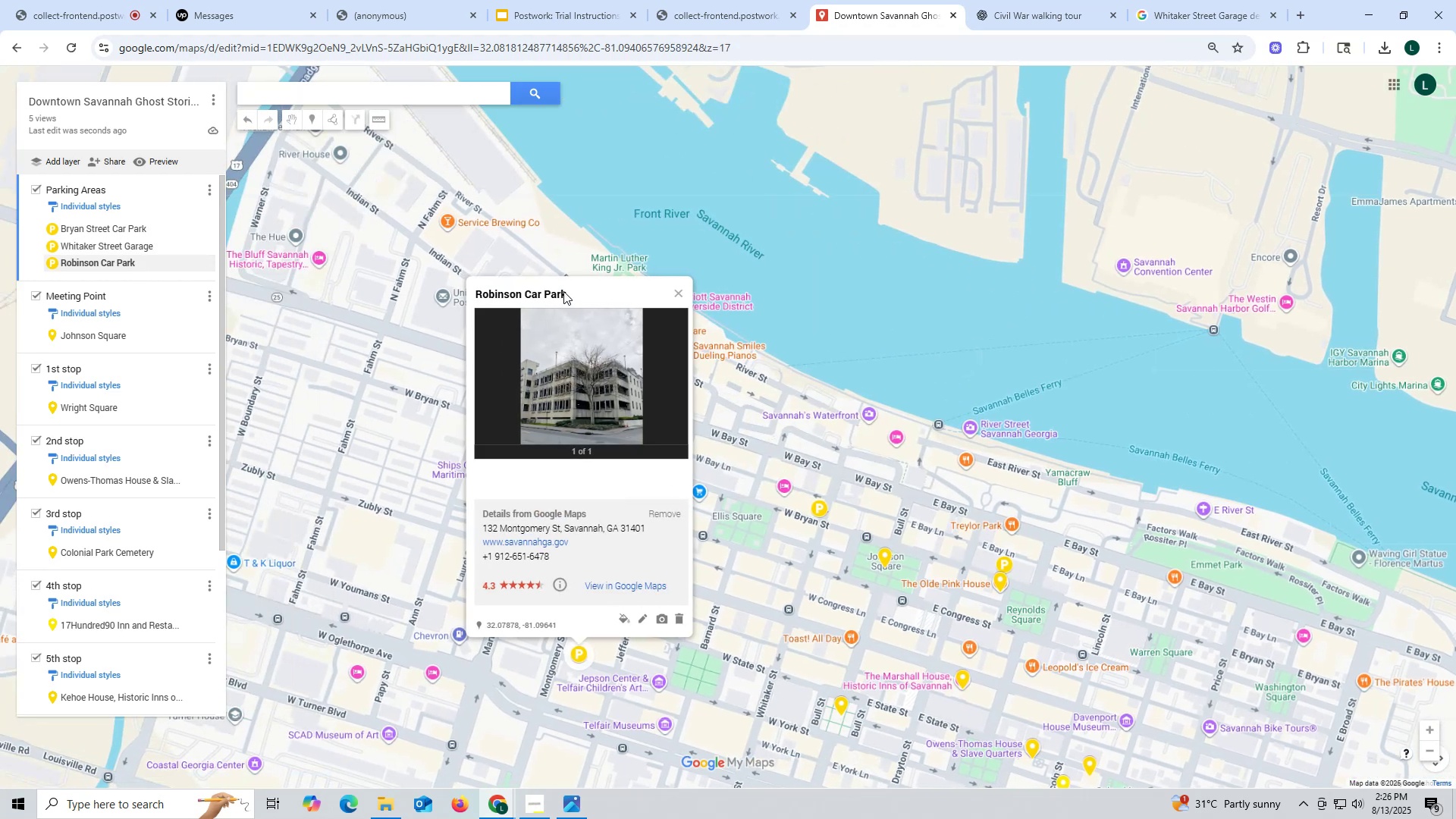 
left_click_drag(start_coordinate=[592, 291], to_coordinate=[466, 292])
 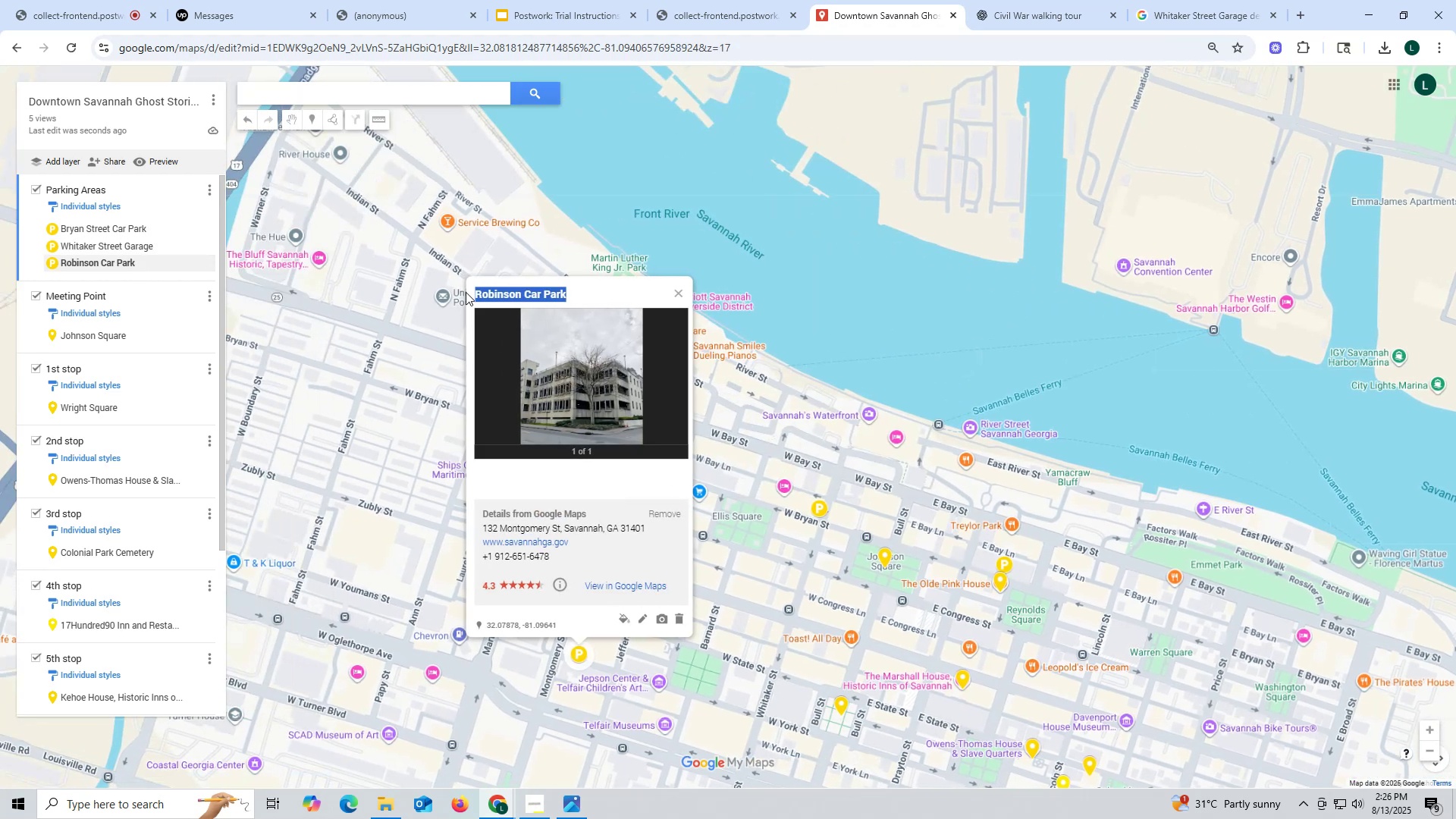 
key(Control+ControlLeft)
 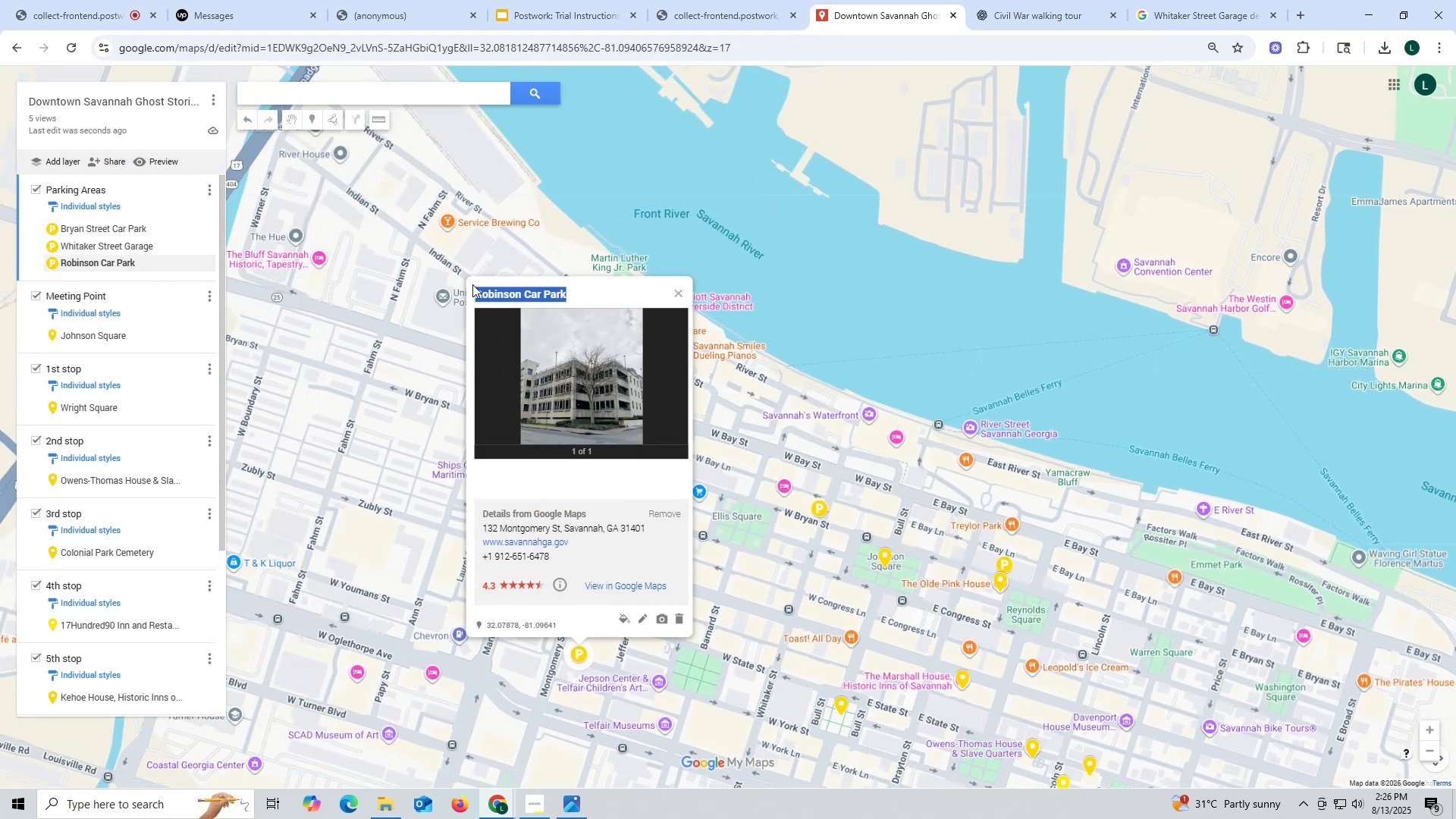 
key(Control+C)
 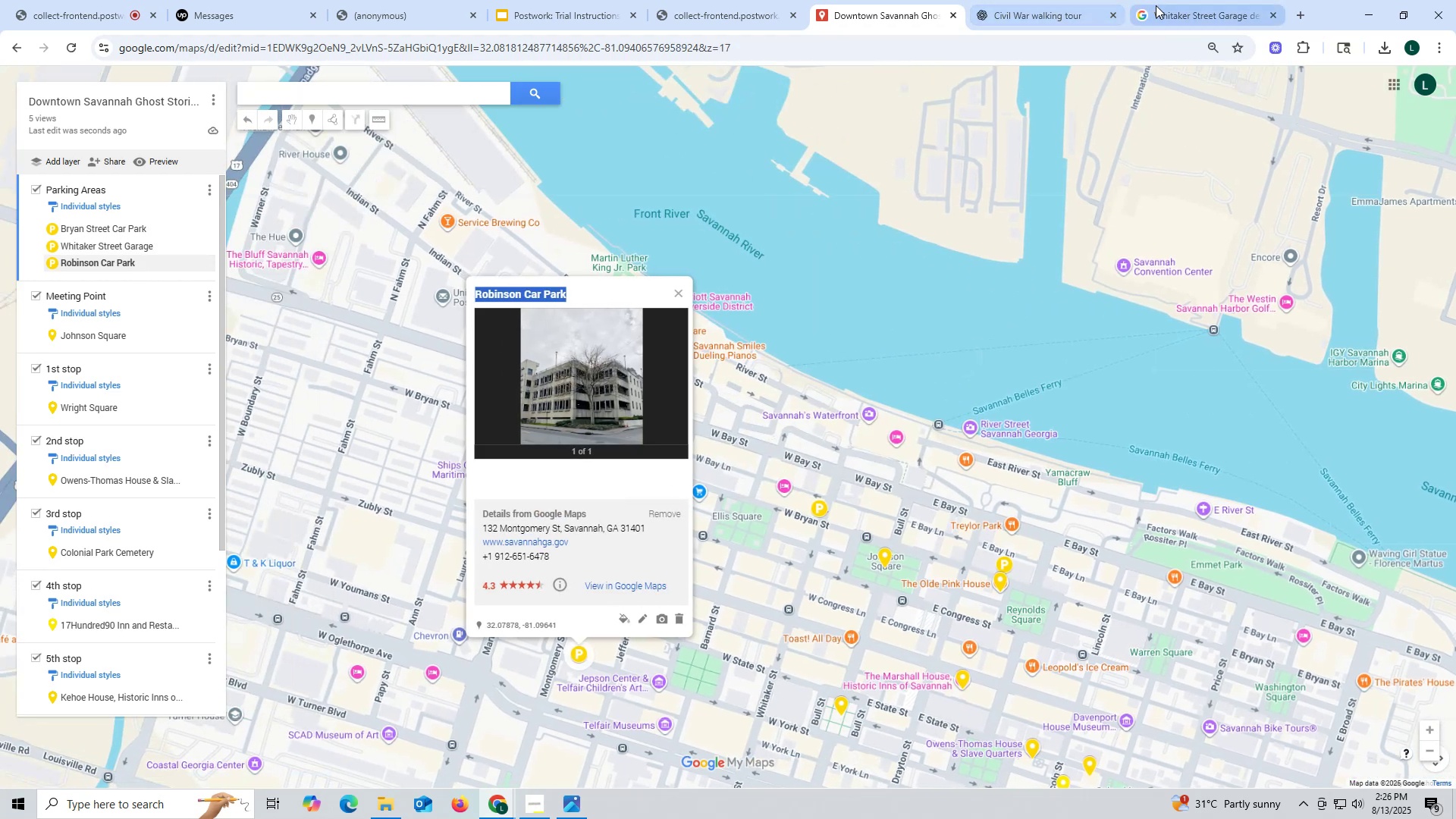 
left_click_drag(start_coordinate=[1175, 12], to_coordinate=[1164, 14])
 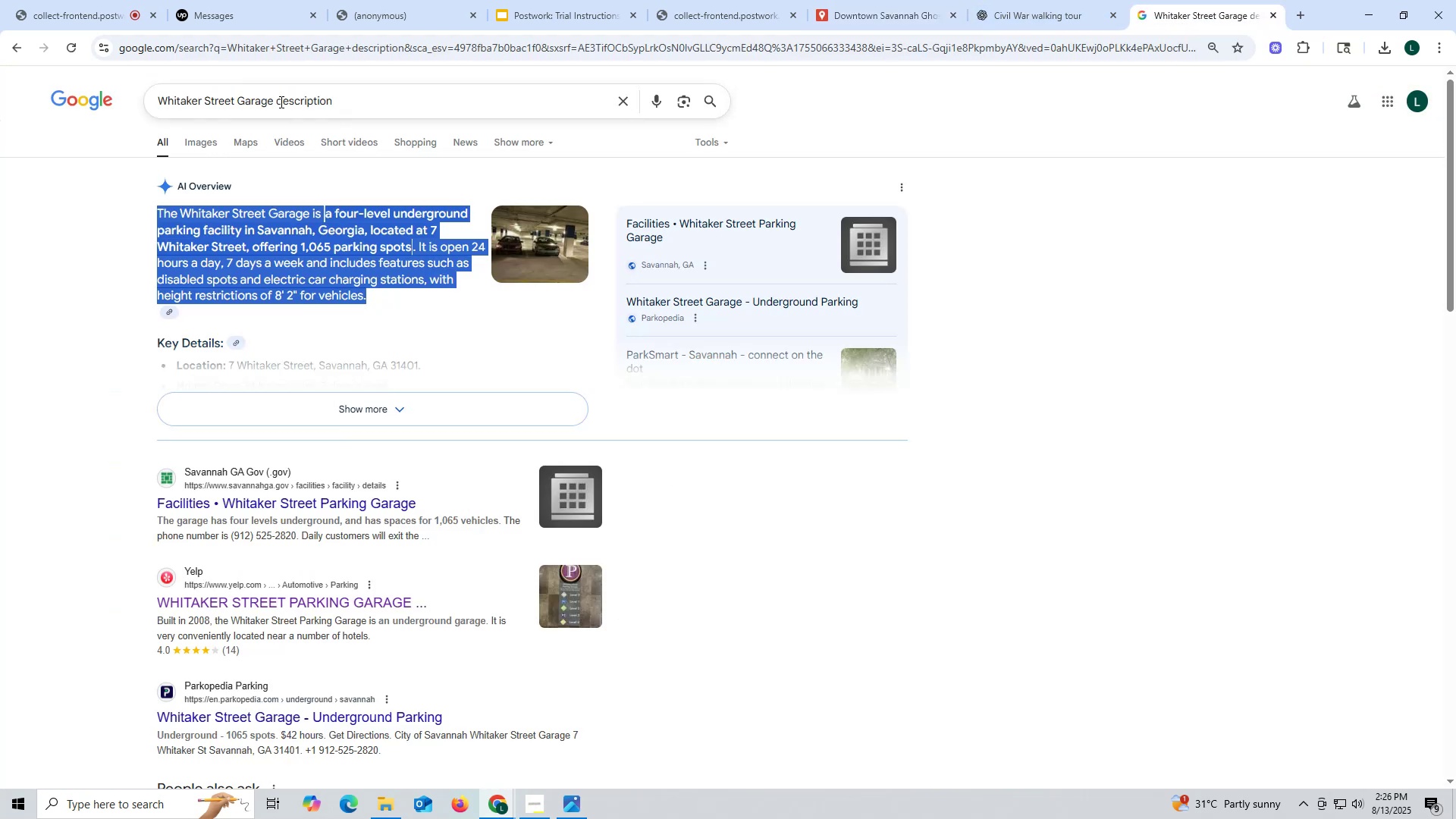 
left_click_drag(start_coordinate=[273, 99], to_coordinate=[0, 91])
 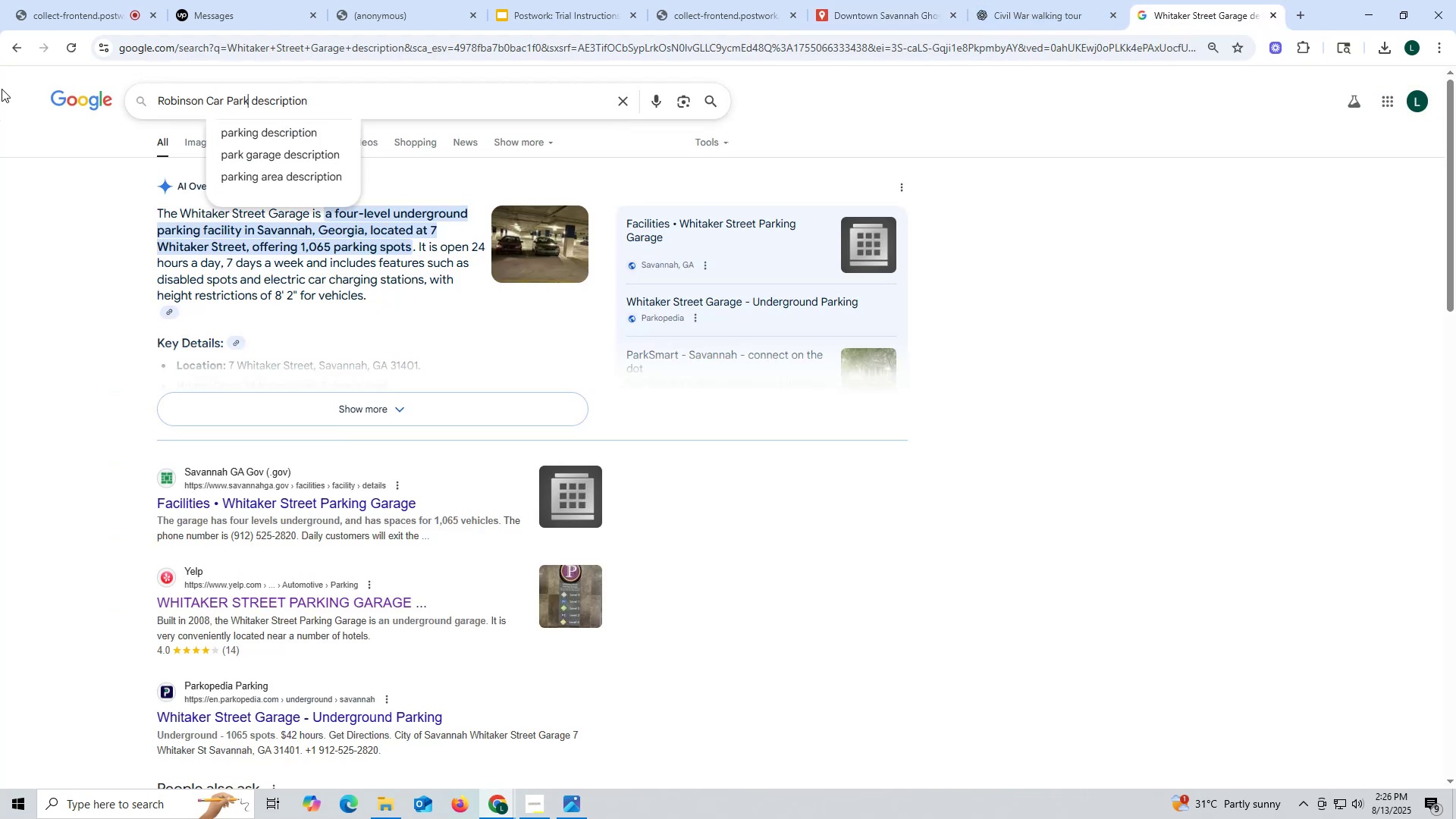 
key(Control+ControlLeft)
 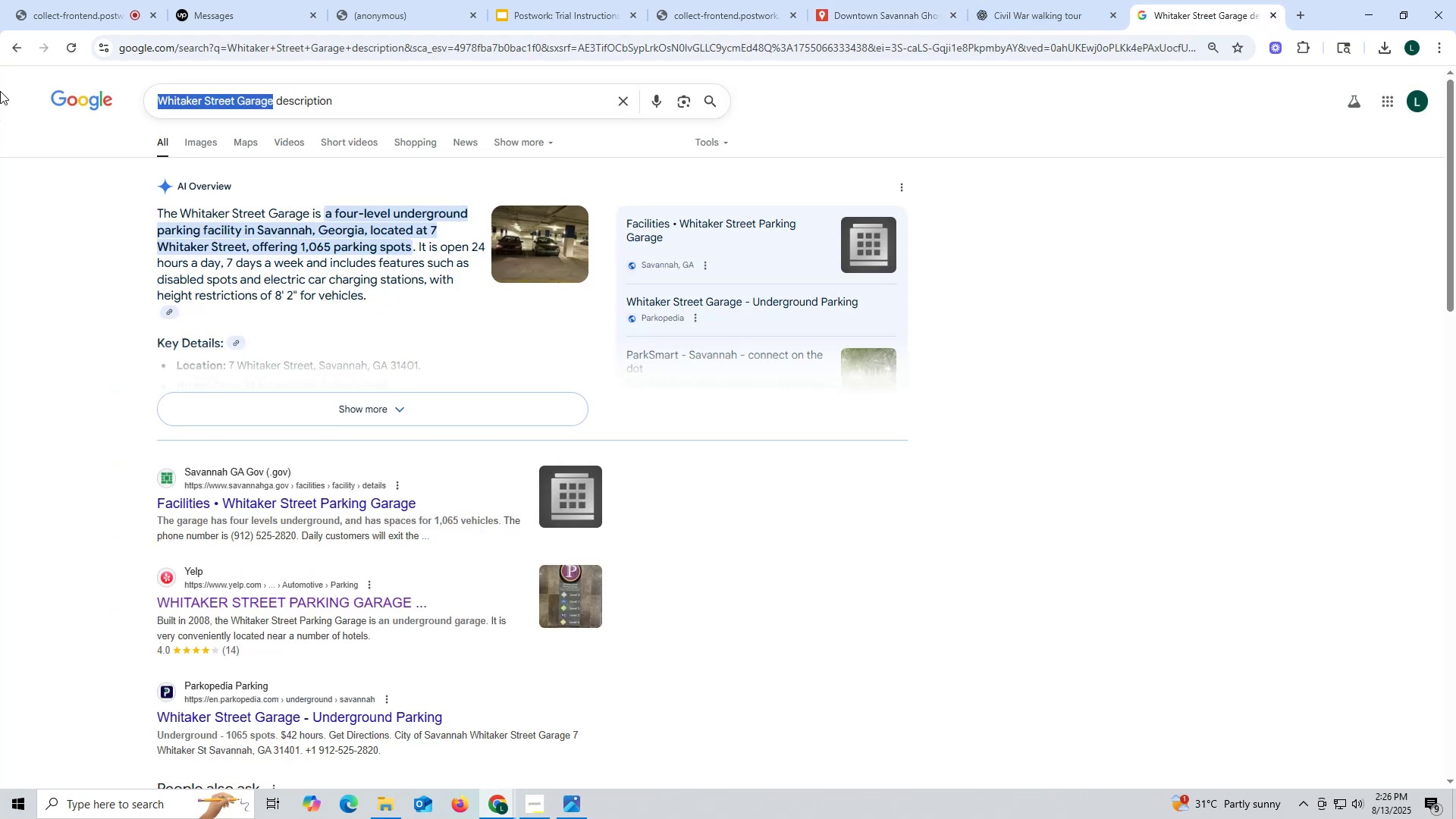 
key(Control+V)
 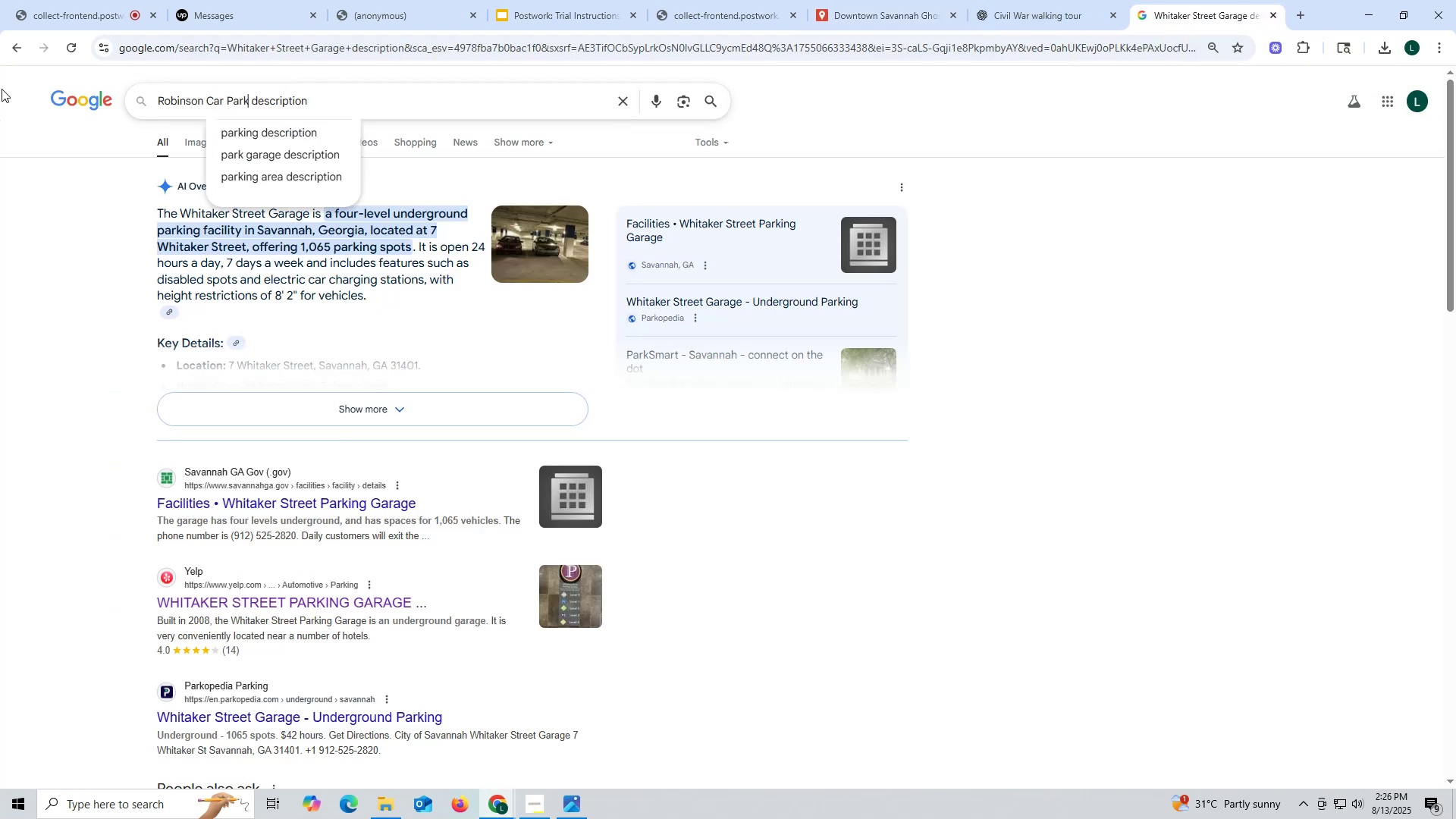 
key(Enter)
 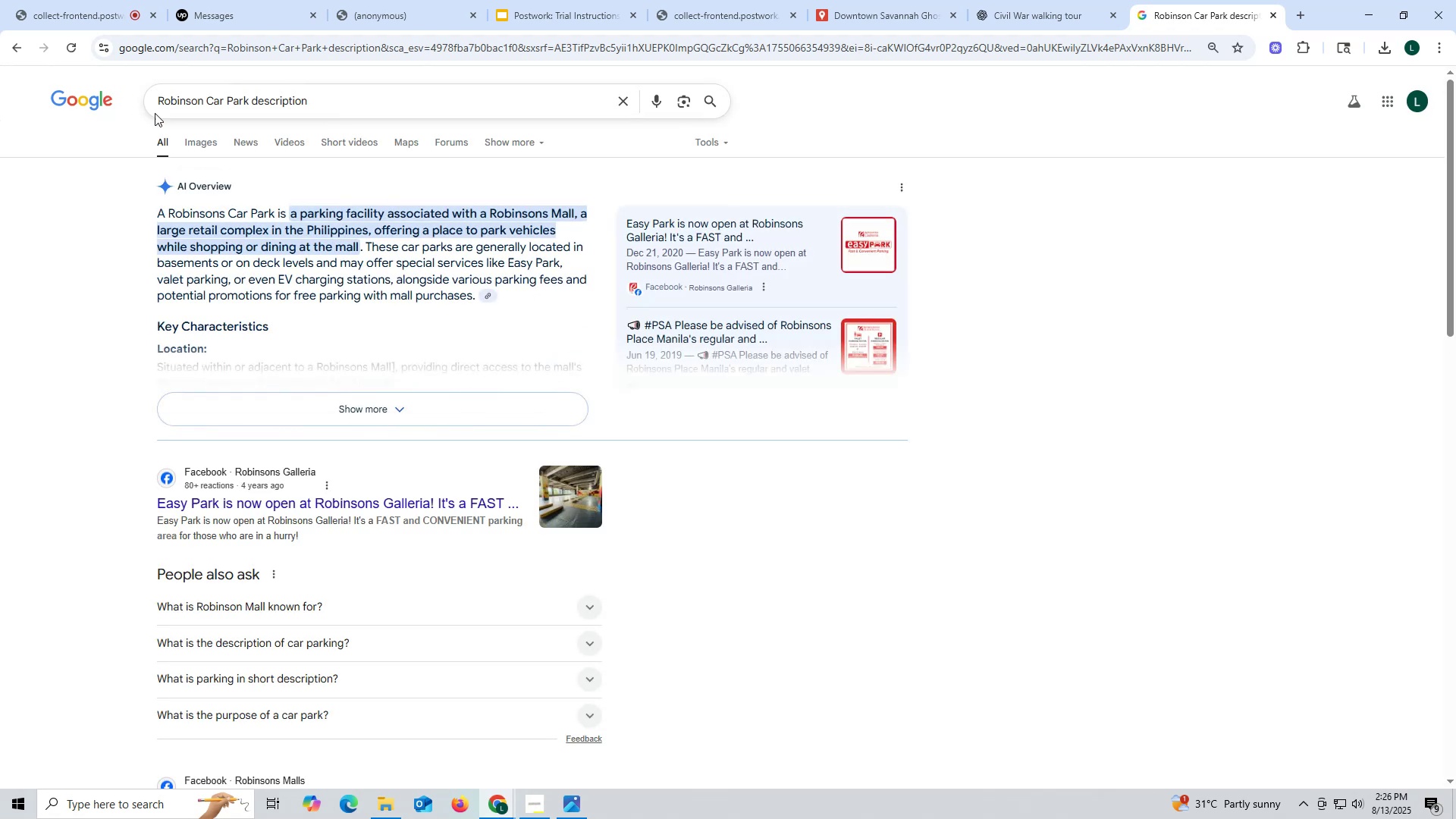 
left_click([248, 97])
 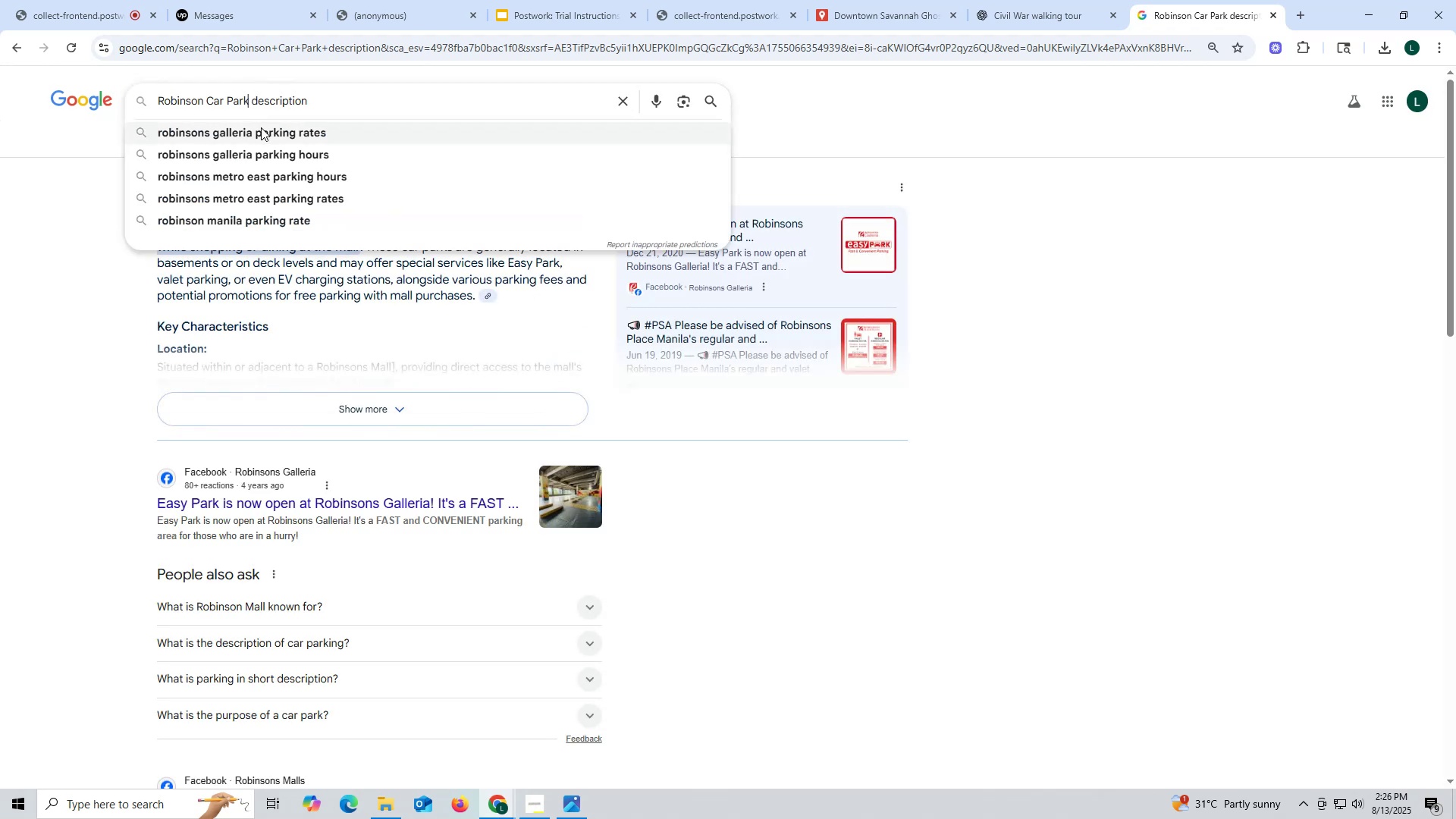 
type( sava)
 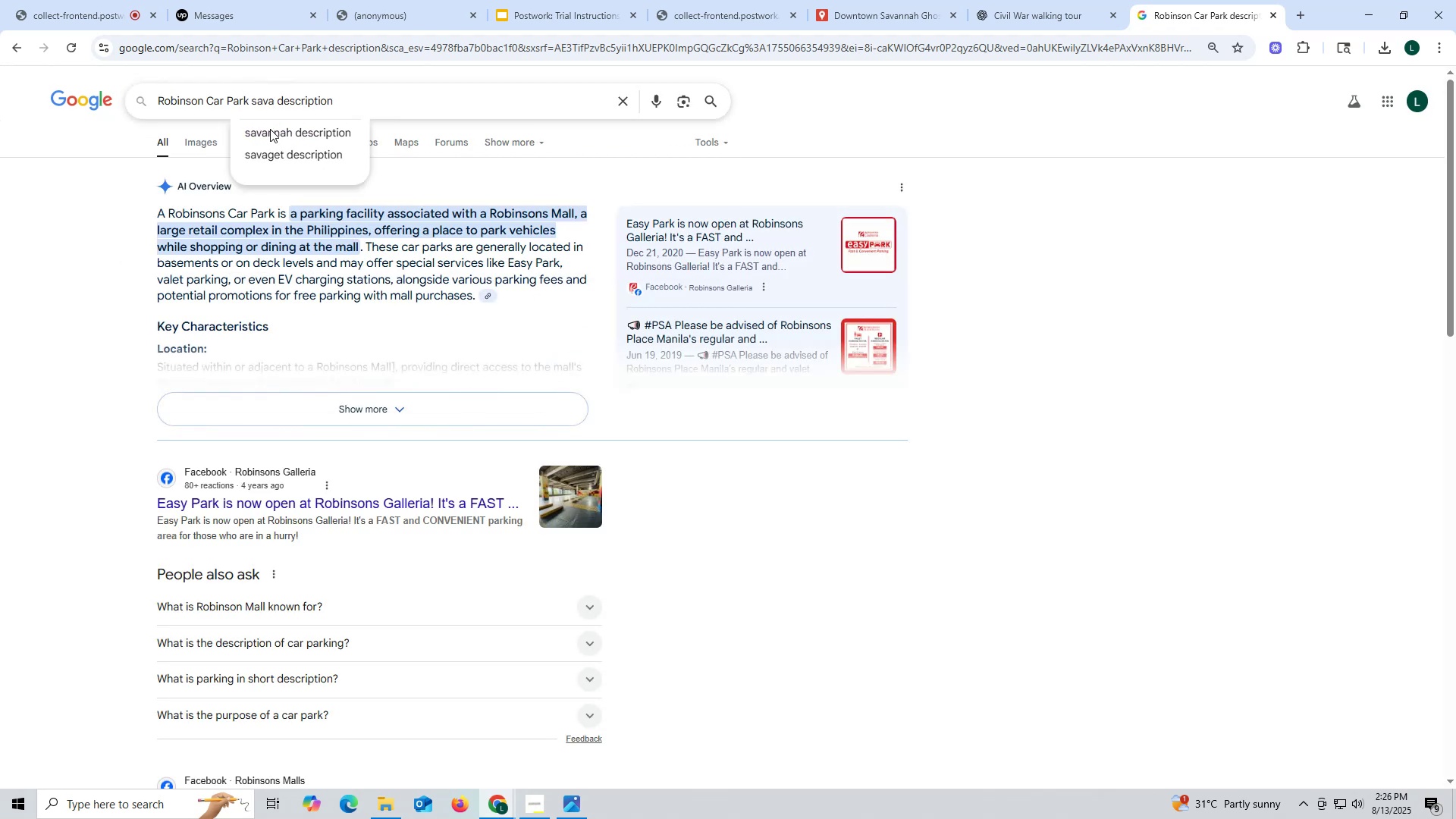 
left_click([271, 129])
 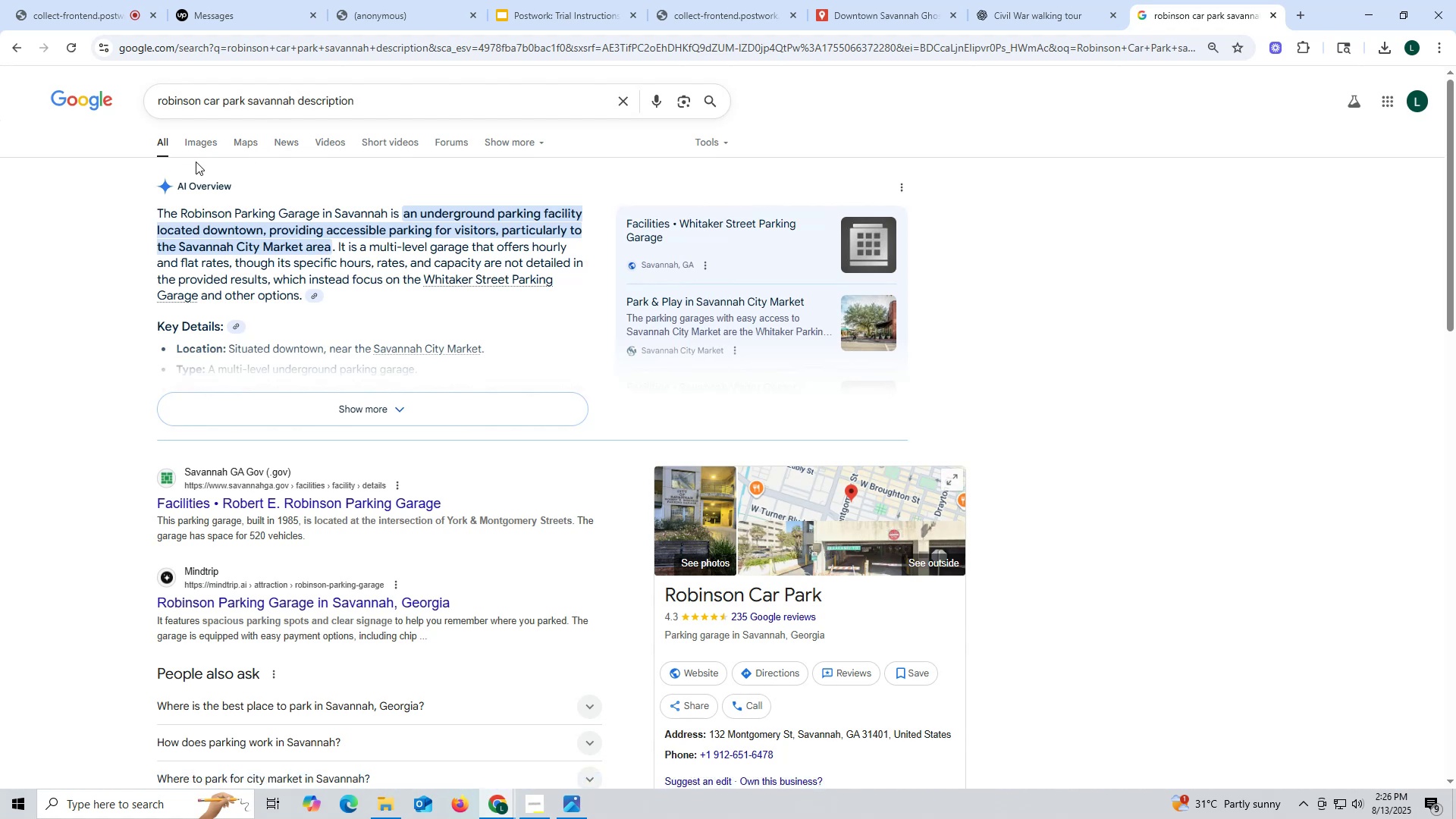 
wait(7.9)
 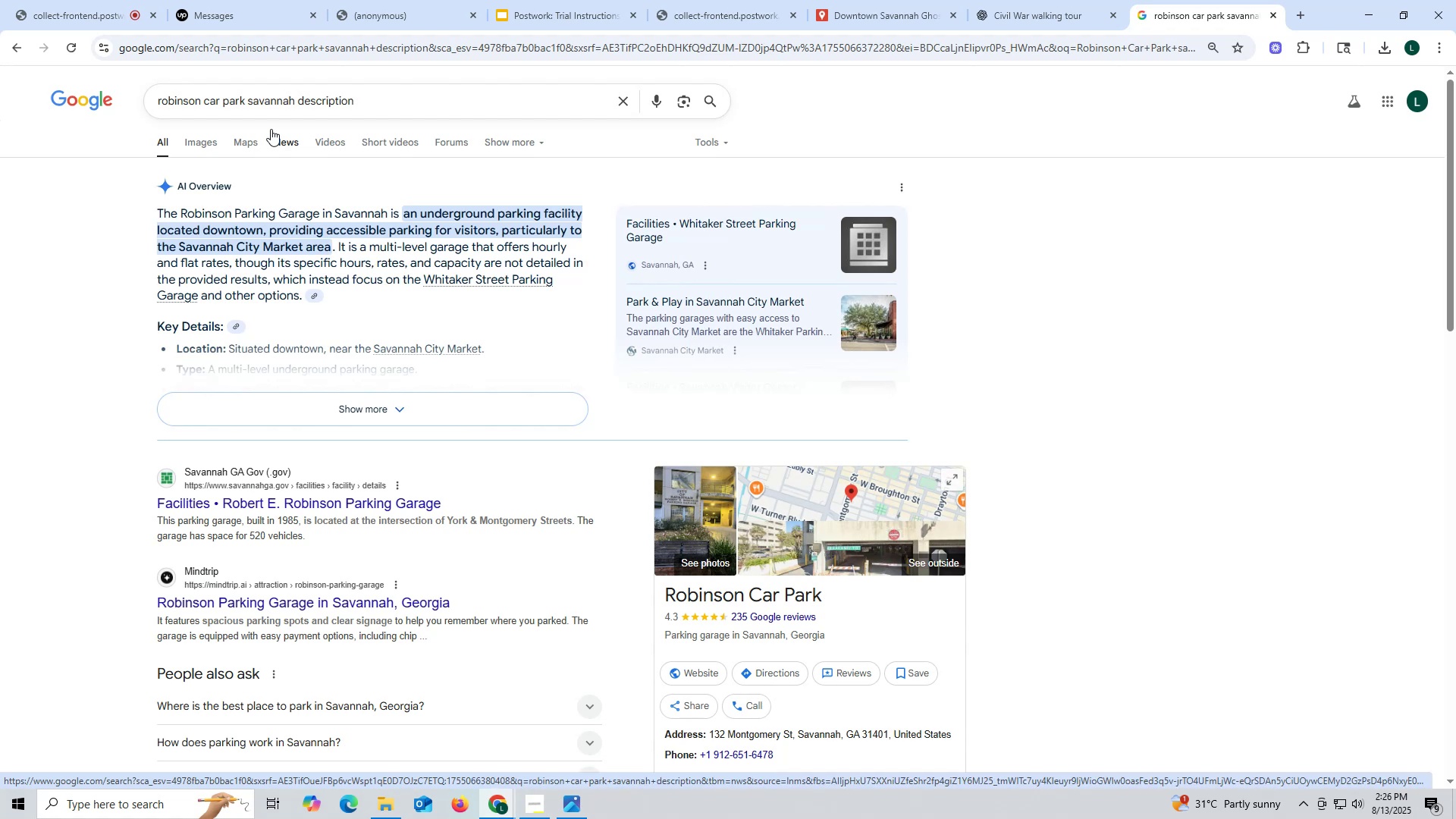 
left_click_drag(start_coordinate=[154, 205], to_coordinate=[295, 290])
 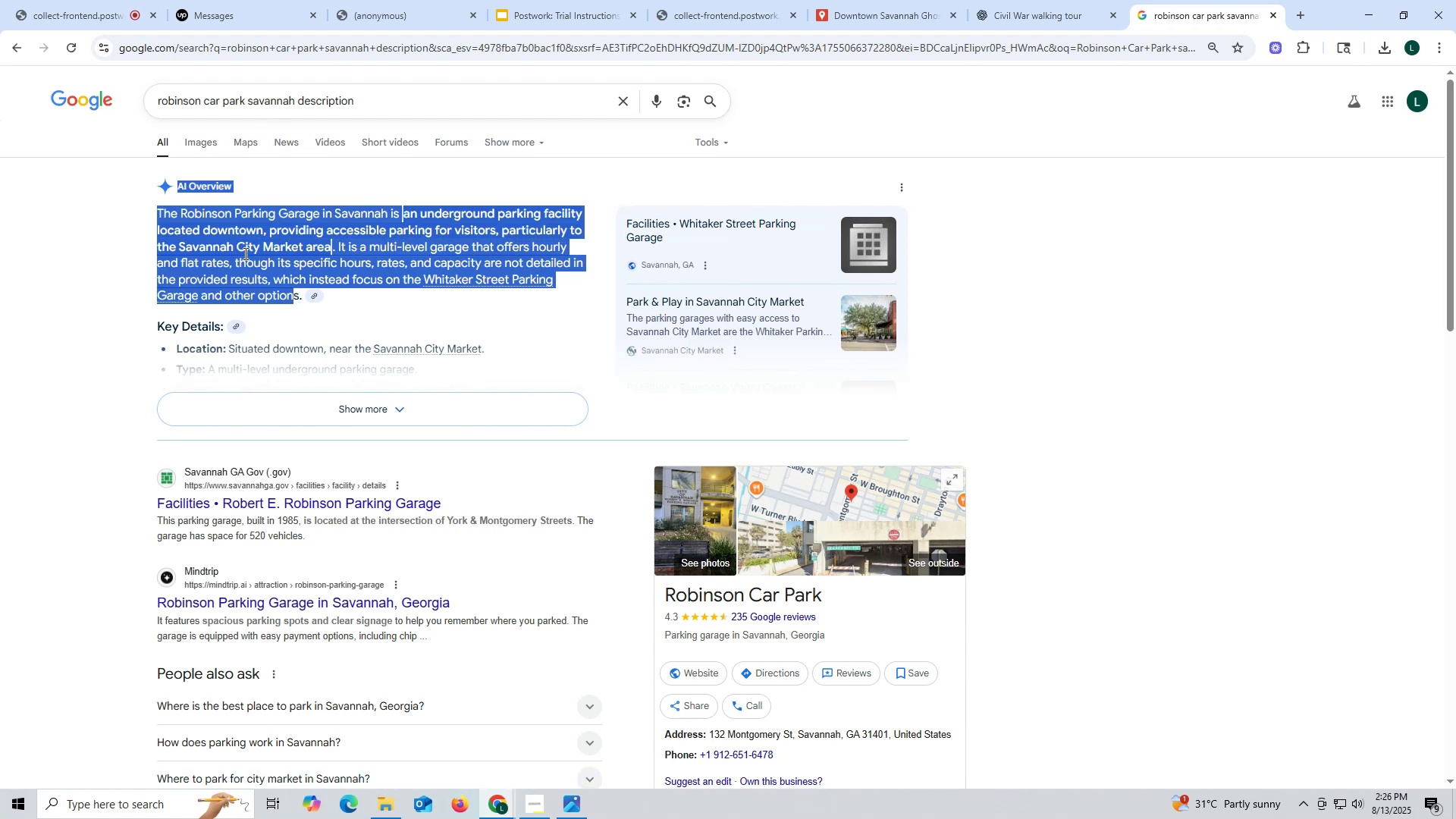 
left_click([244, 253])
 